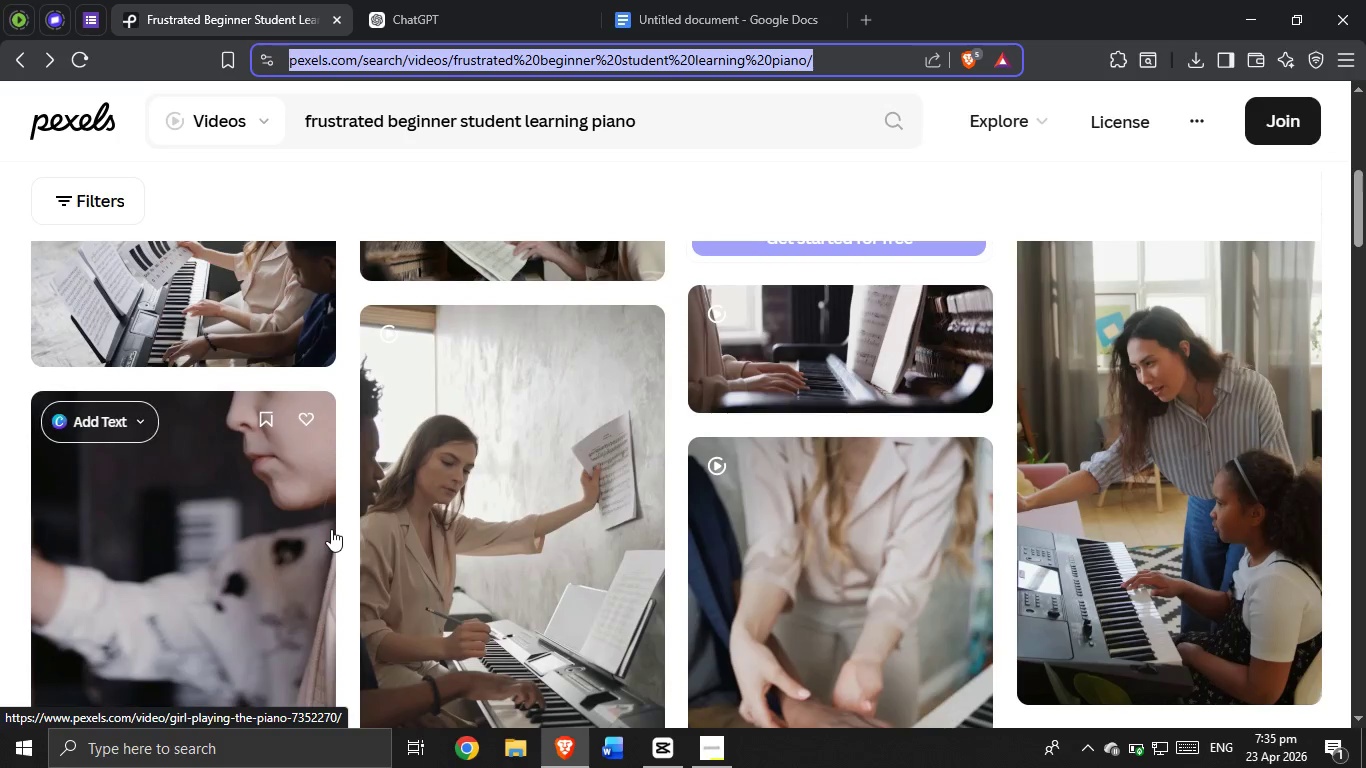 
scroll: coordinate [331, 528], scroll_direction: up, amount: 6.0
 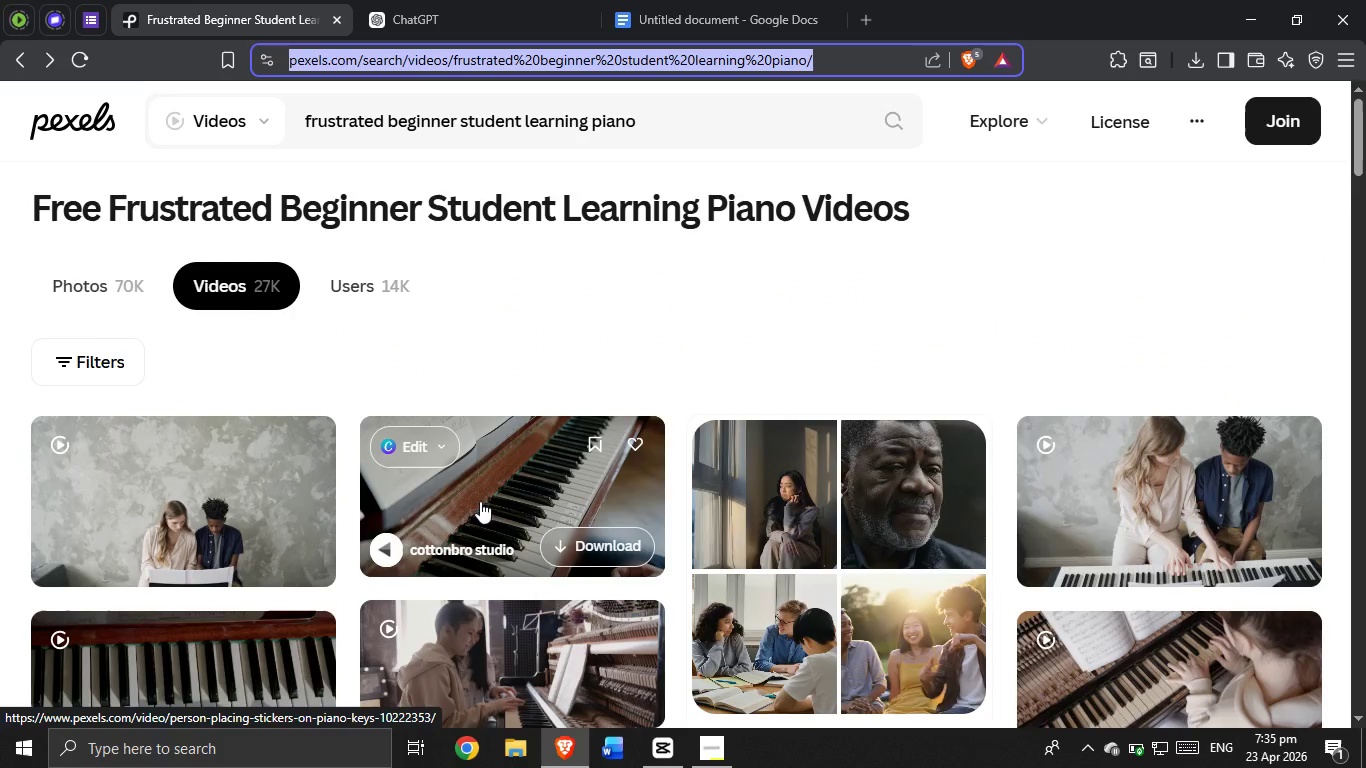 
scroll: coordinate [742, 477], scroll_direction: down, amount: 11.0
 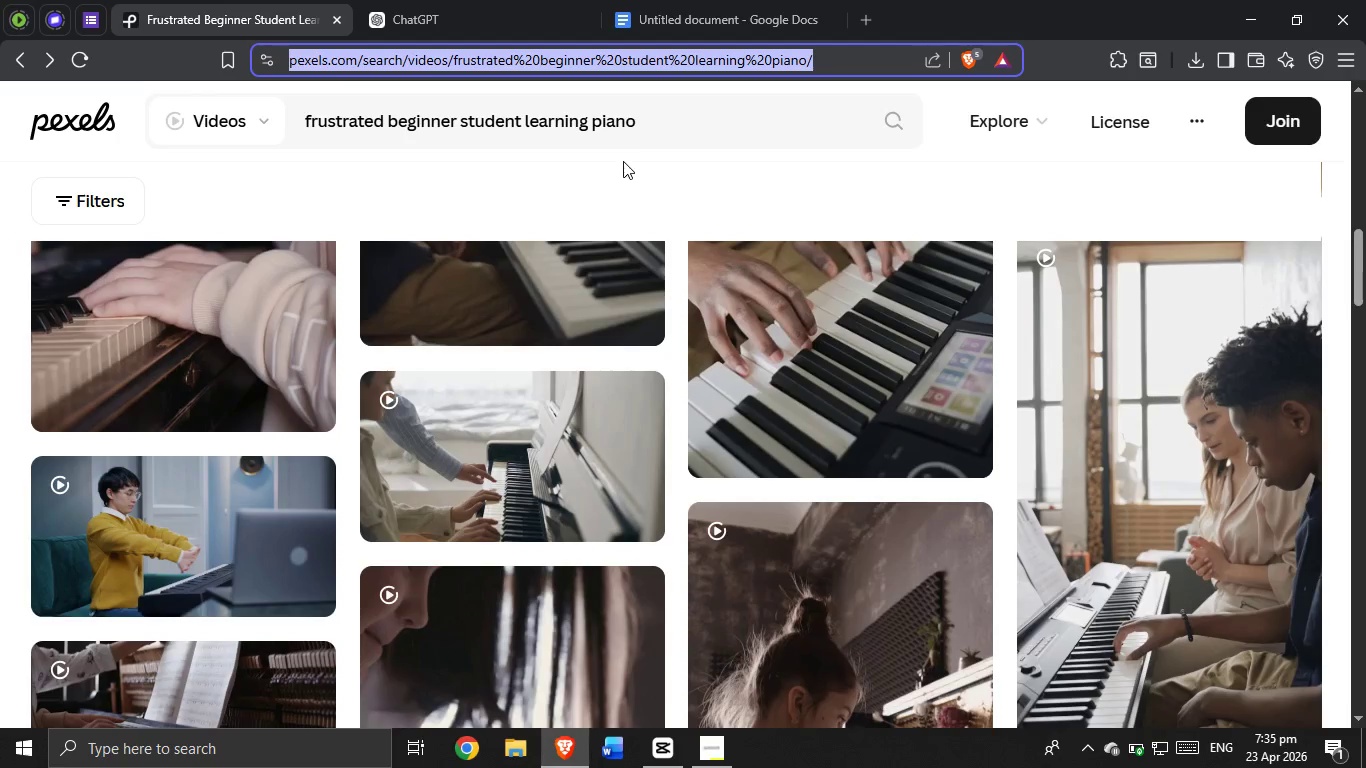 
left_click([590, 122])
 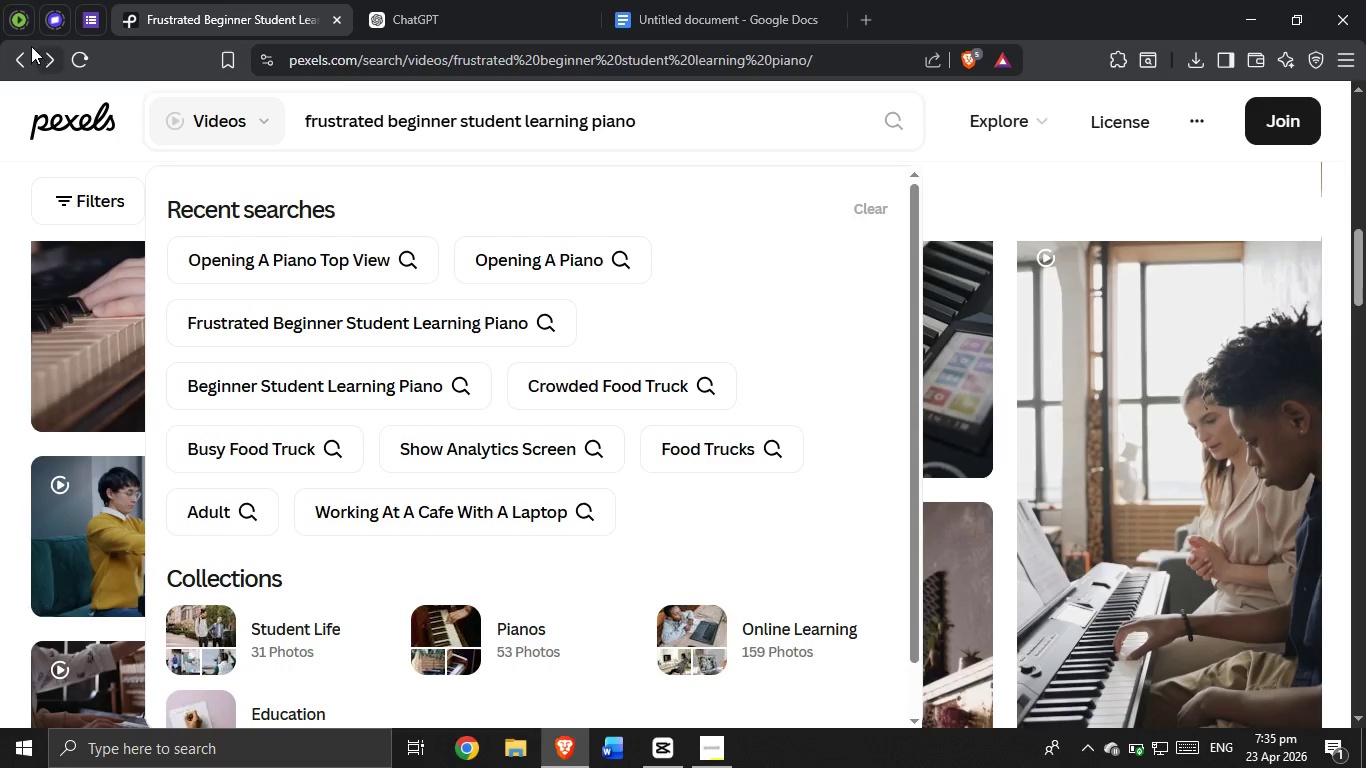 
left_click([15, 48])
 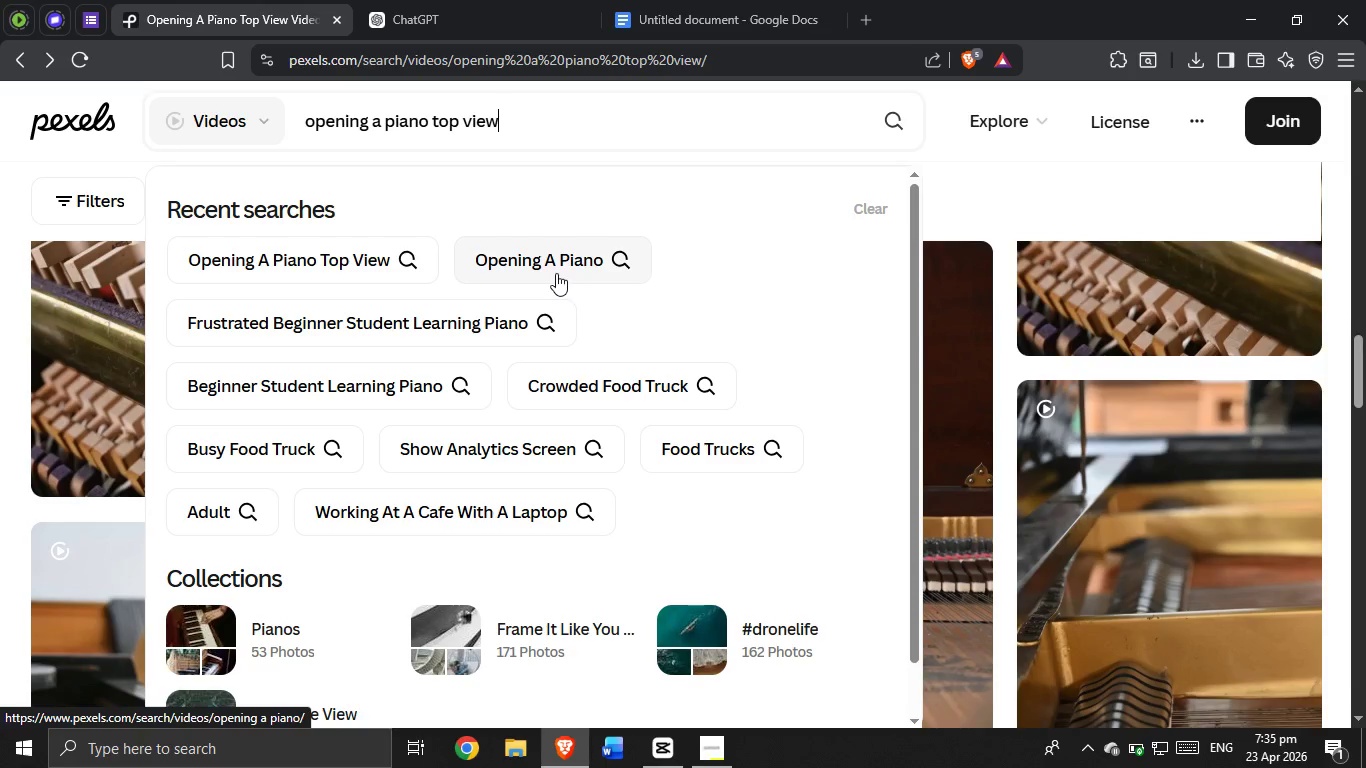 
left_click([524, 127])
 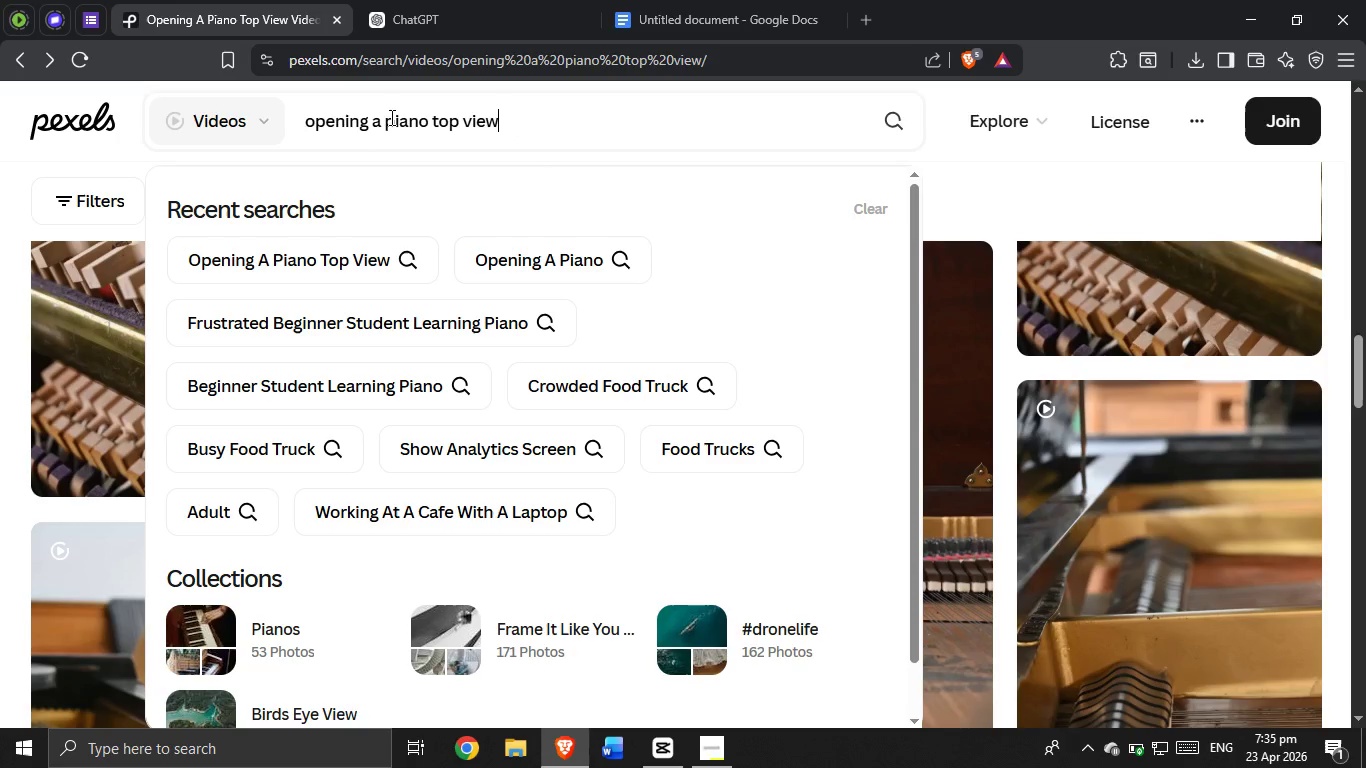 
left_click([378, 122])
 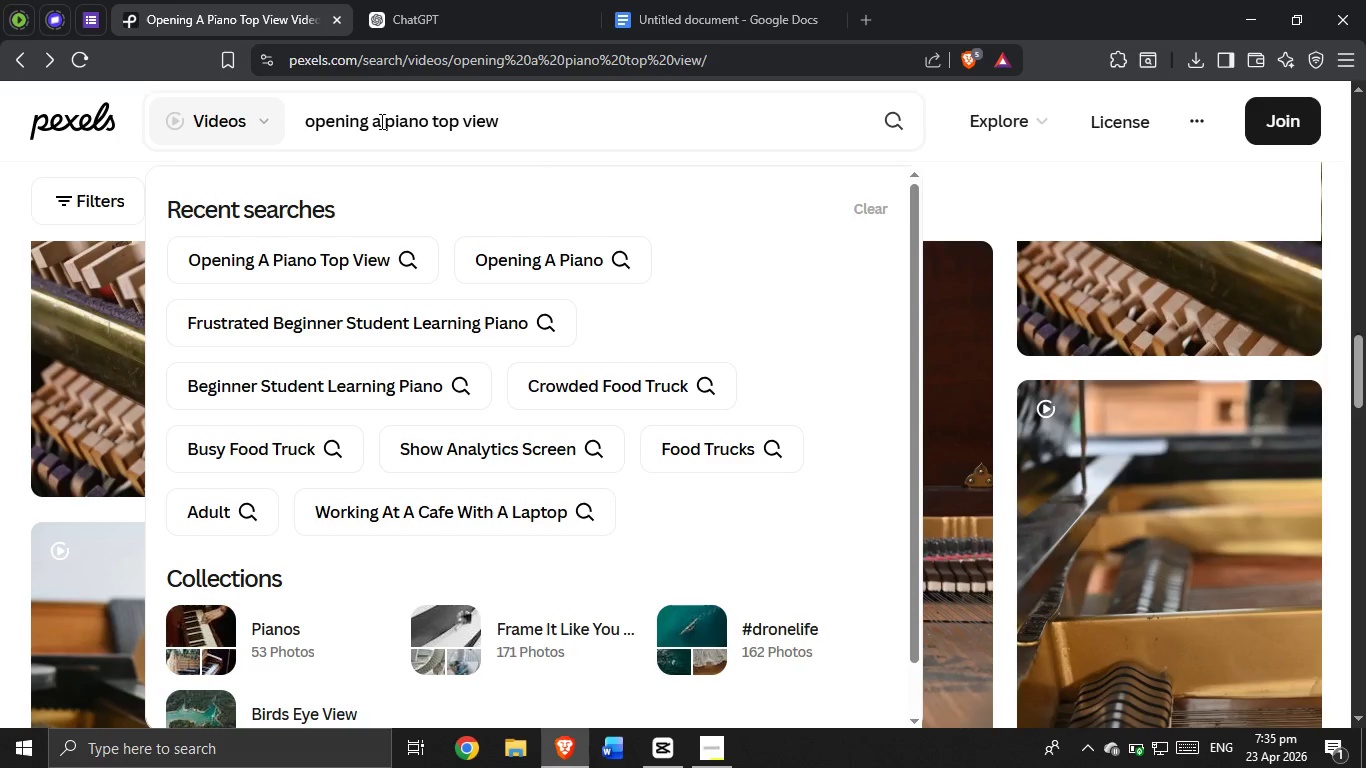 
left_click([381, 120])
 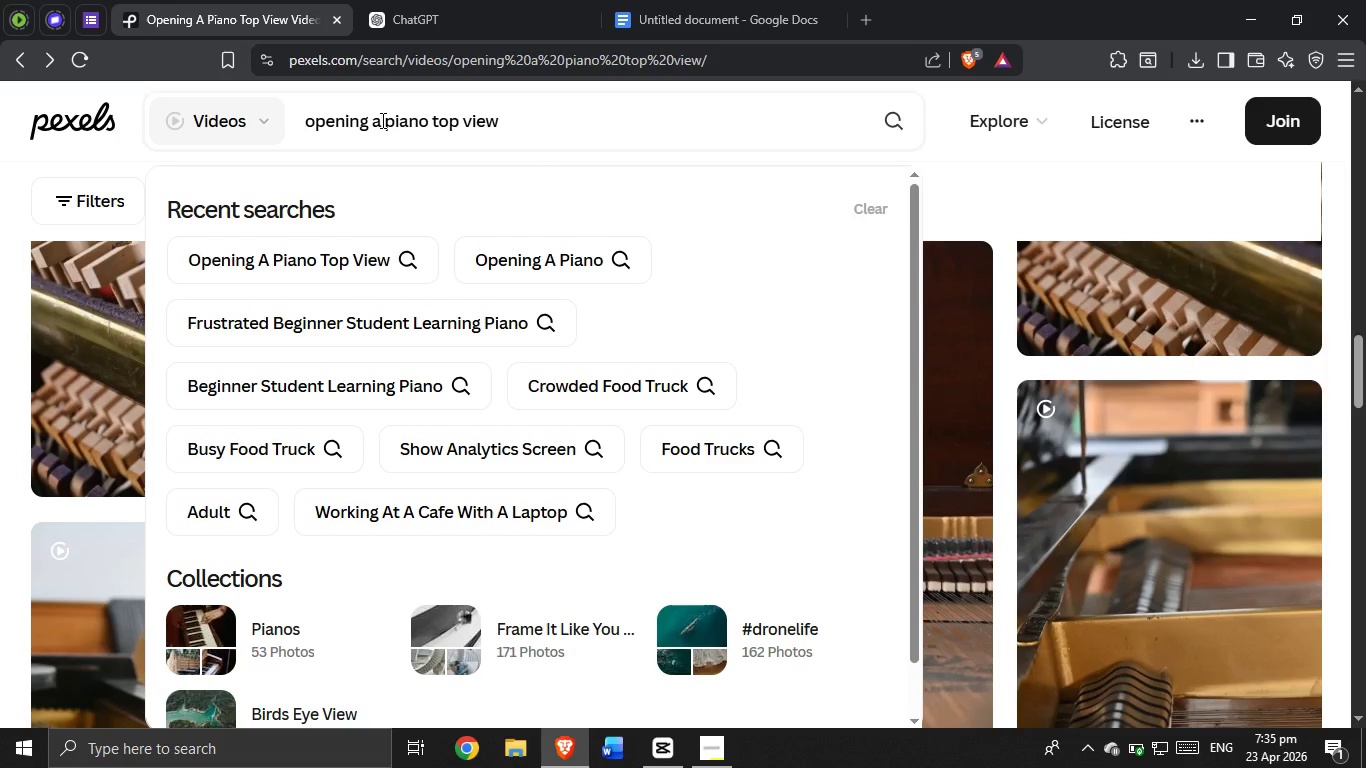 
key(Backspace)
type(an electric)
 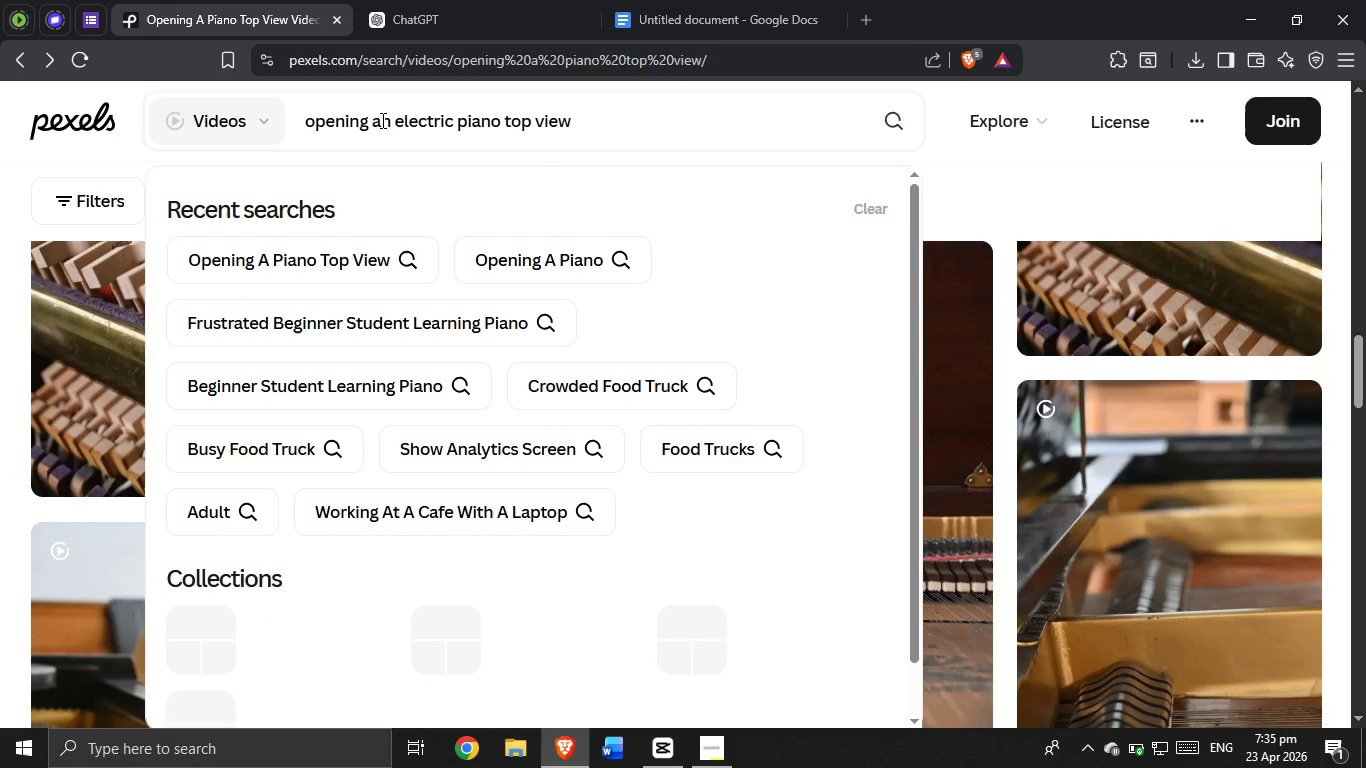 
key(Enter)
 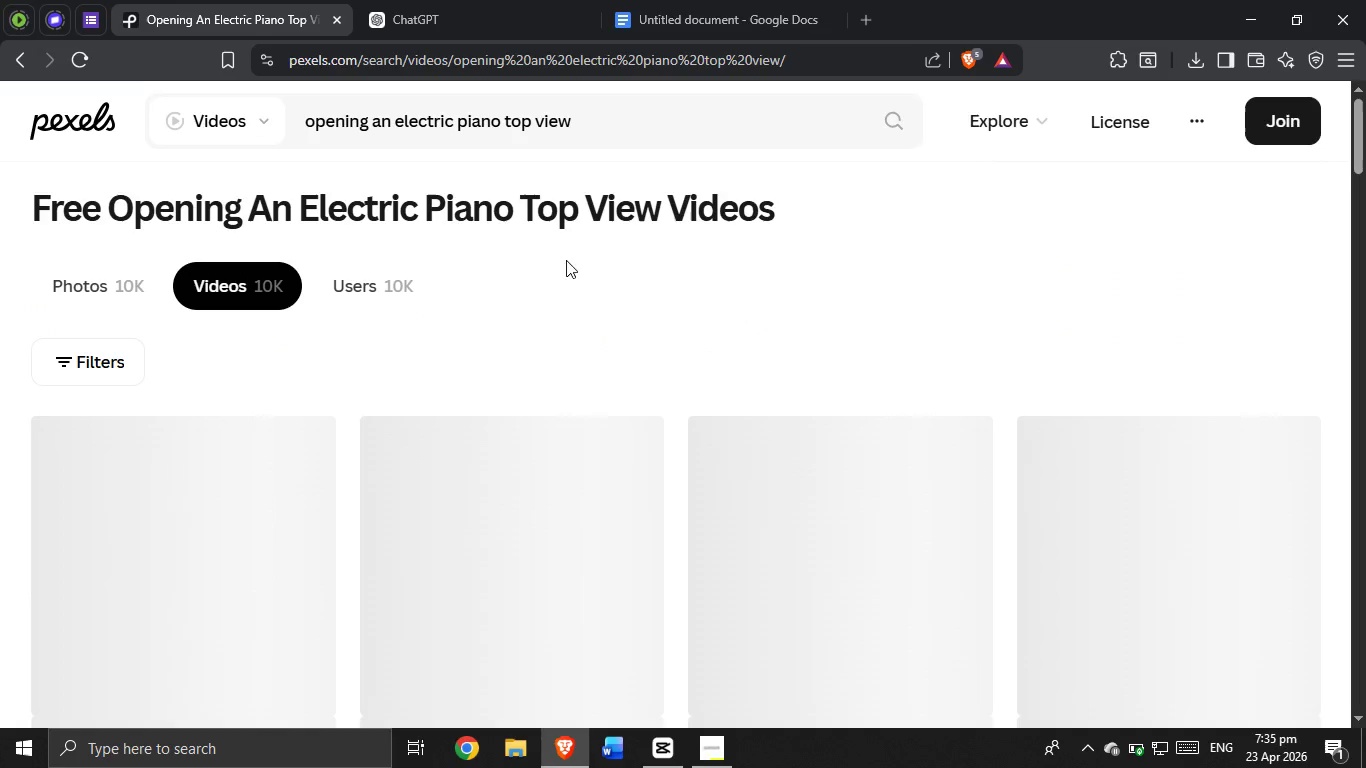 
wait(5.84)
 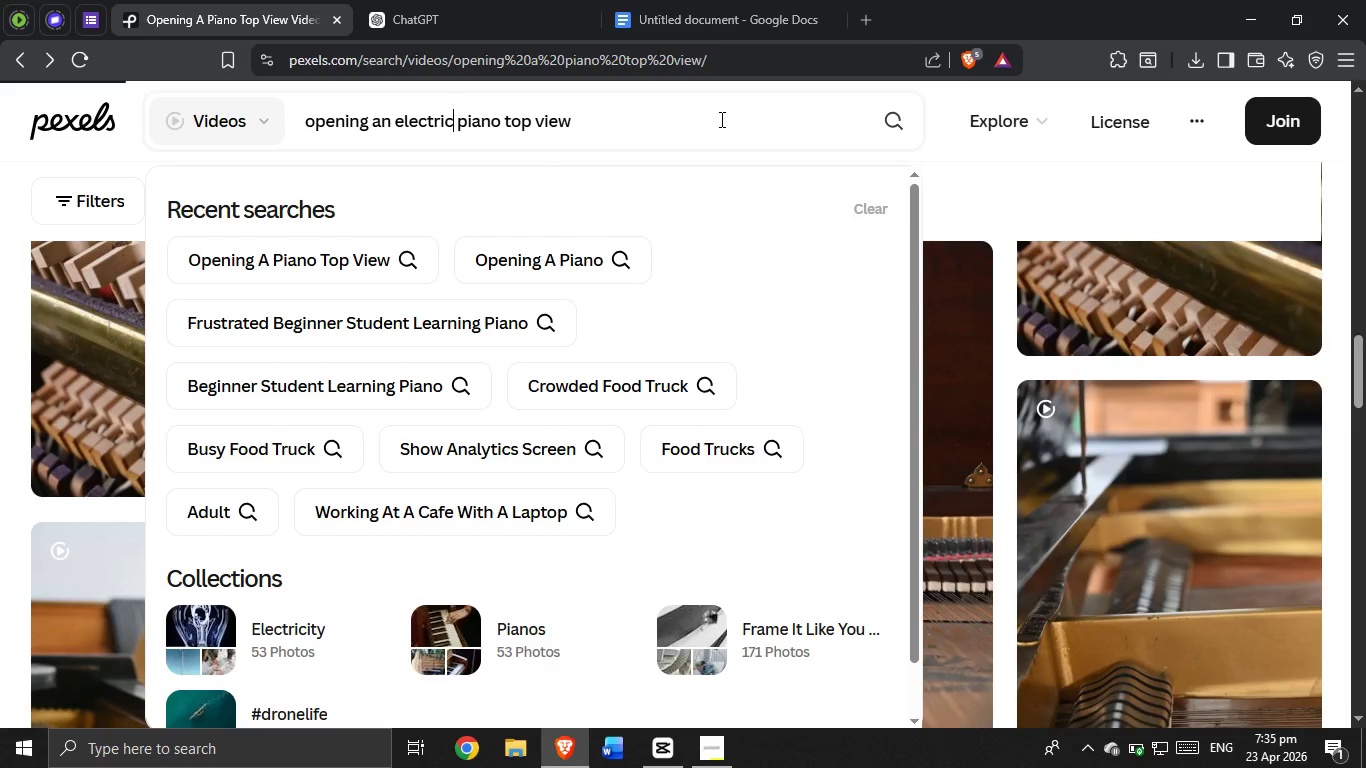 
scroll: coordinate [526, 403], scroll_direction: down, amount: 11.0
 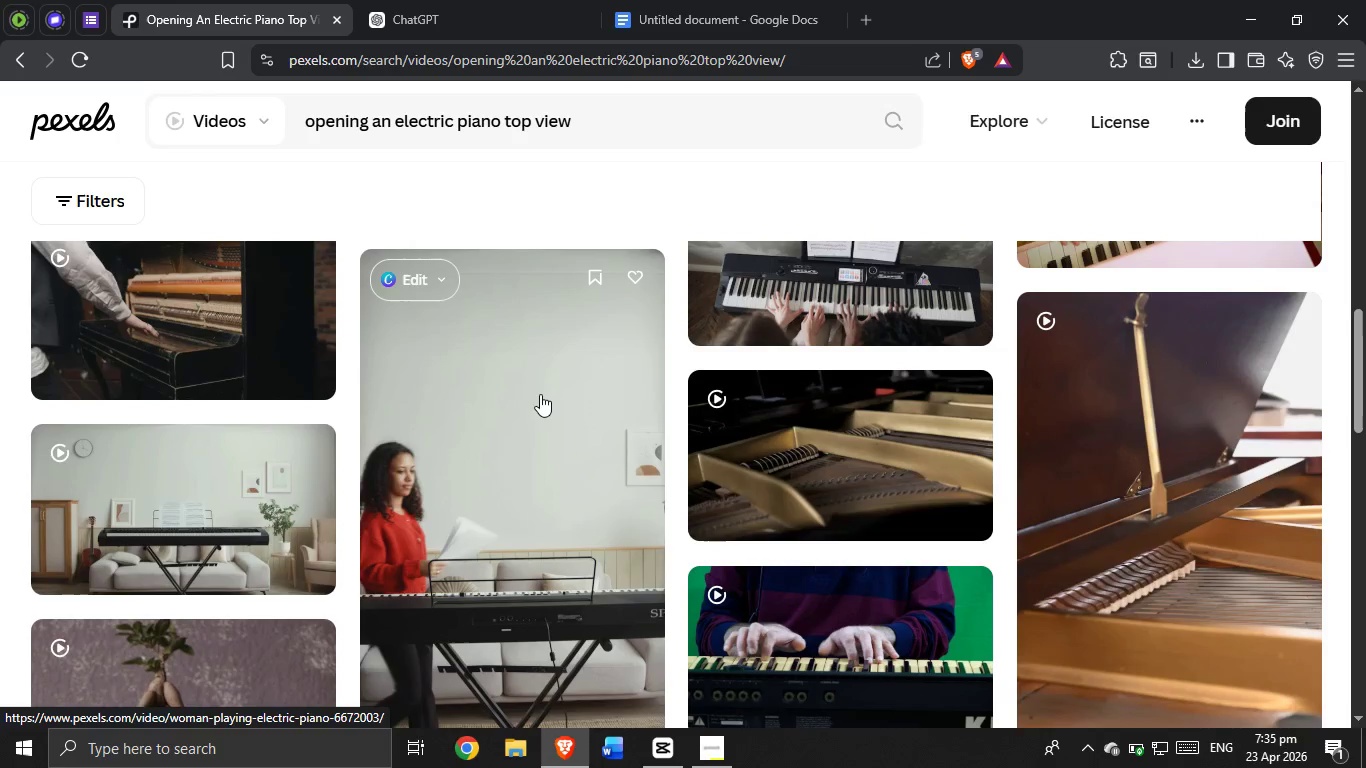 
scroll: coordinate [551, 388], scroll_direction: up, amount: 1.0
 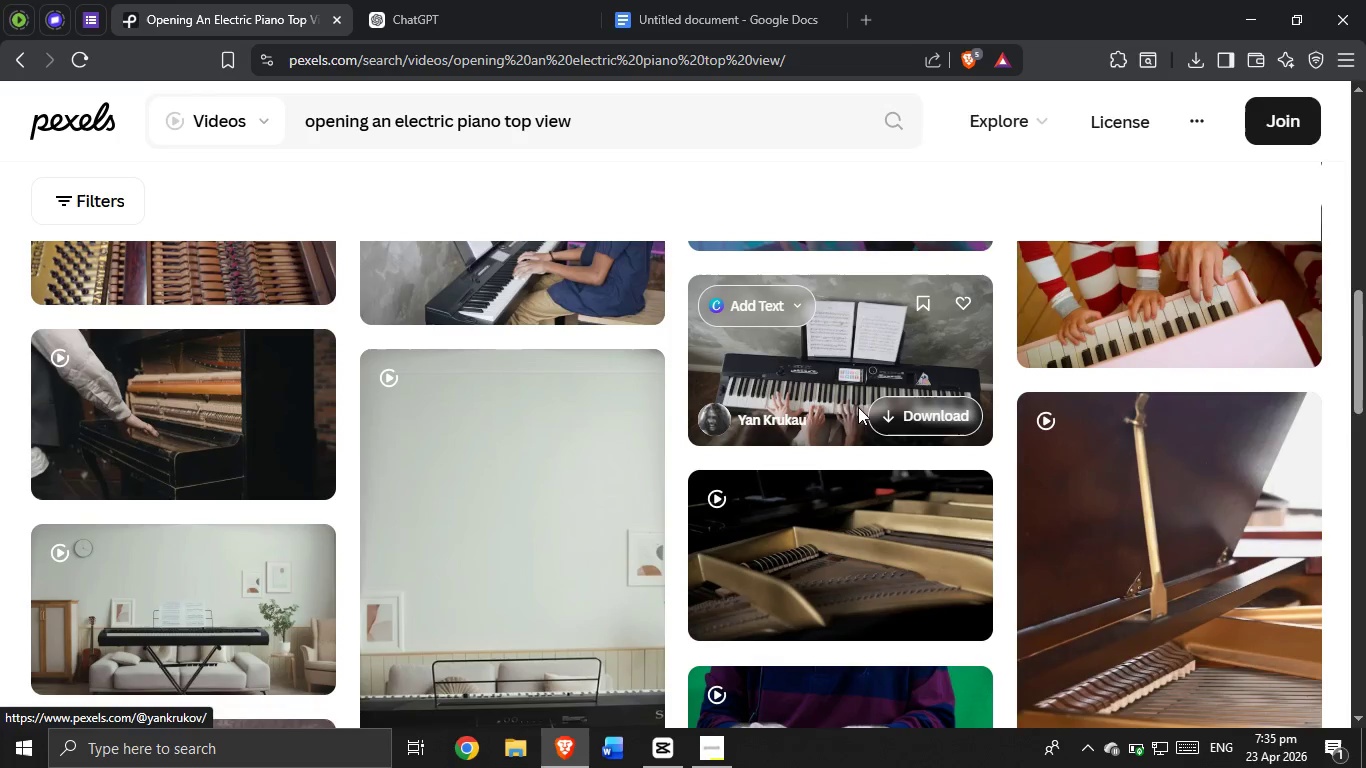 
left_click([823, 354])
 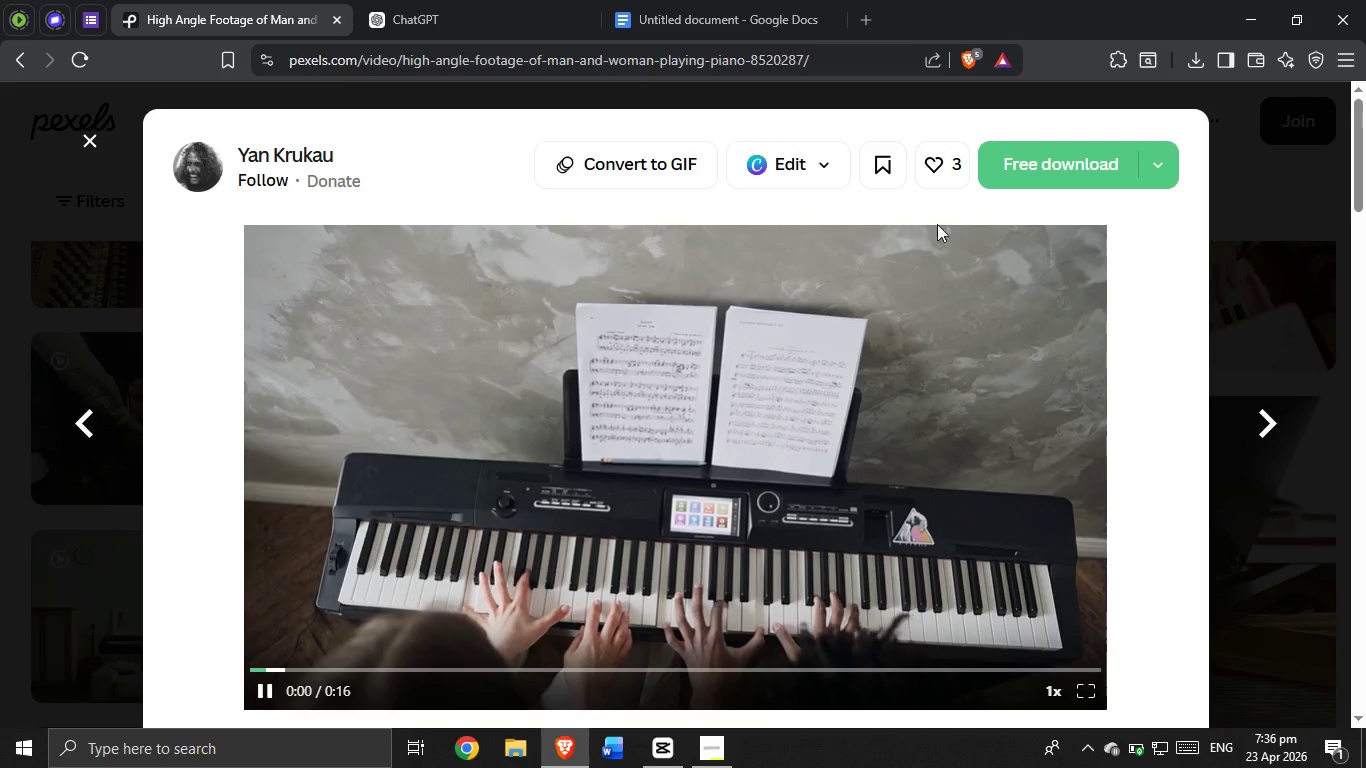 
left_click([1027, 184])
 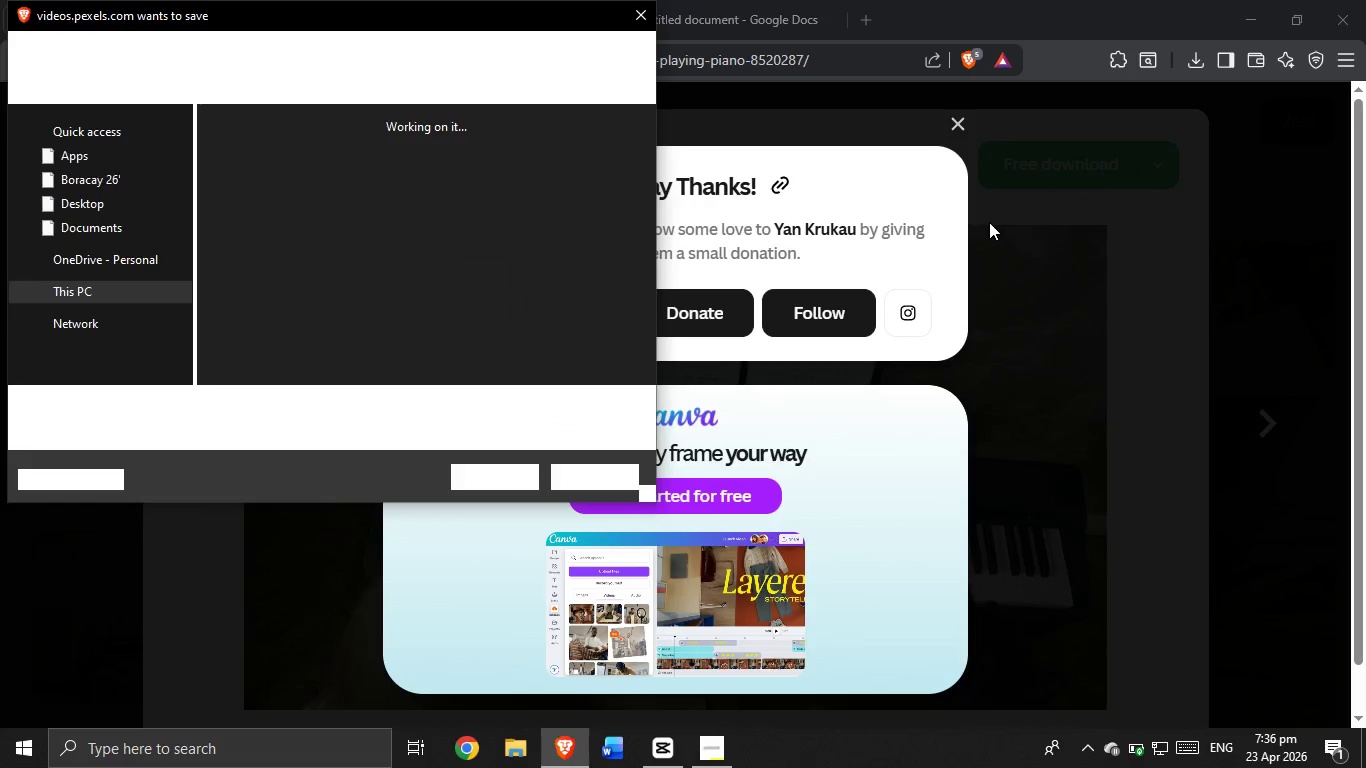 
left_click([510, 470])
 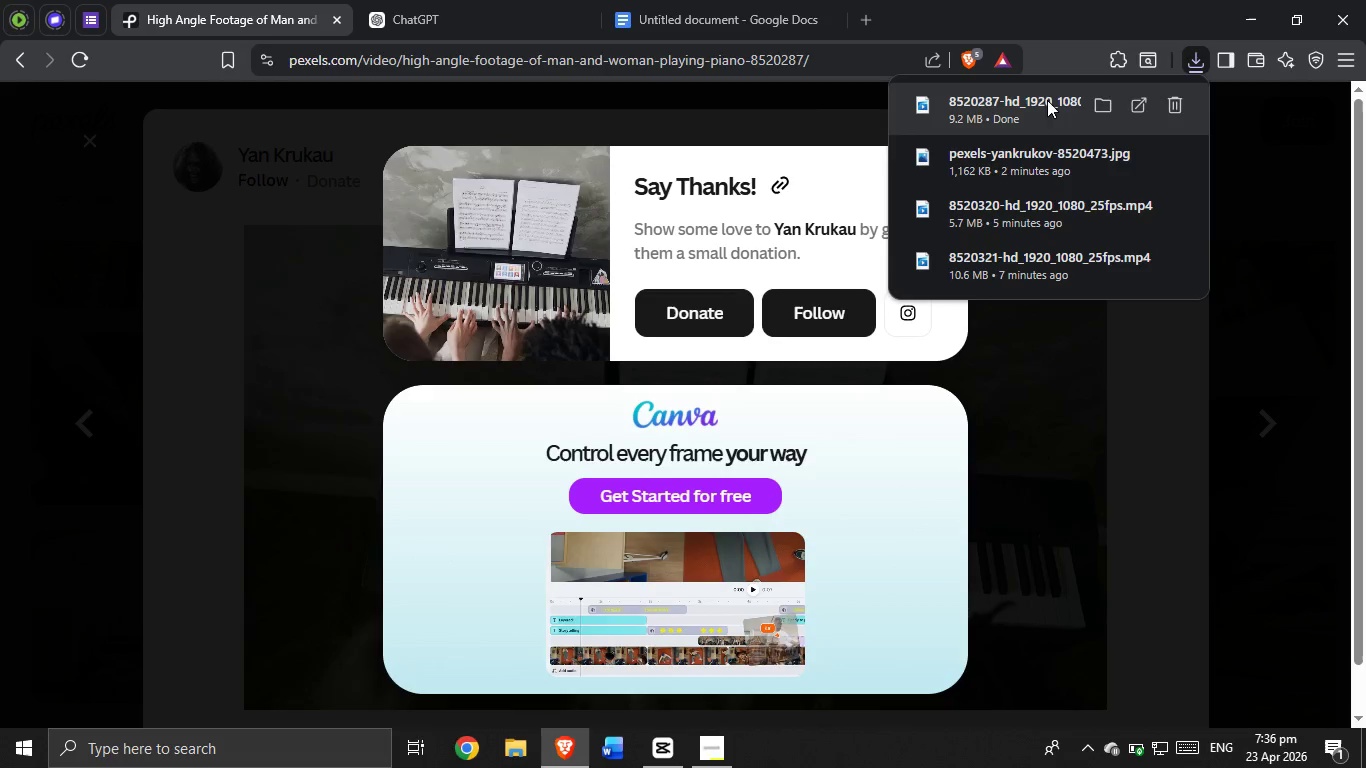 
left_click_drag(start_coordinate=[816, 55], to_coordinate=[219, 1])
 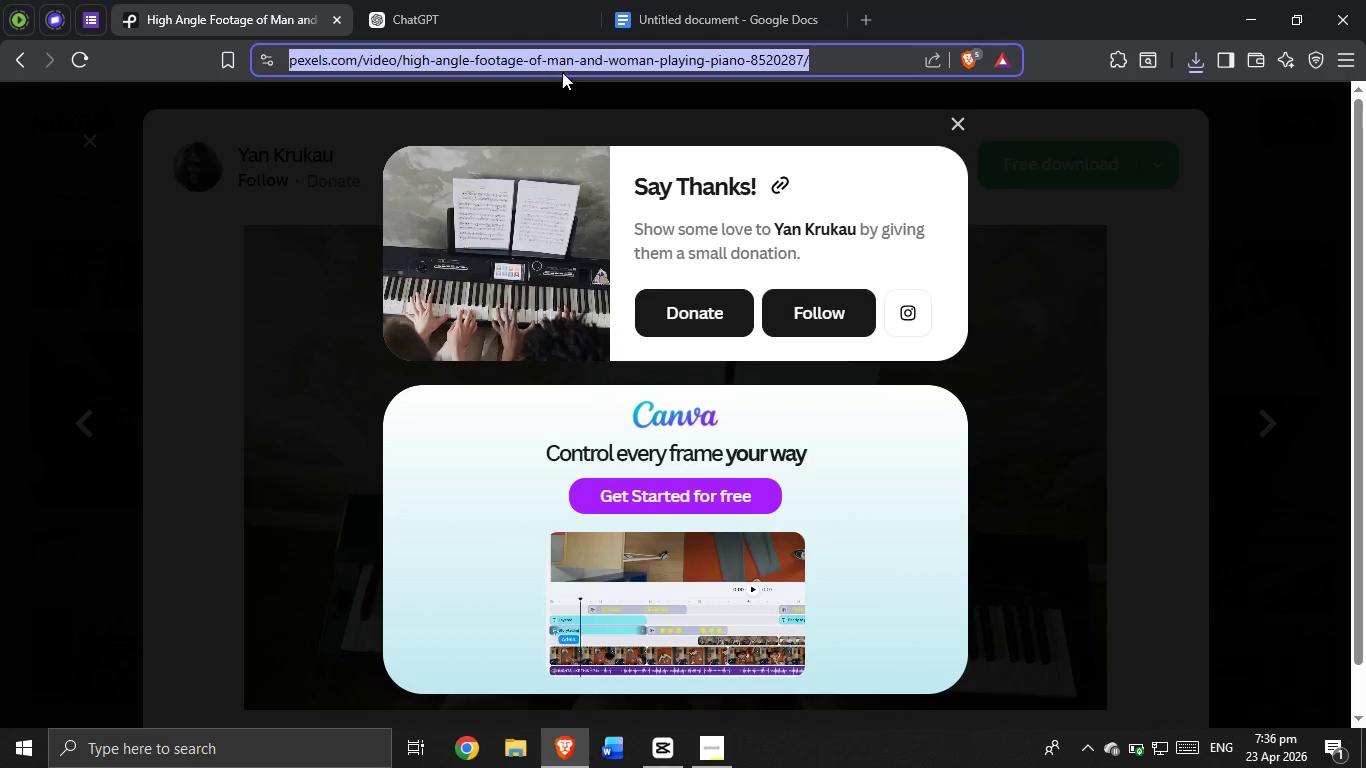 
left_click_drag(start_coordinate=[567, 67], to_coordinate=[464, 309])
 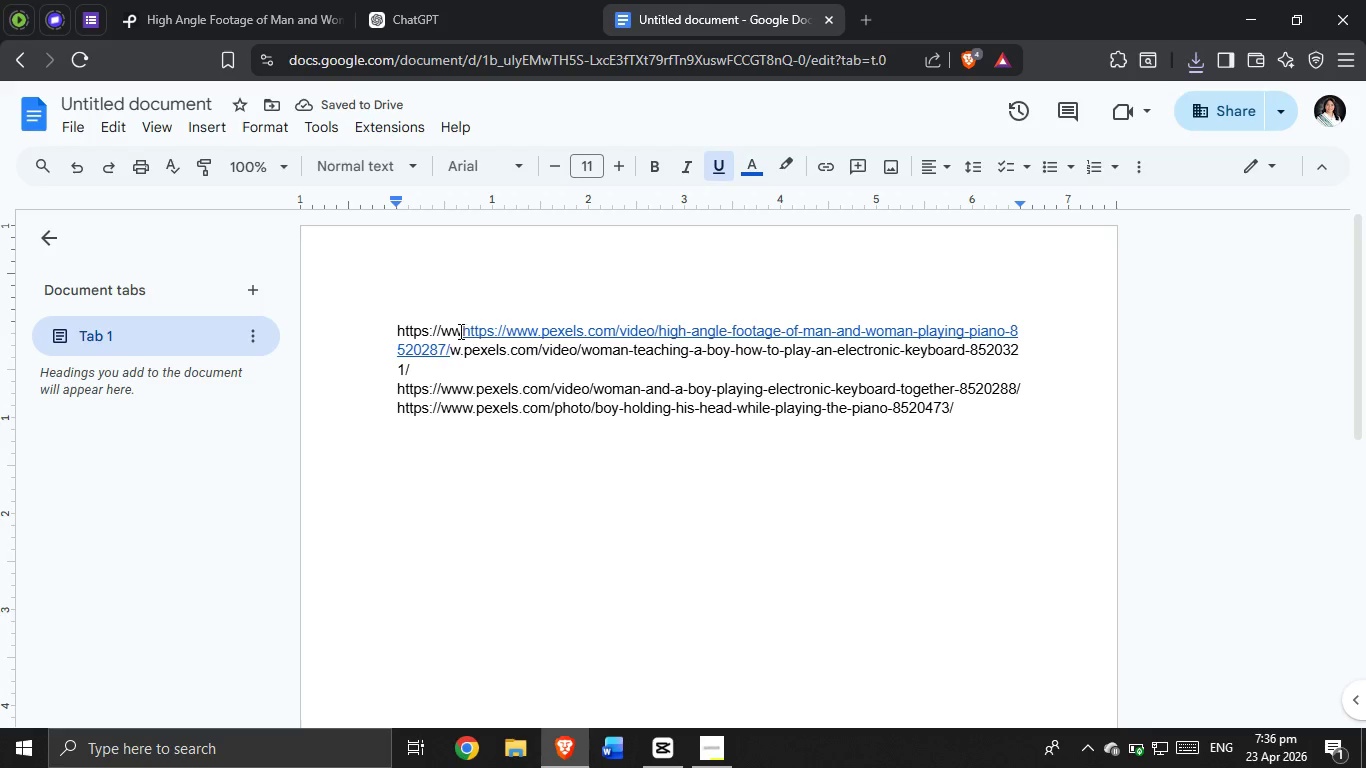 
left_click_drag(start_coordinate=[460, 329], to_coordinate=[450, 346])
 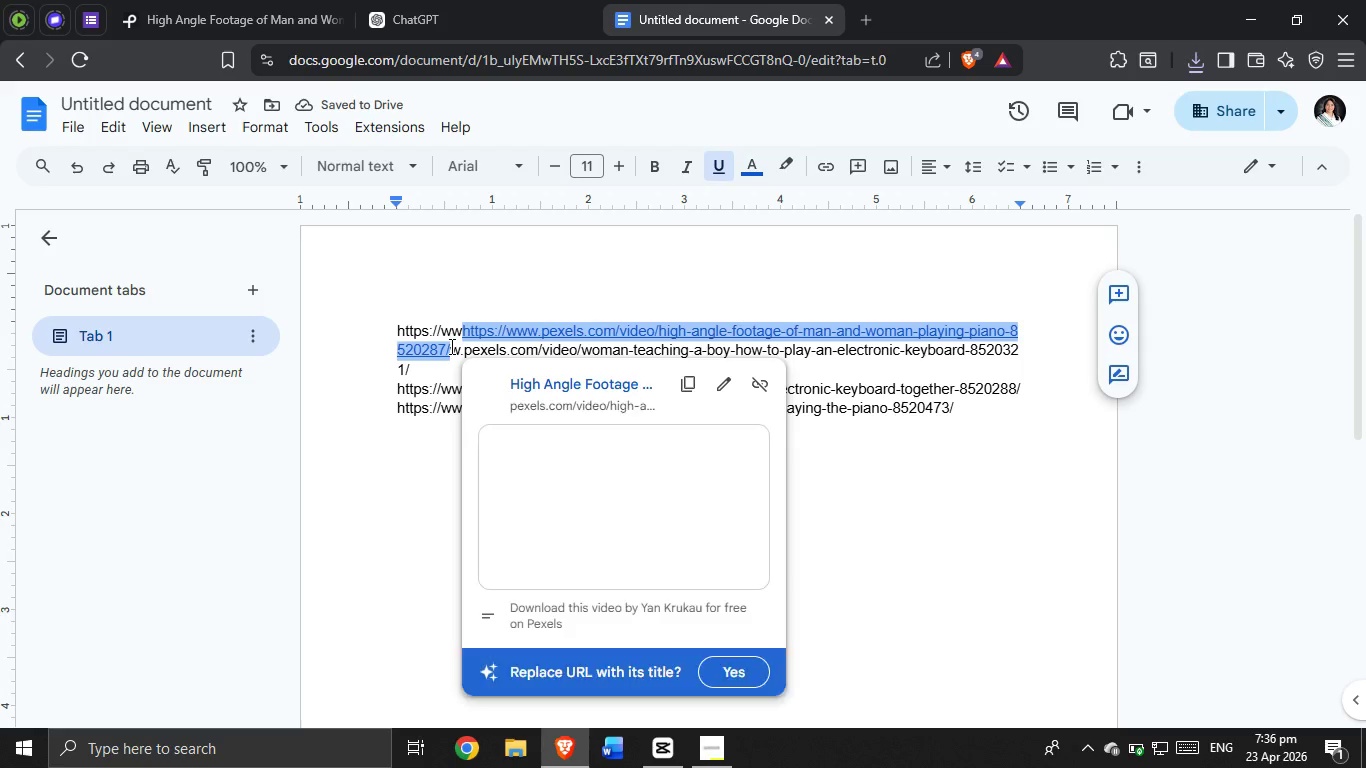 
key(Control+X)
 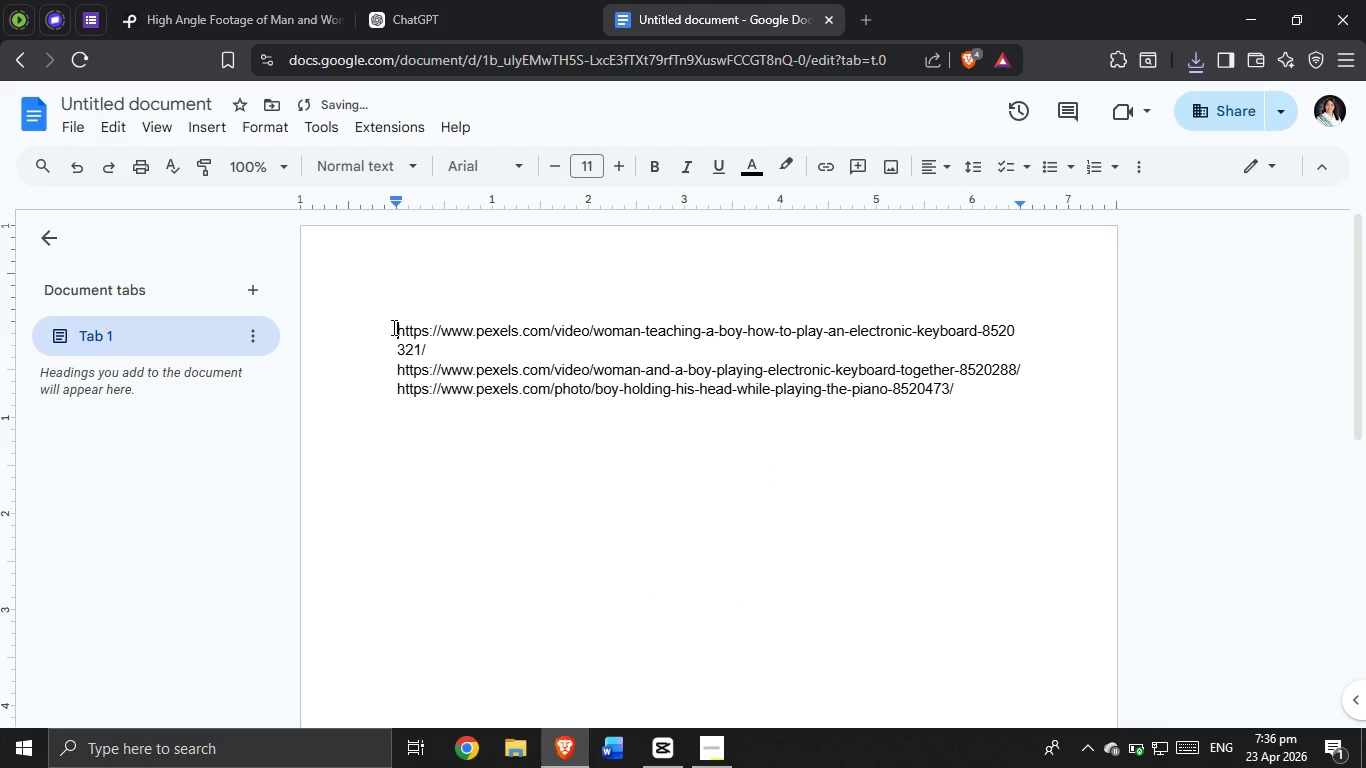 
key(Enter)
 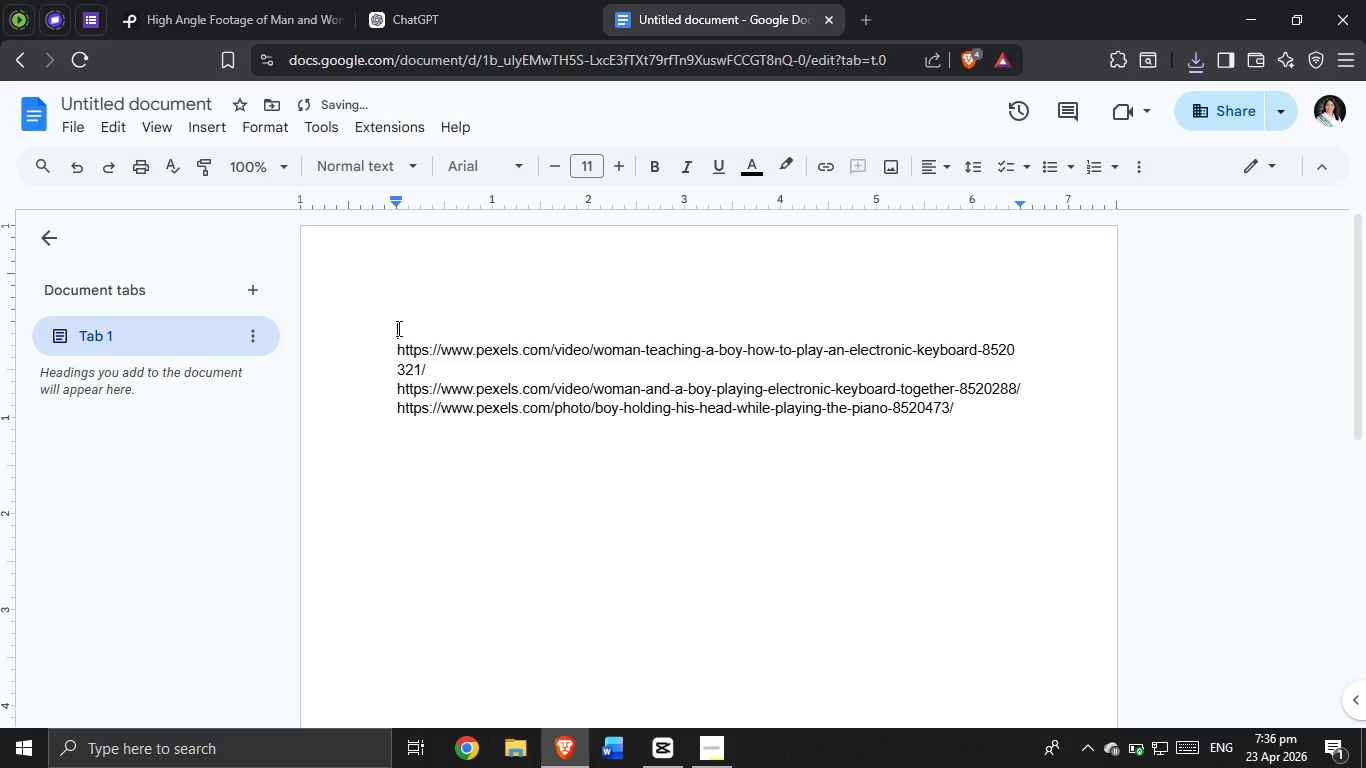 
left_click([397, 328])
 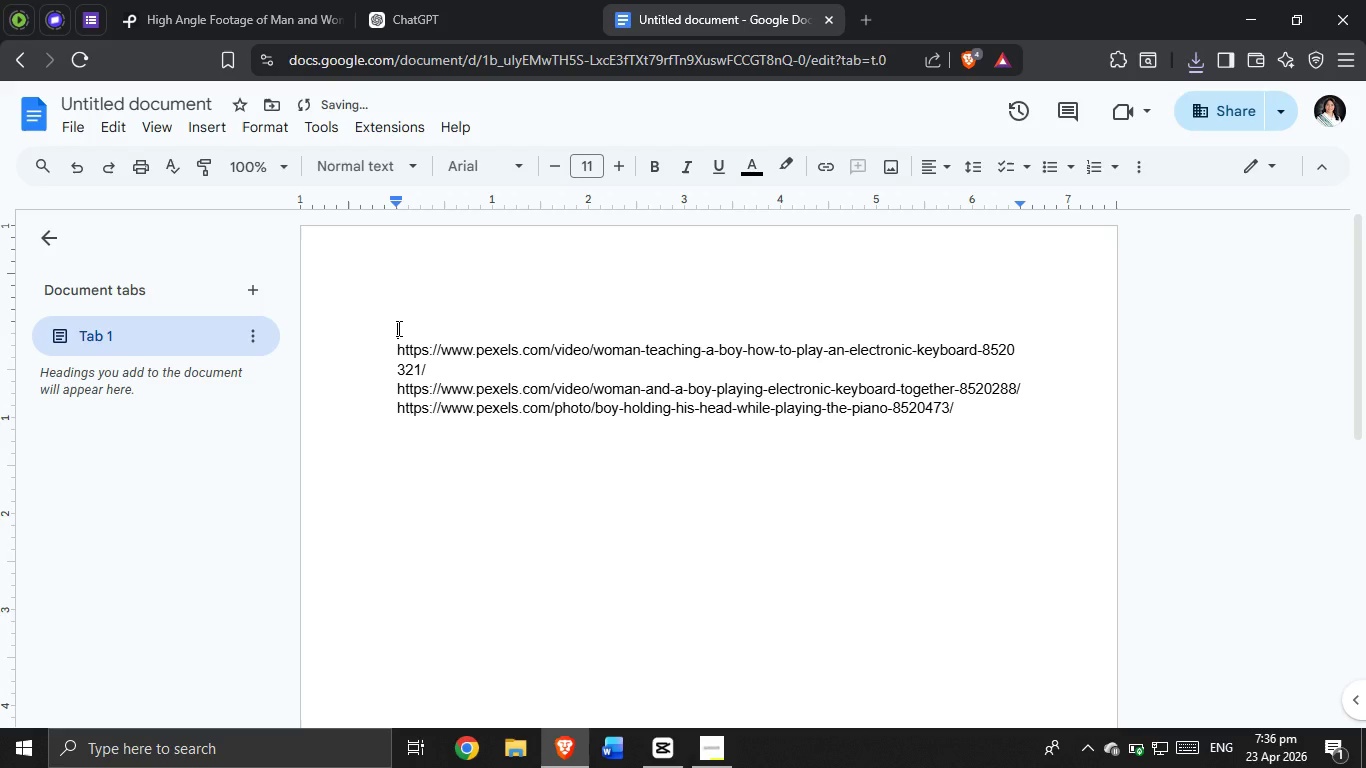 
key(Control+ControlLeft)
 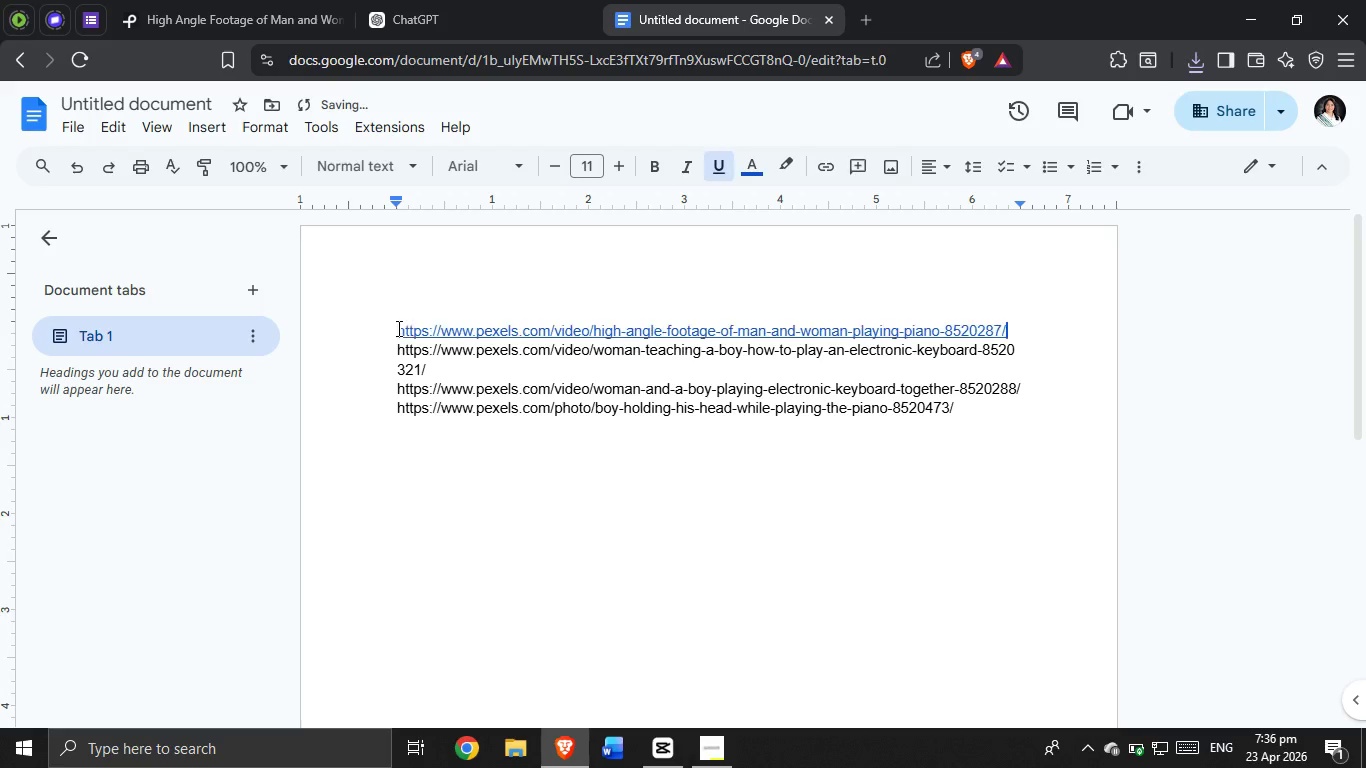 
key(Control+V)
 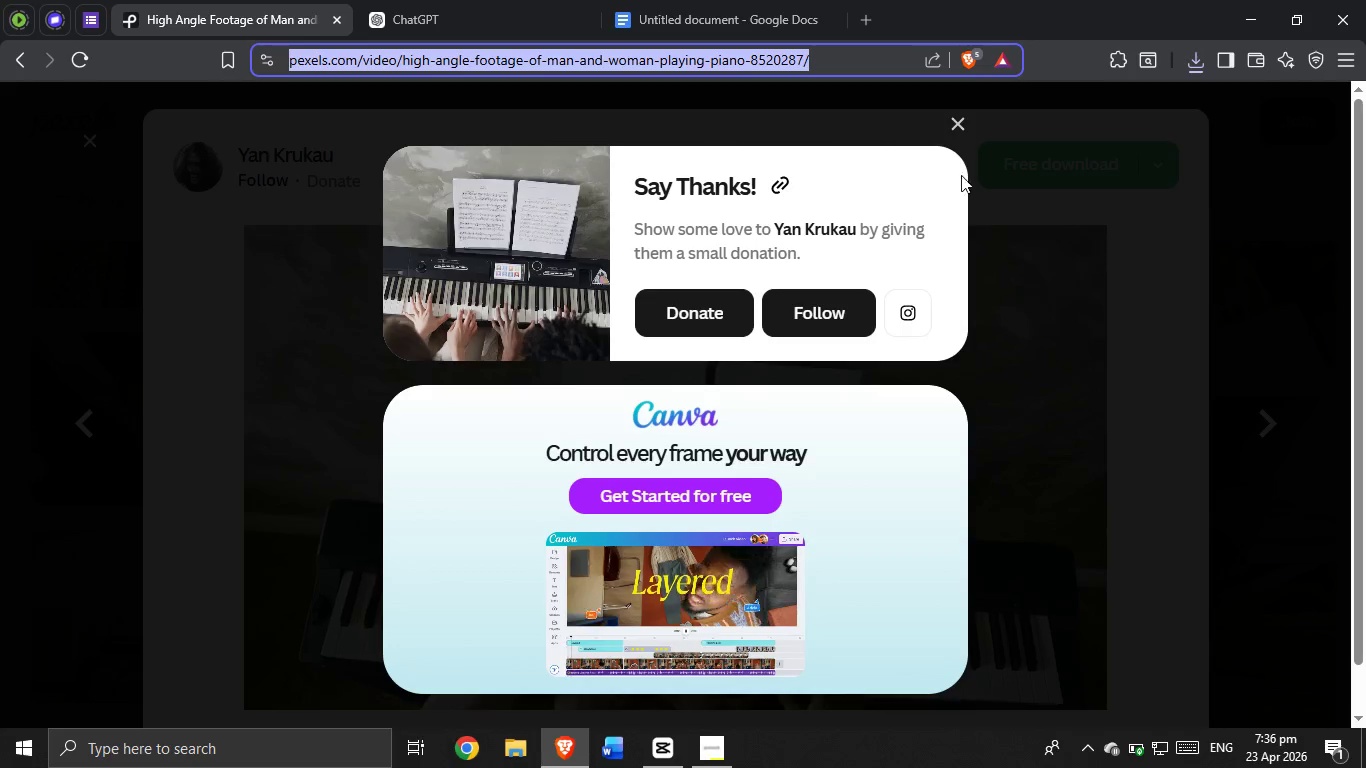 
left_click([1185, 61])
 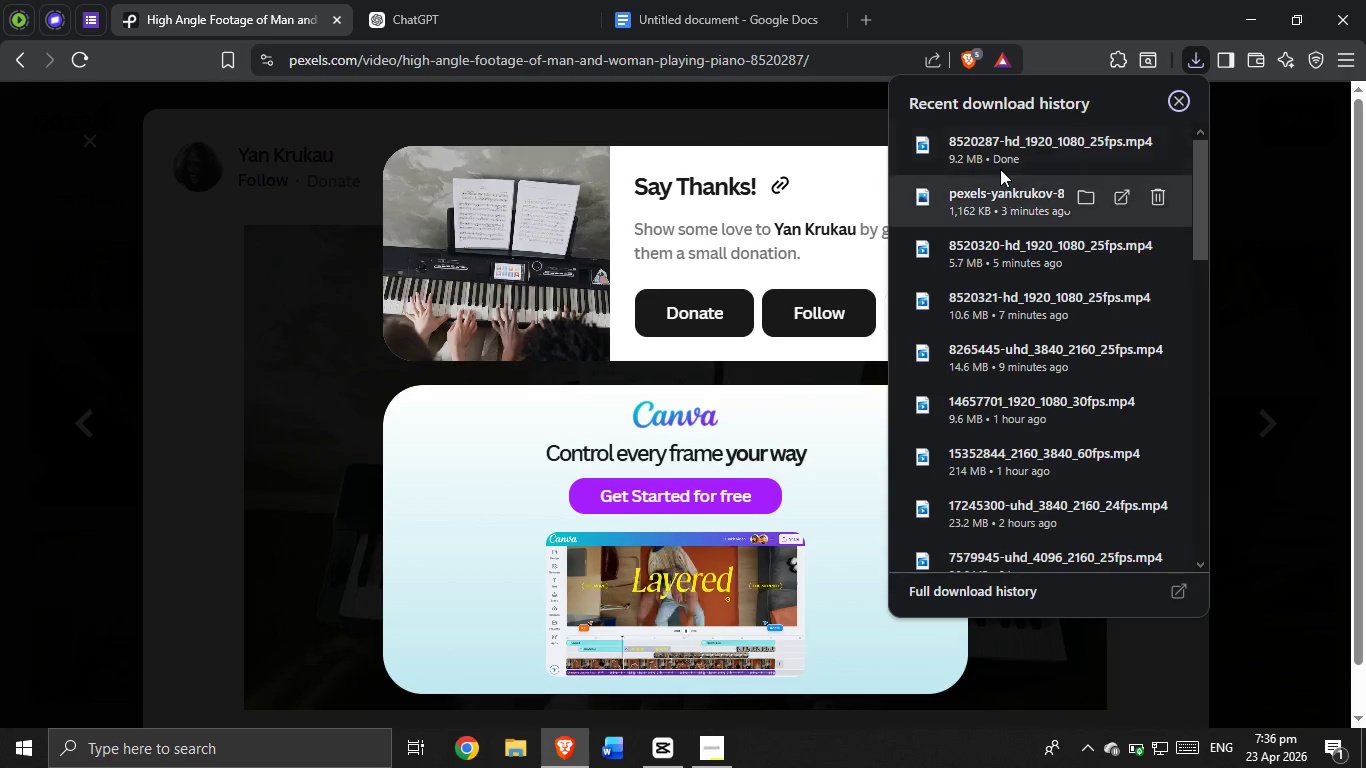 
left_click_drag(start_coordinate=[998, 157], to_coordinate=[584, 578])
 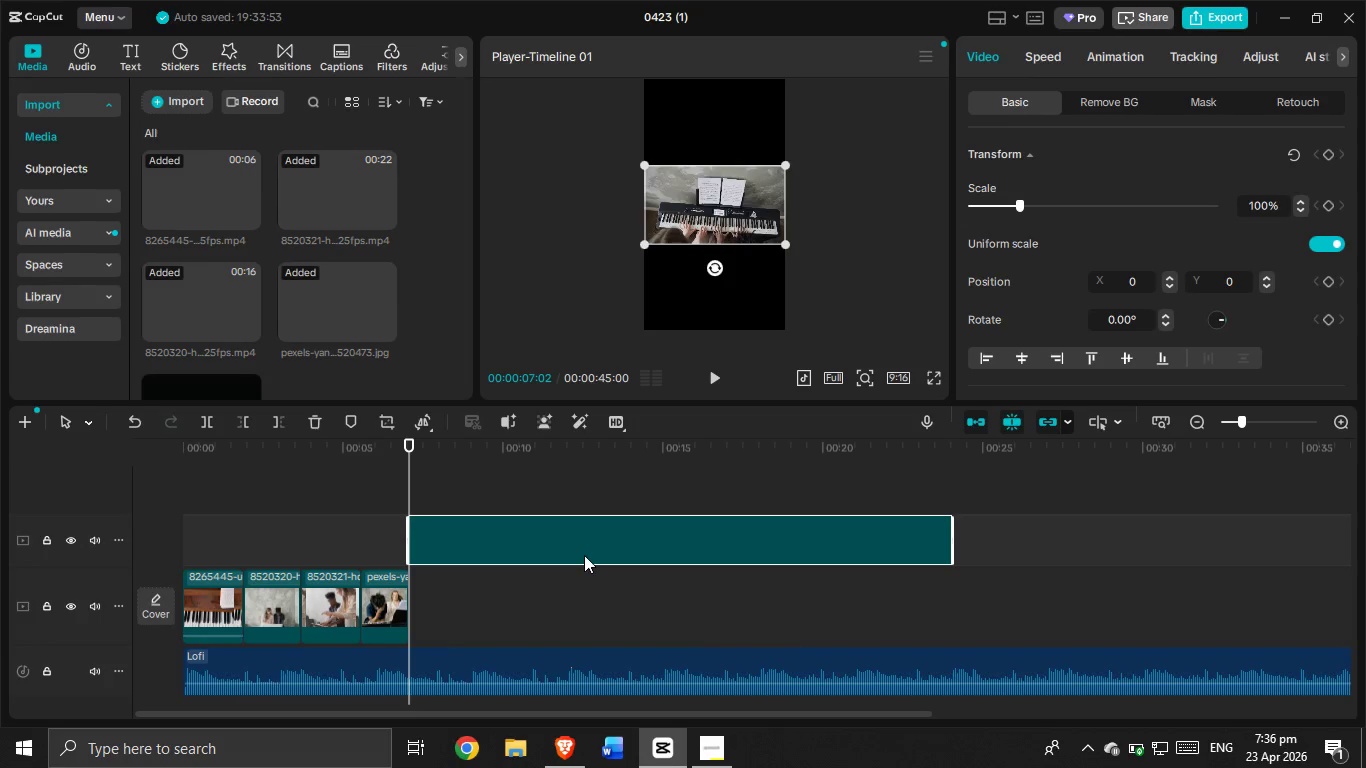 
left_click_drag(start_coordinate=[584, 555], to_coordinate=[592, 629])
 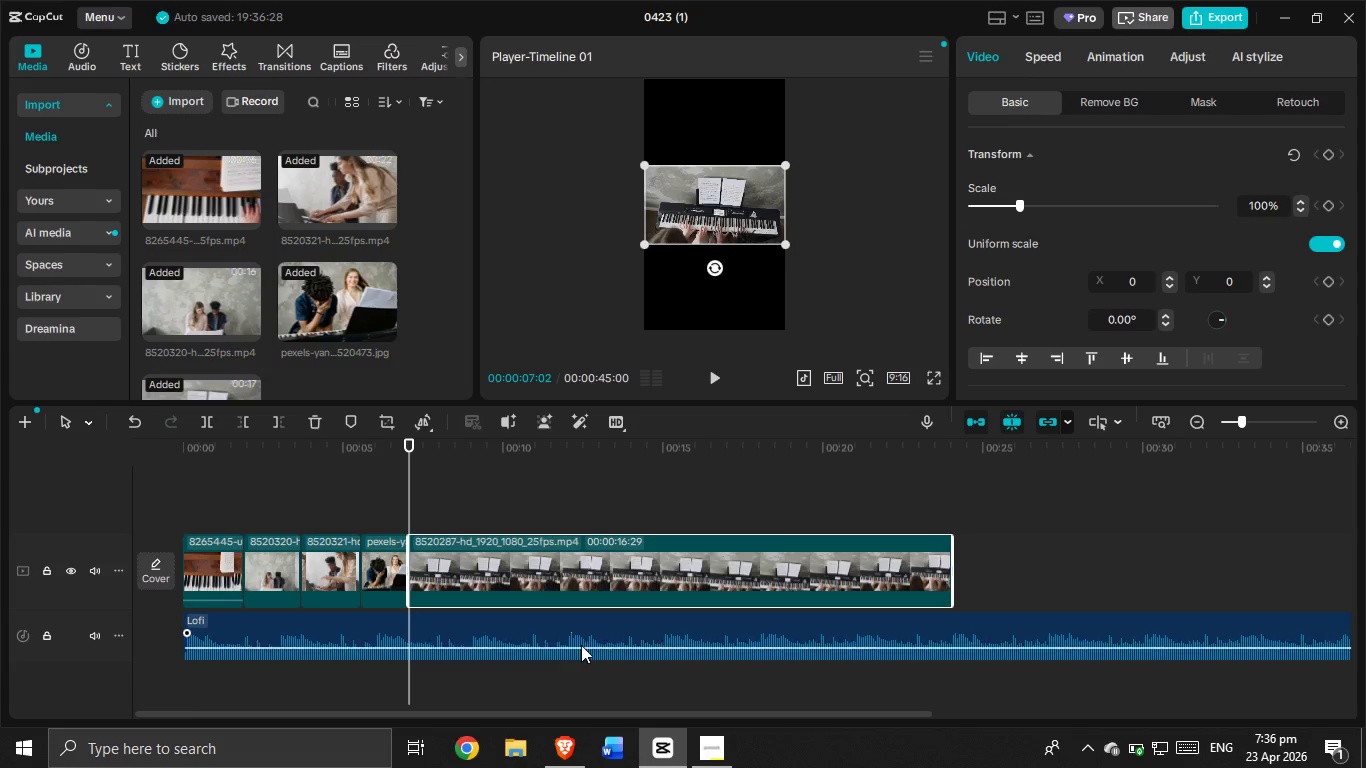 
left_click([583, 757])
 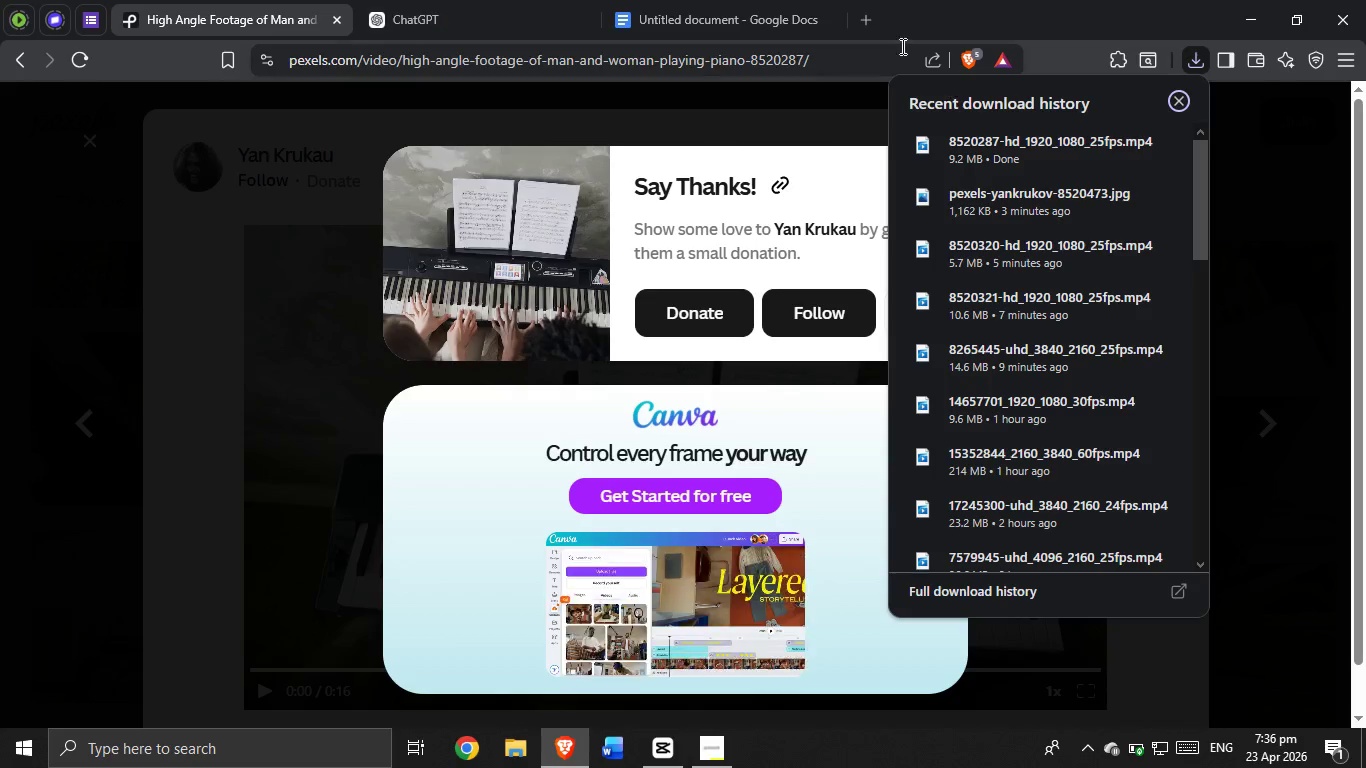 
left_click([866, 17])
 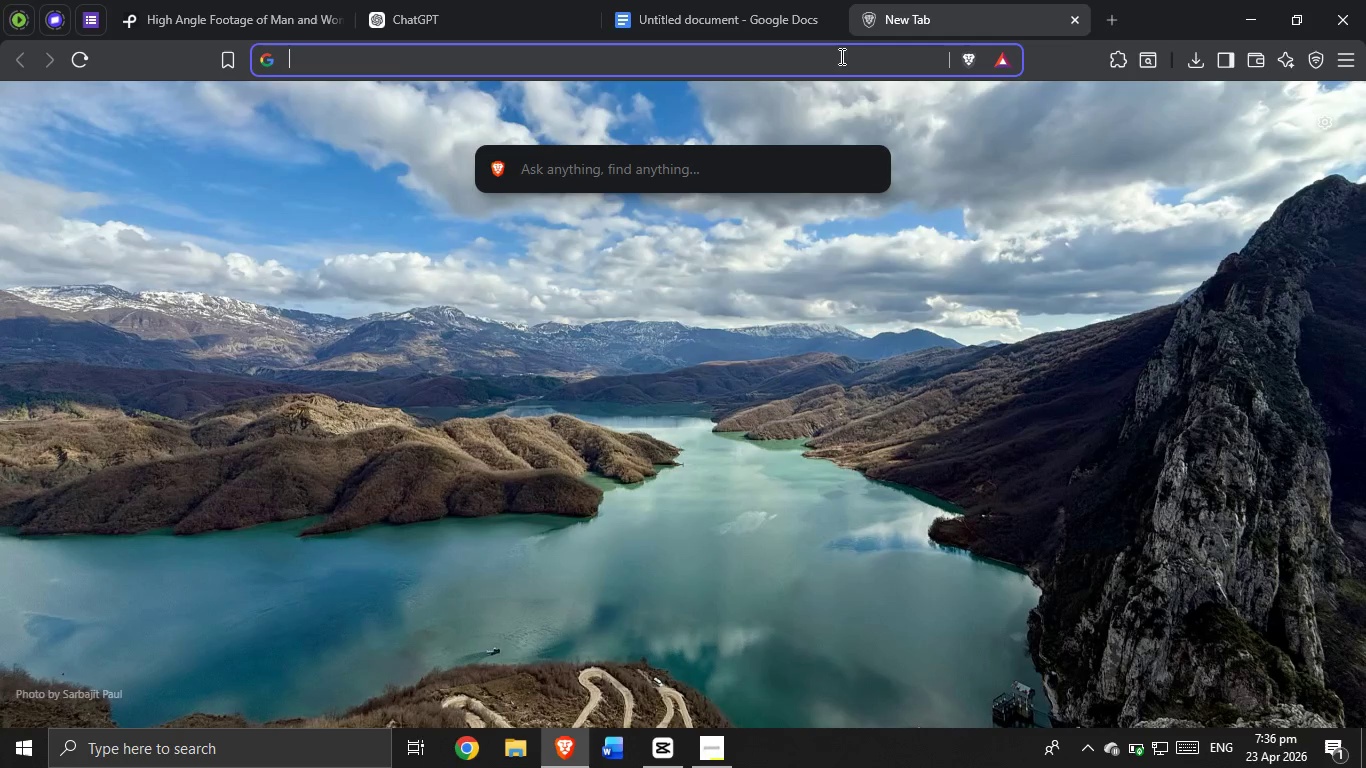 
left_click([837, 59])
 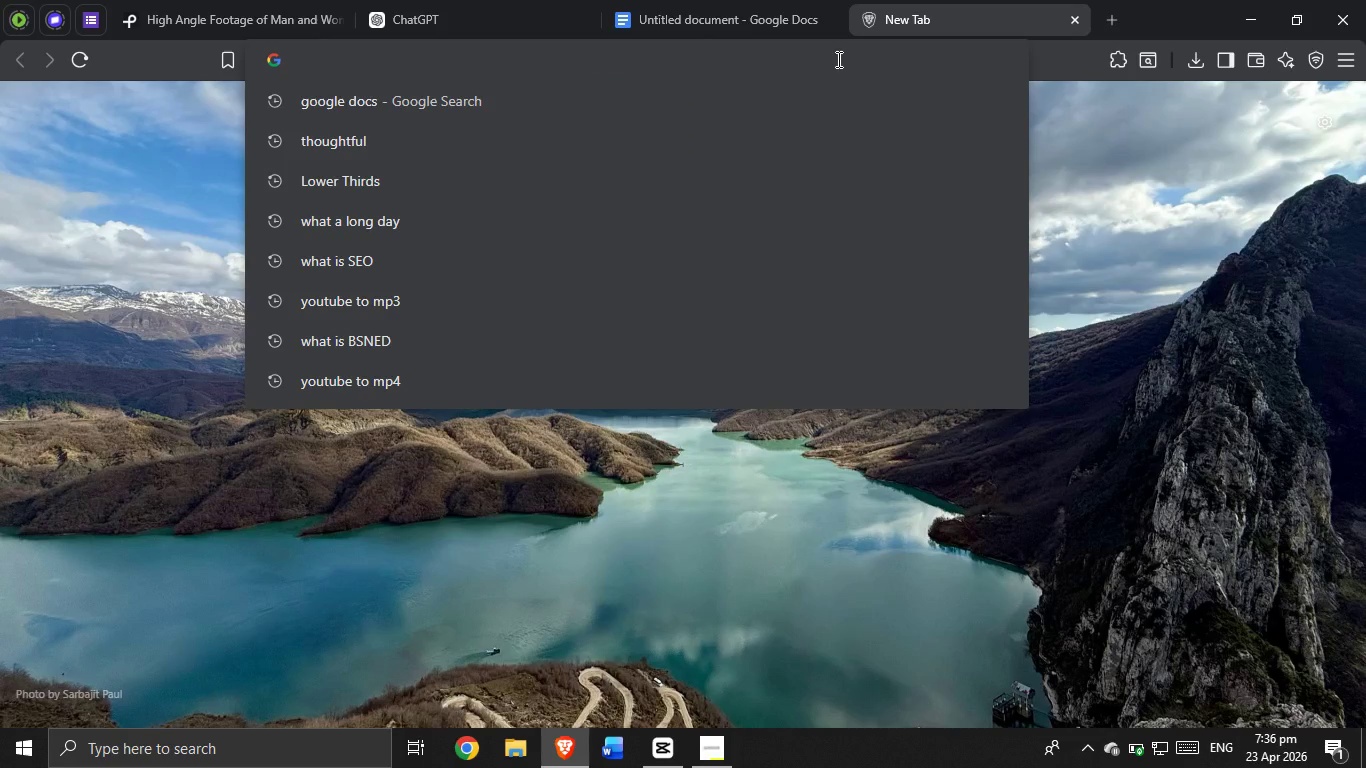 
type(40 divided by 3)
 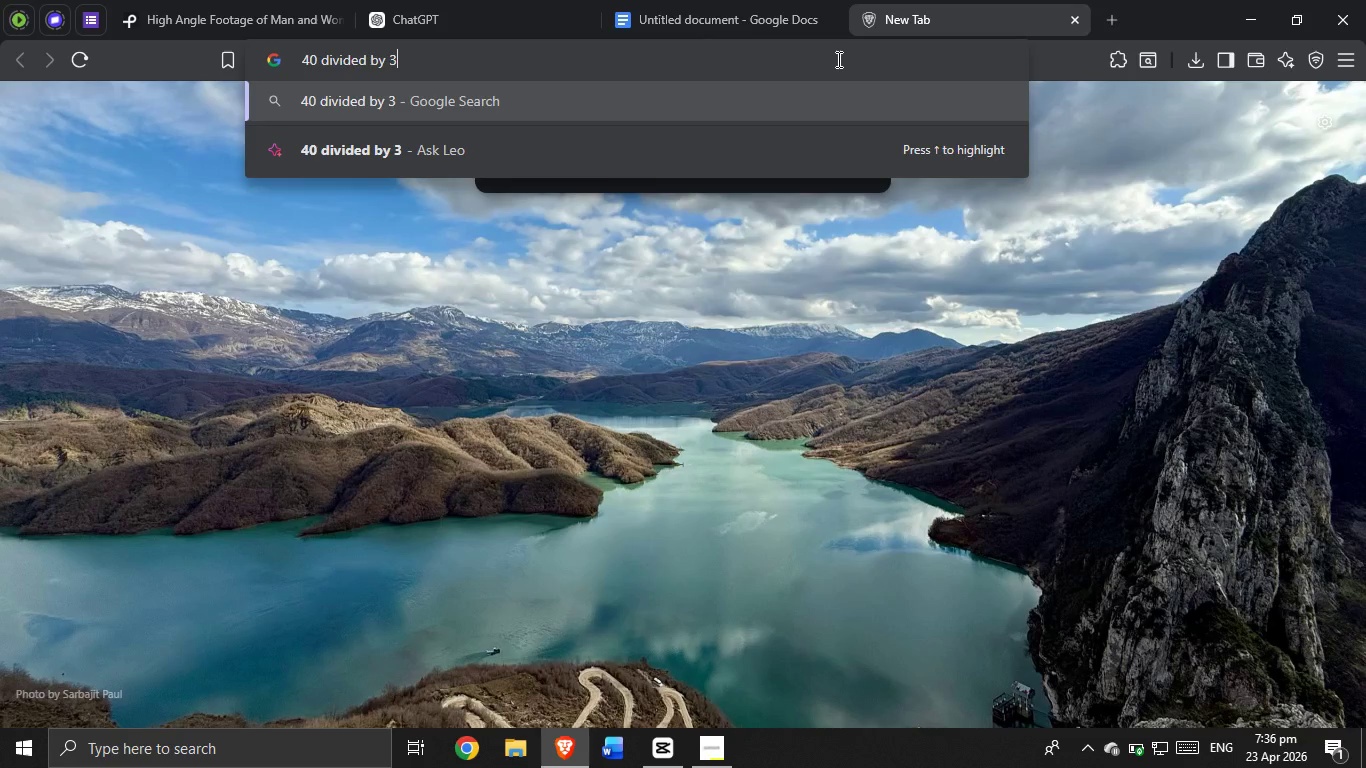 
key(Enter)
 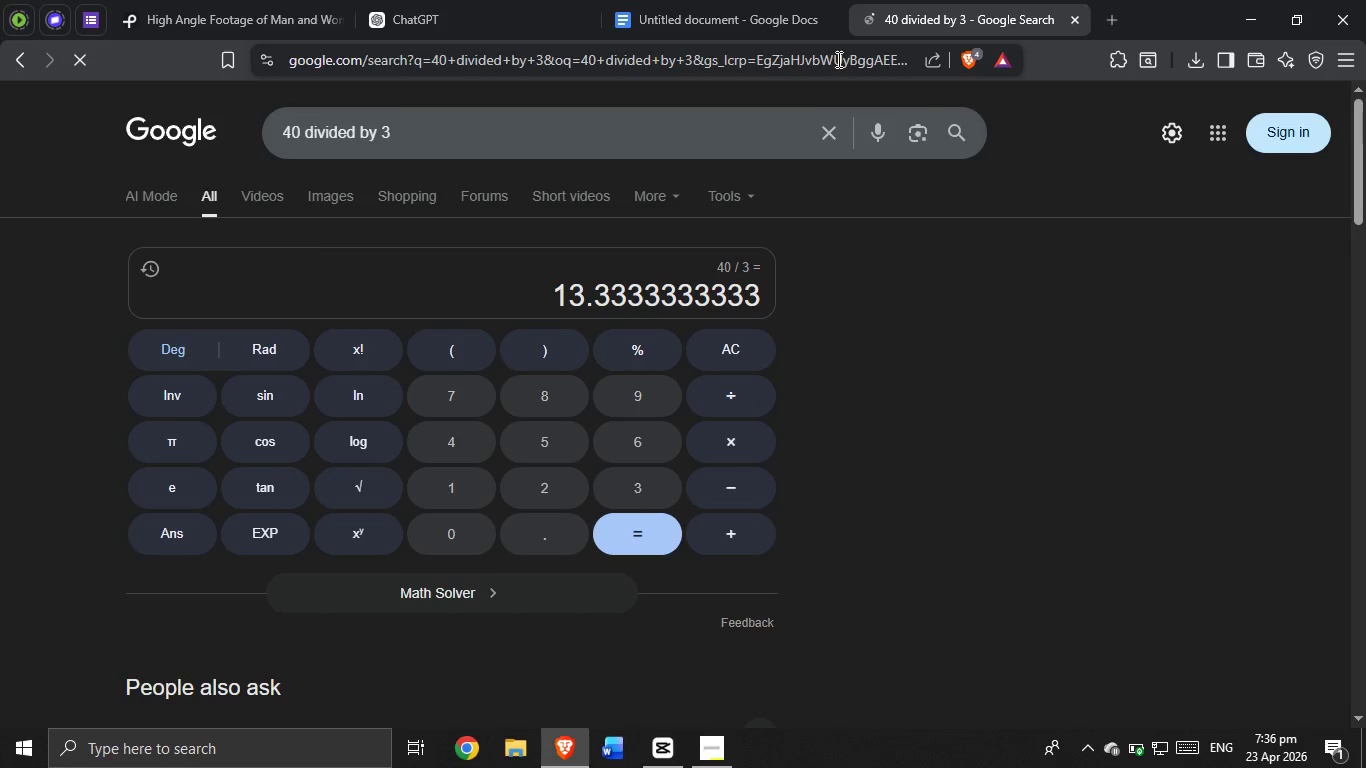 
left_click([1070, 19])
 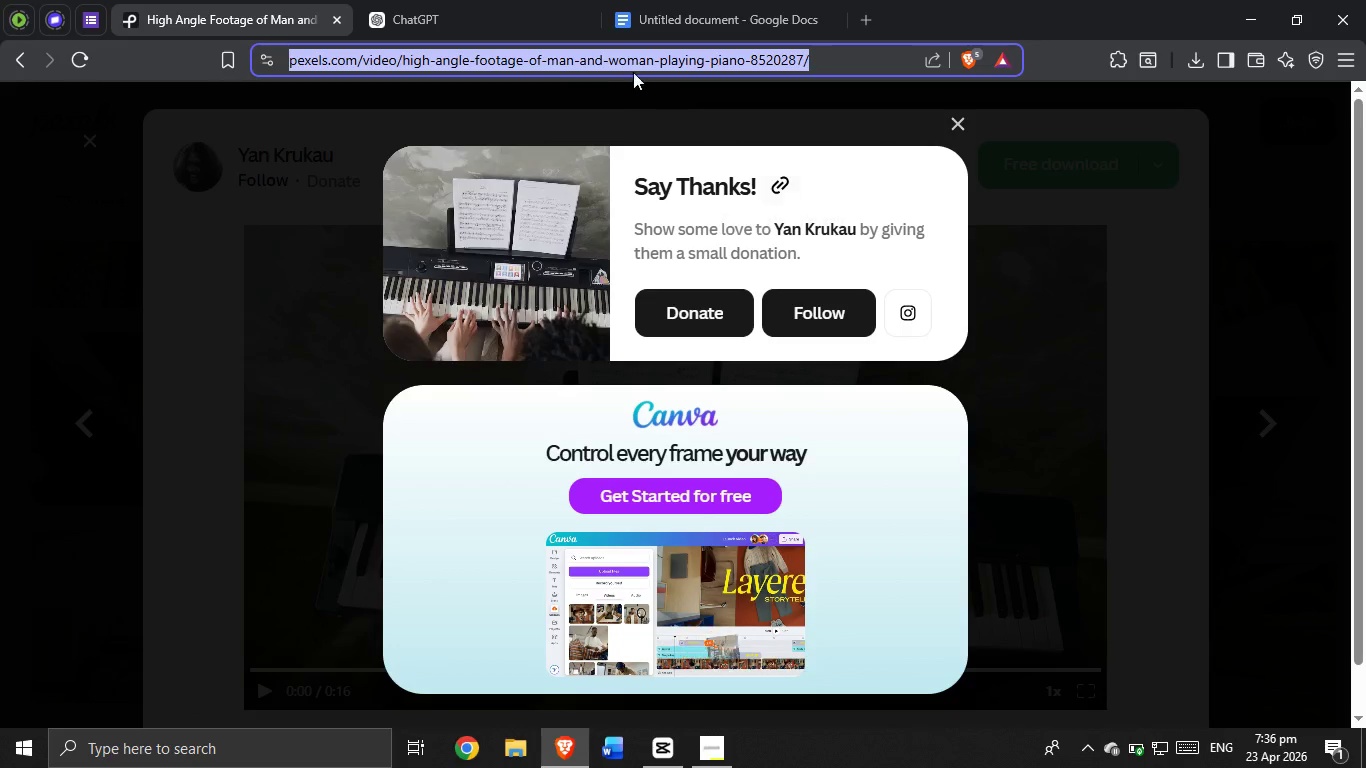 
key(Alt+Tab)
 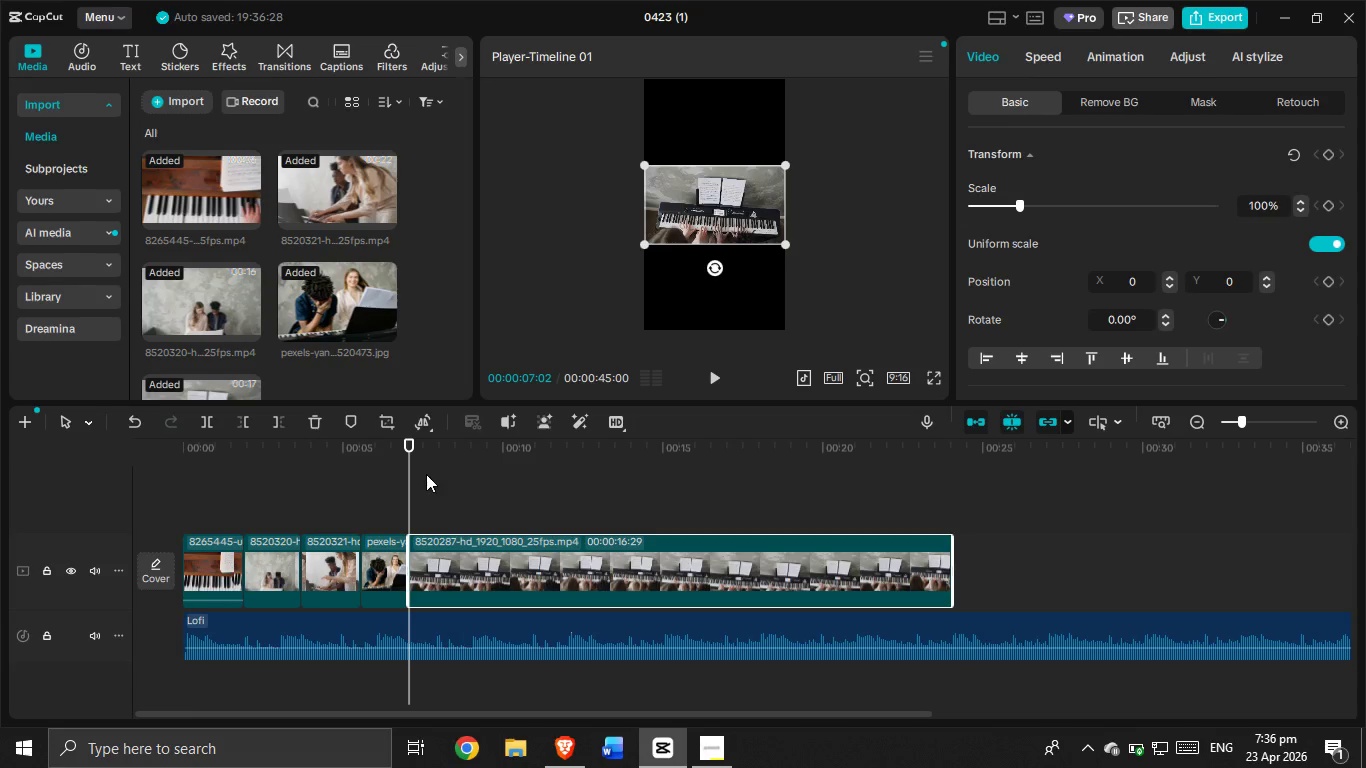 
left_click_drag(start_coordinate=[409, 475], to_coordinate=[140, 478])
 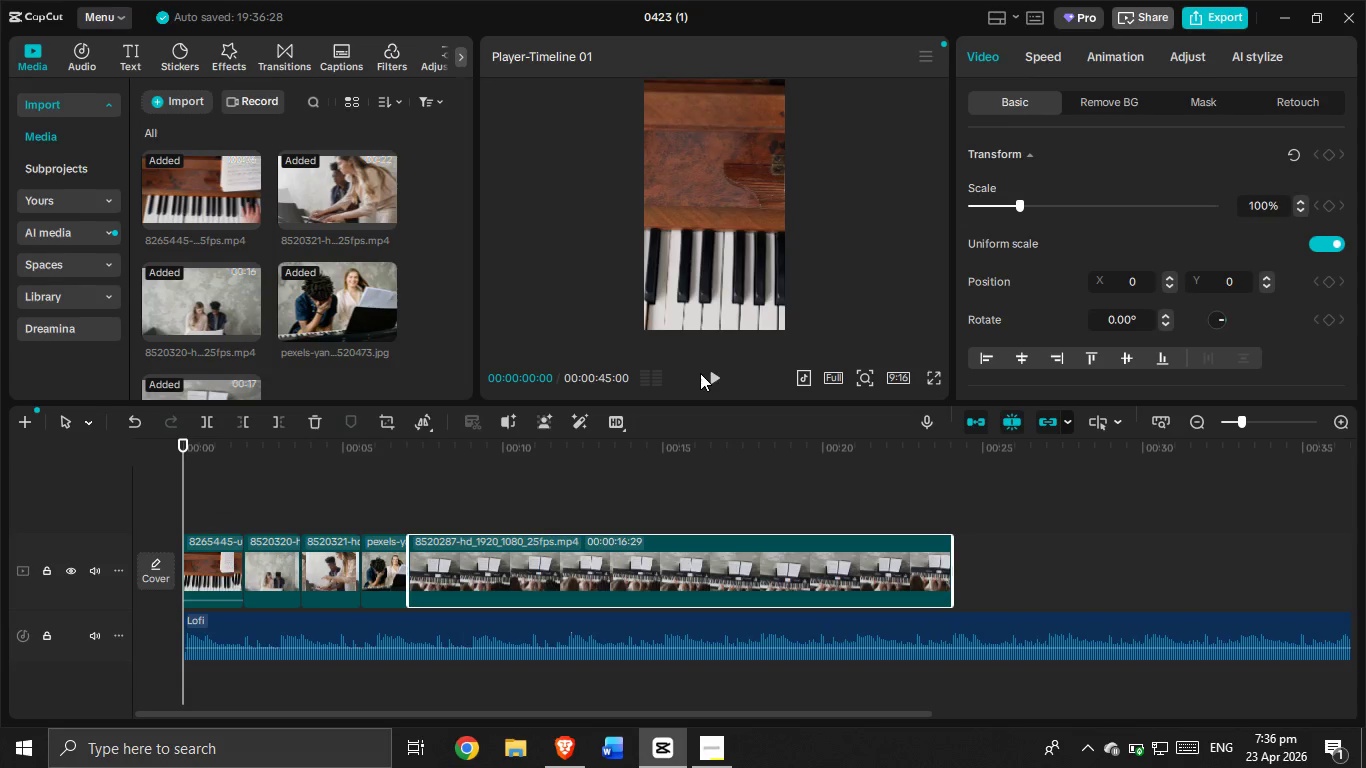 
double_click([721, 377])
 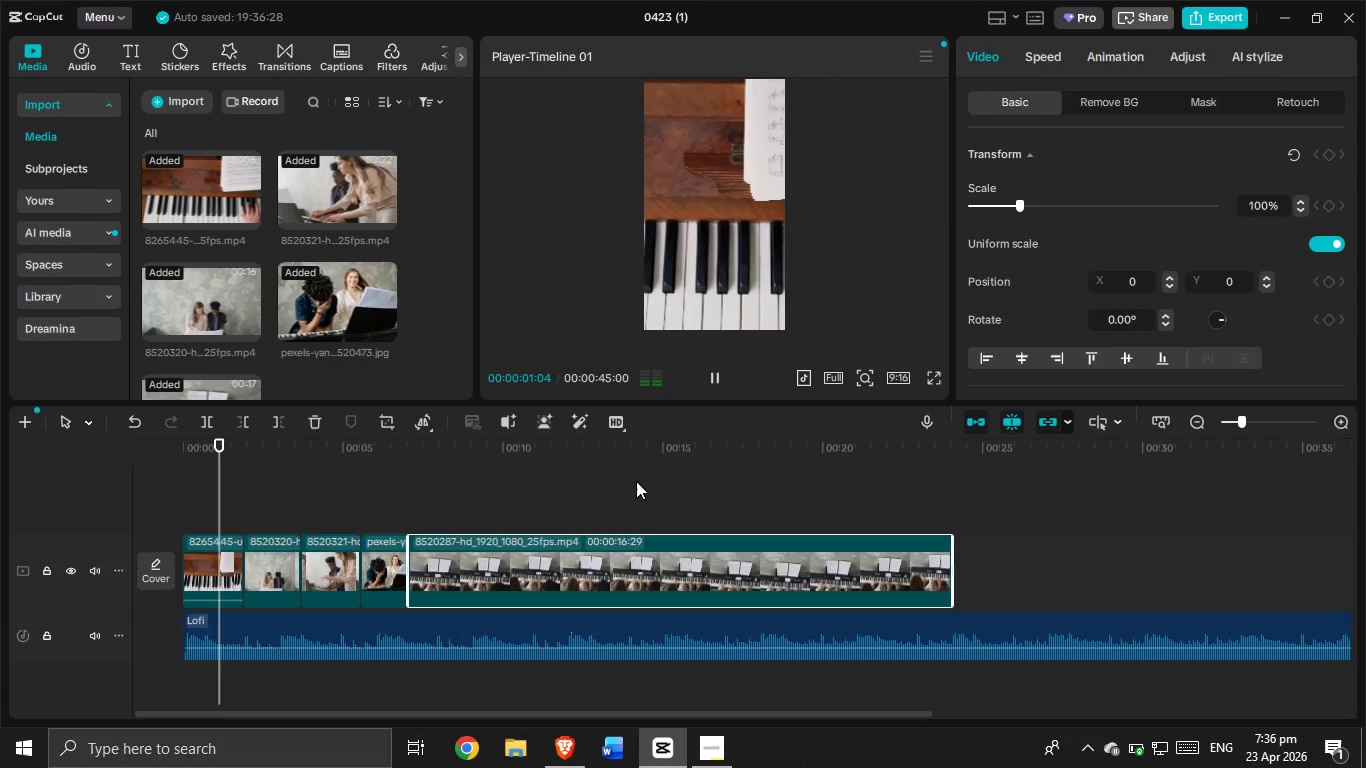 
double_click([608, 568])
 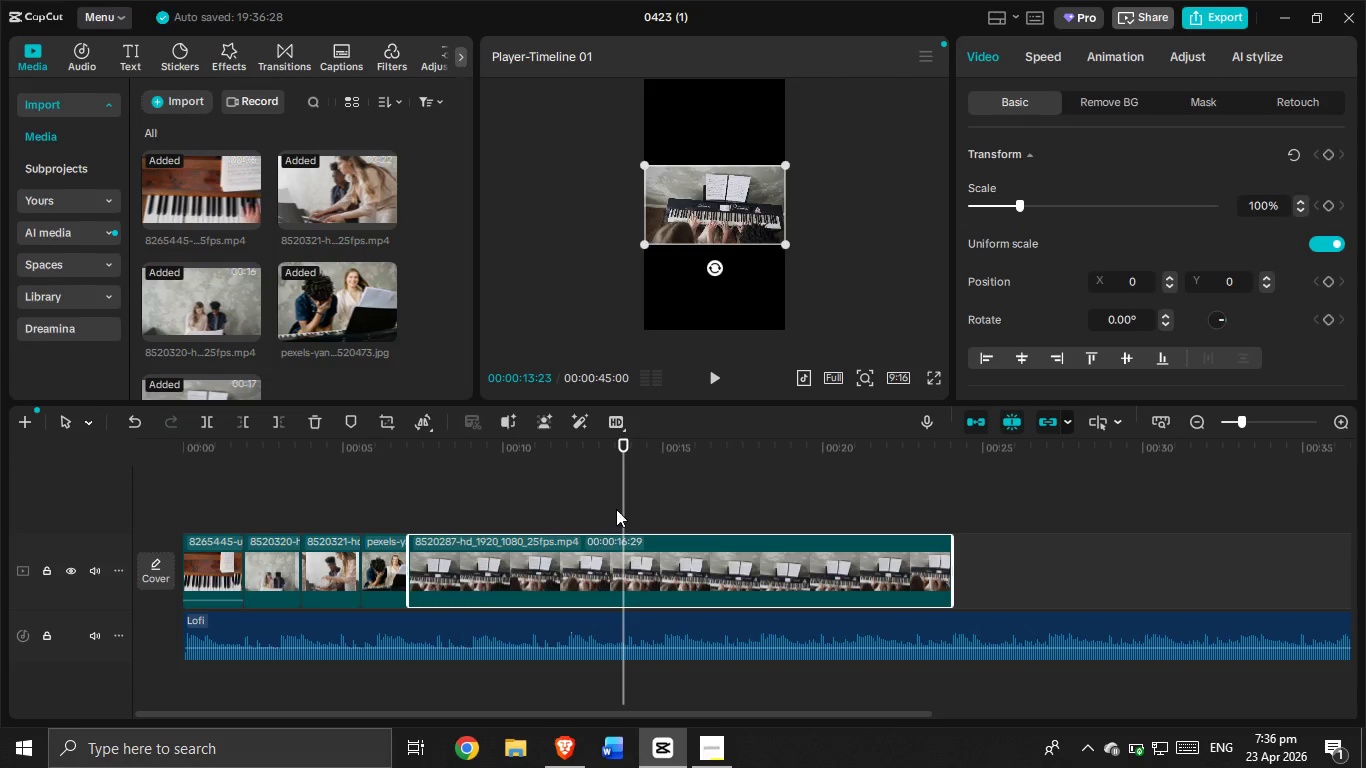 
left_click_drag(start_coordinate=[602, 567], to_coordinate=[372, 481])
 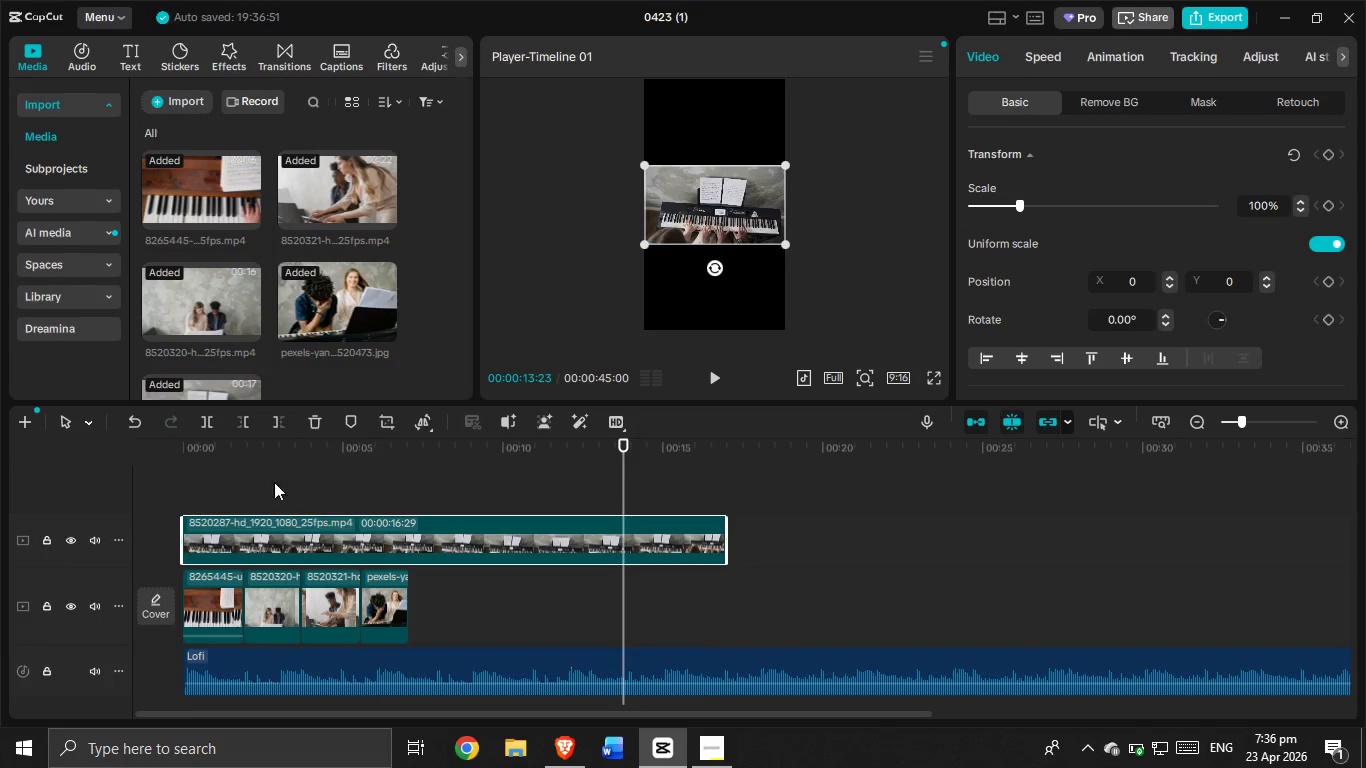 
left_click([245, 475])
 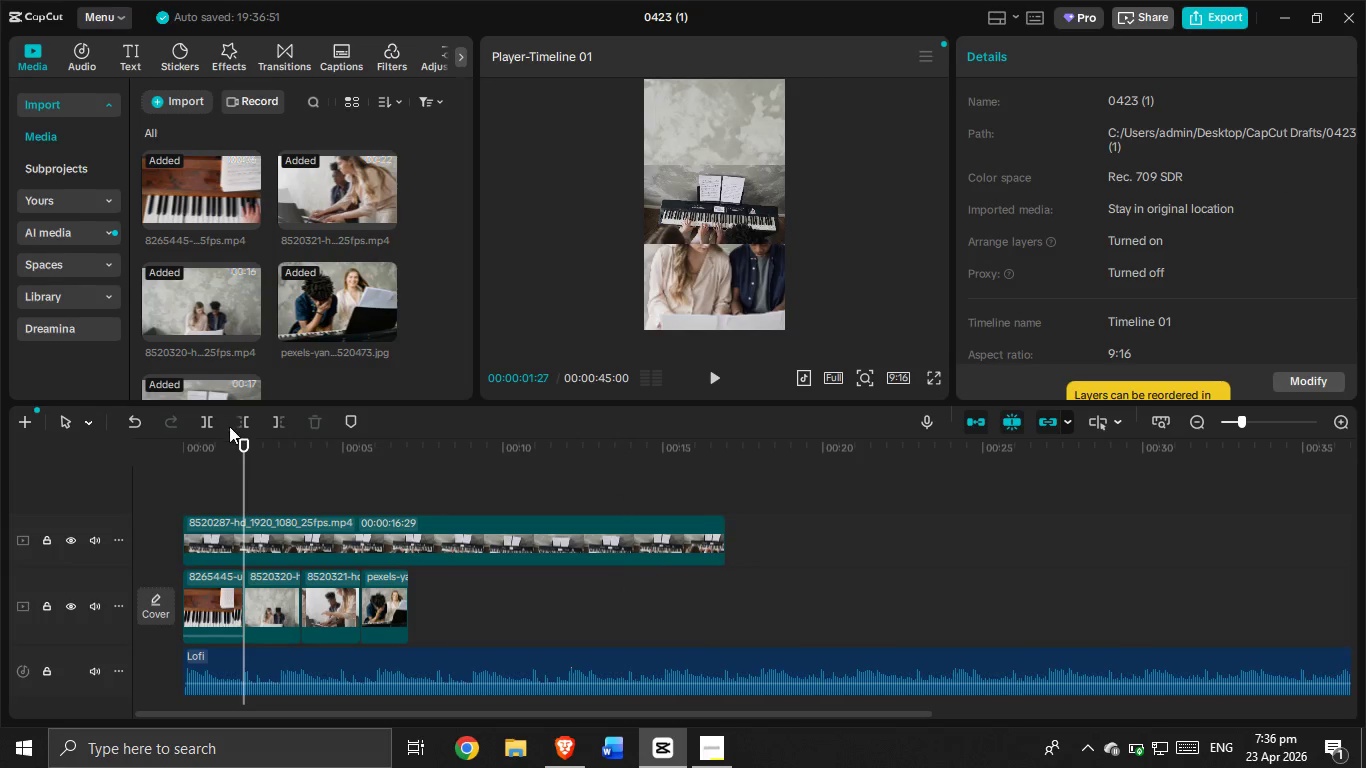 
left_click([280, 420])
 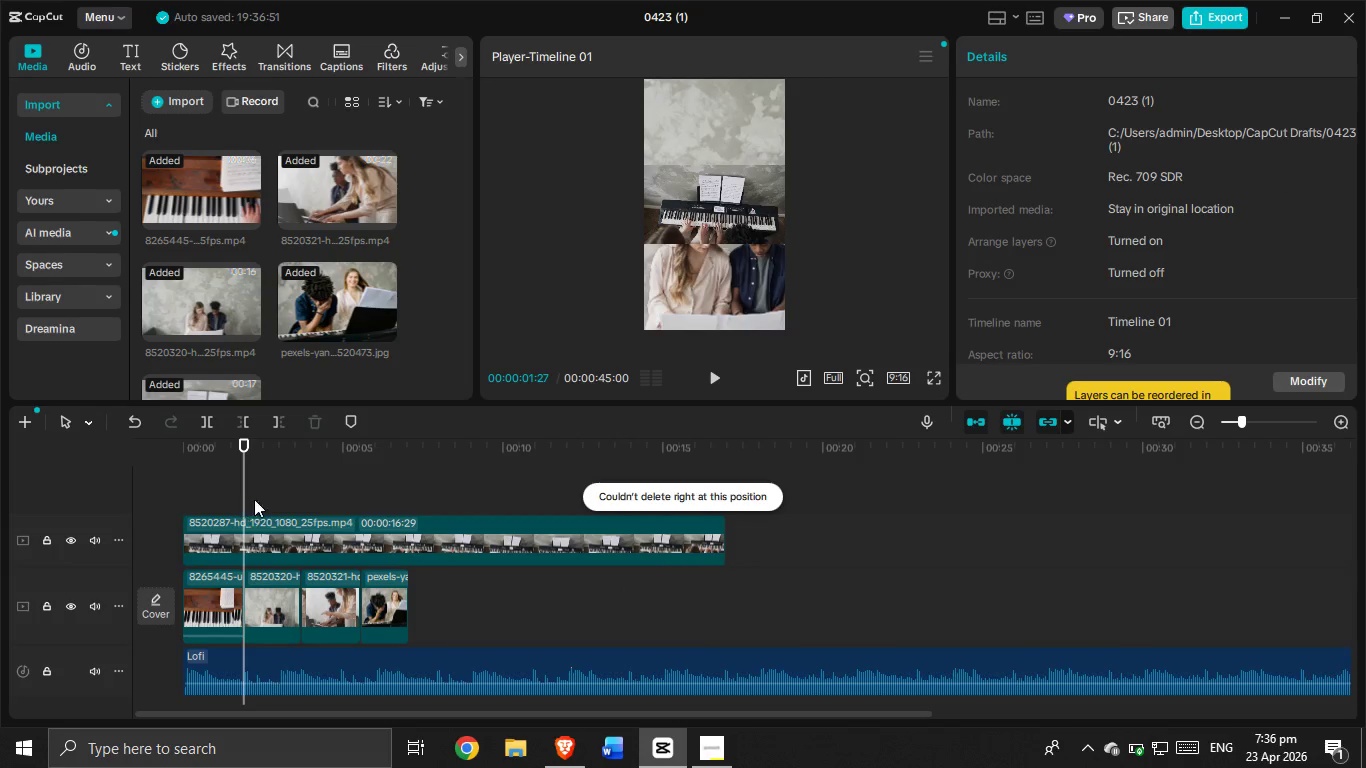 
left_click([264, 550])
 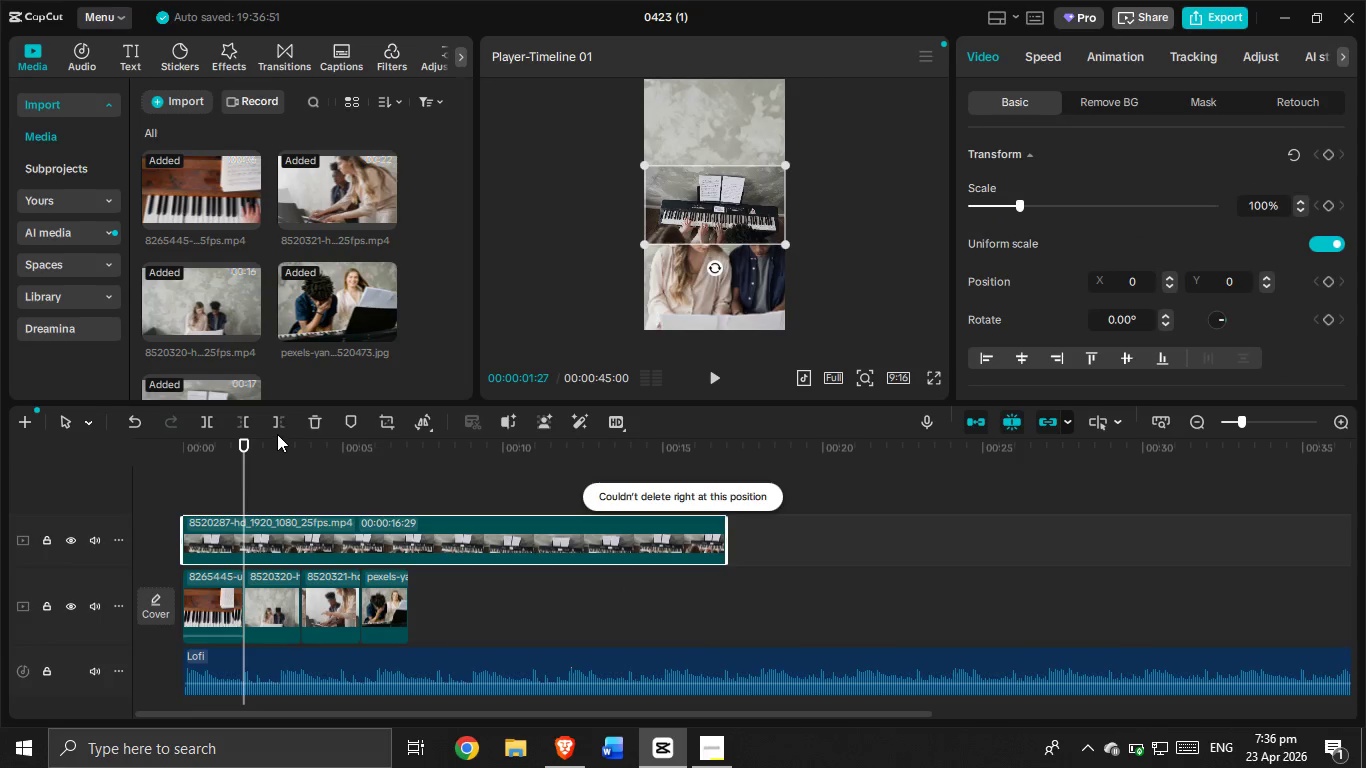 
left_click_drag(start_coordinate=[277, 419], to_coordinate=[278, 426])
 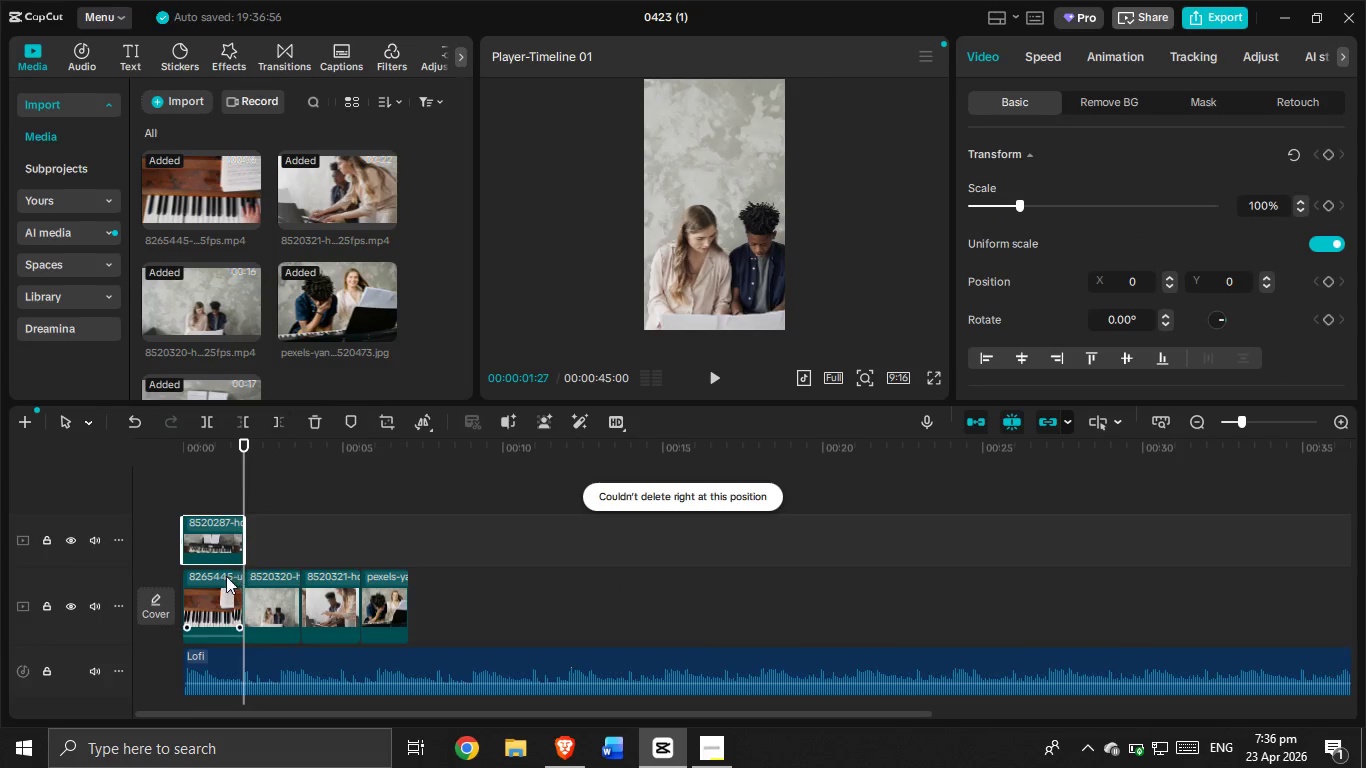 
left_click([222, 580])
 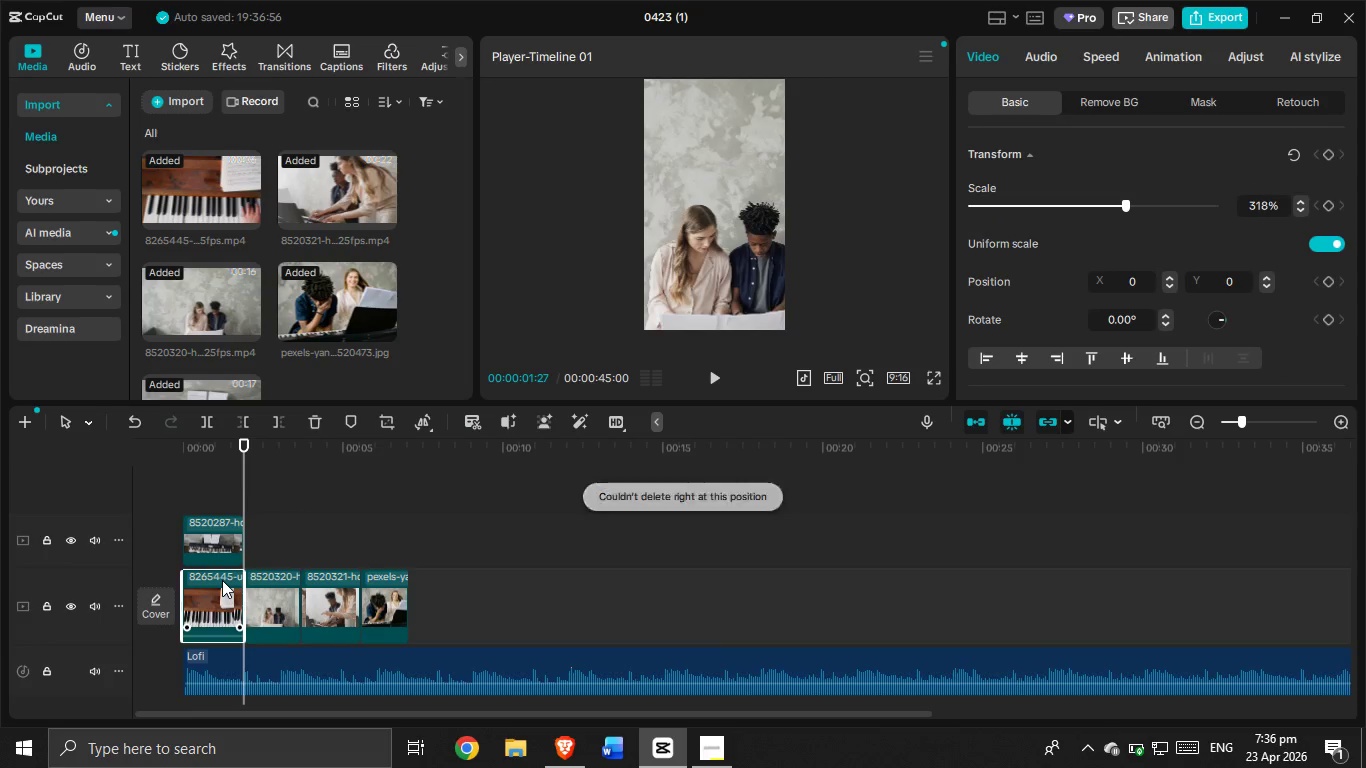 
key(Backspace)
 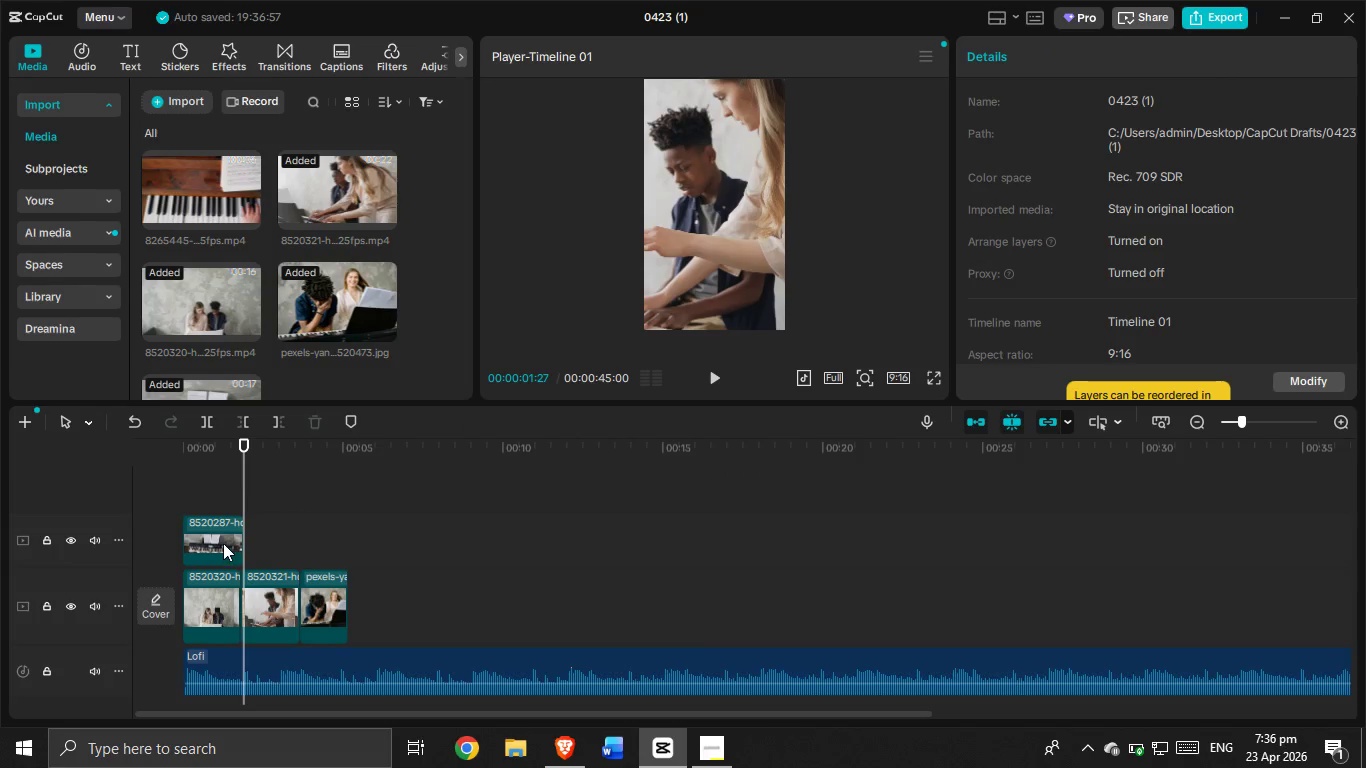 
left_click_drag(start_coordinate=[221, 531], to_coordinate=[206, 582])
 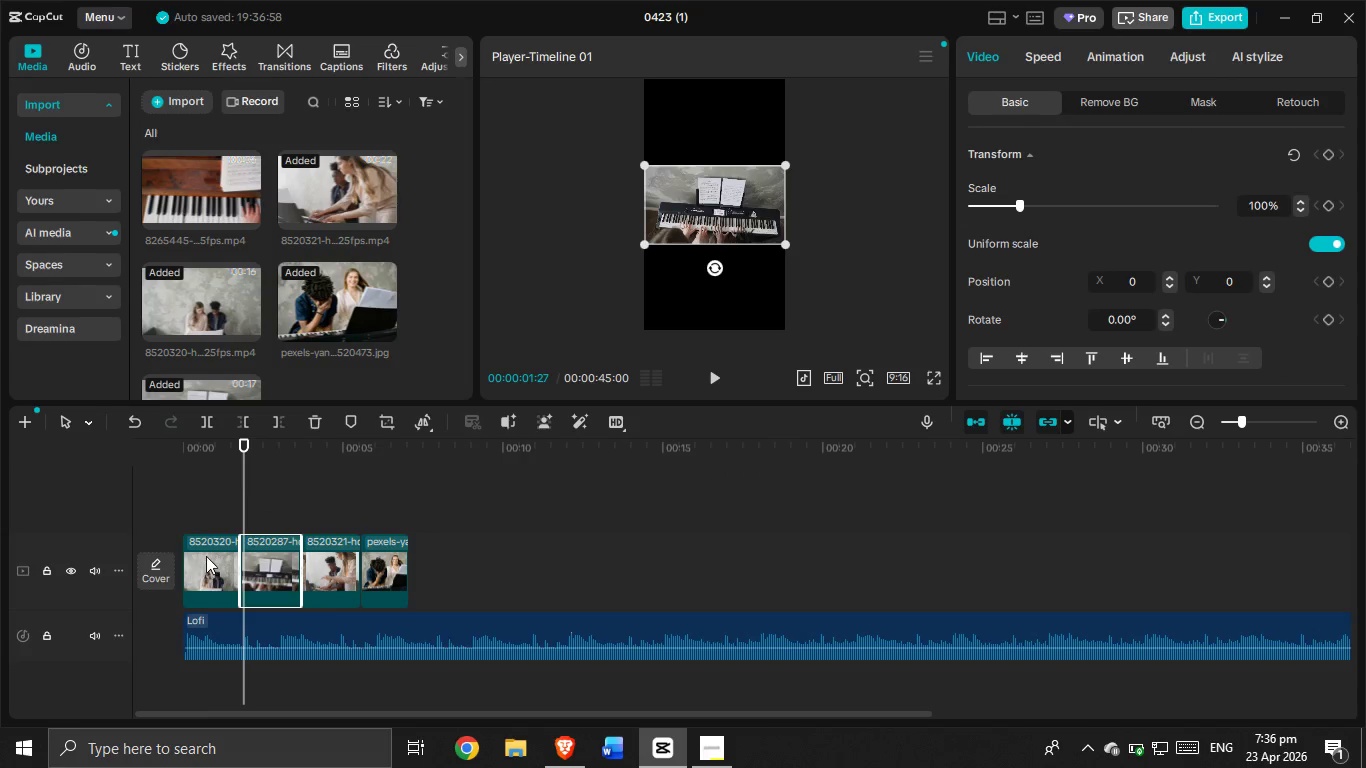 
left_click_drag(start_coordinate=[206, 556], to_coordinate=[259, 579])
 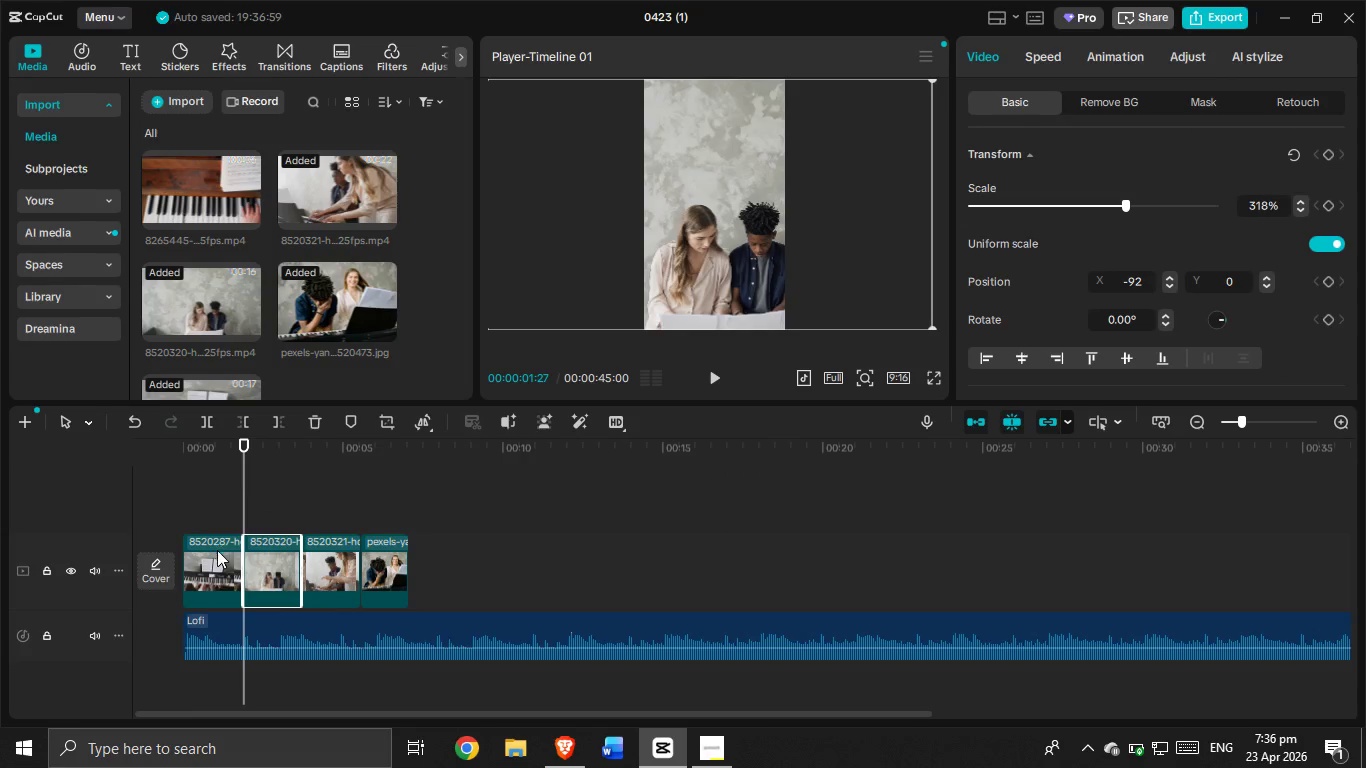 
left_click([215, 554])
 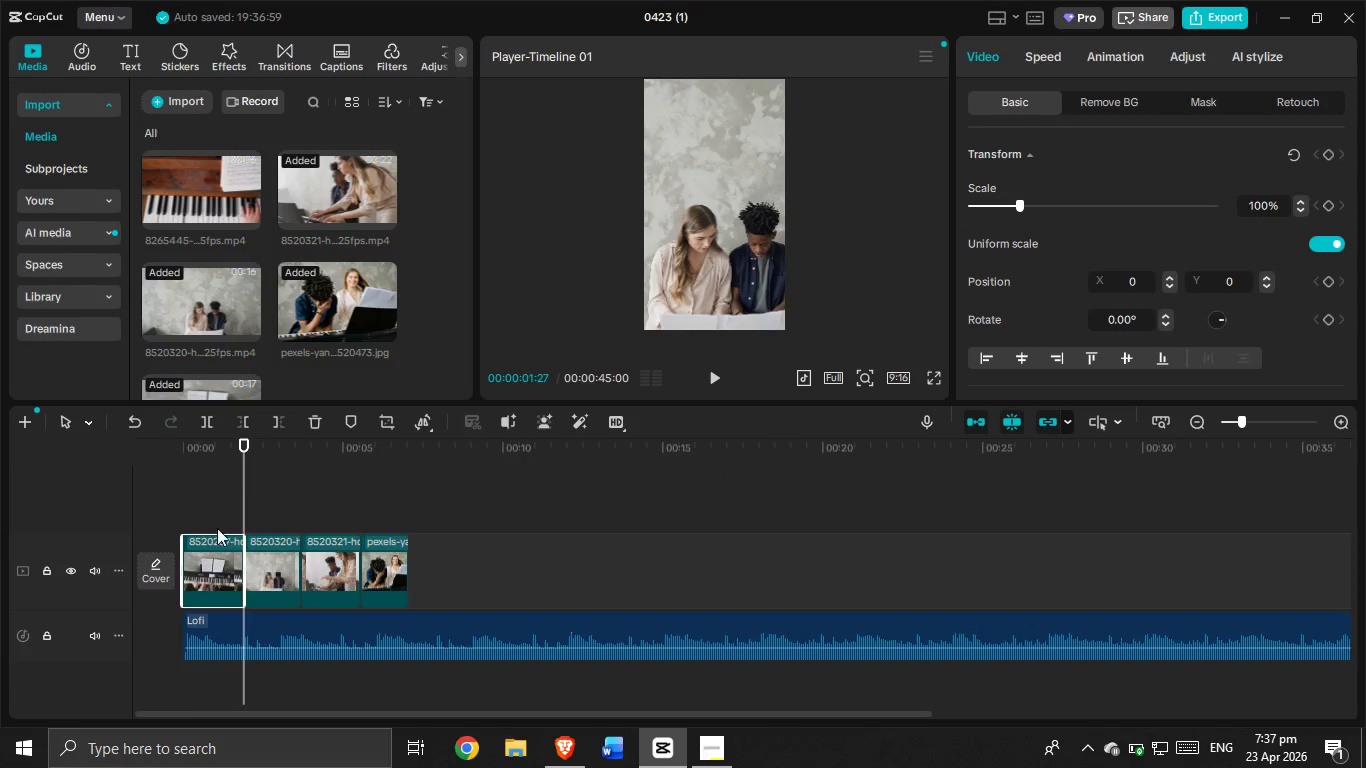 
left_click([212, 502])
 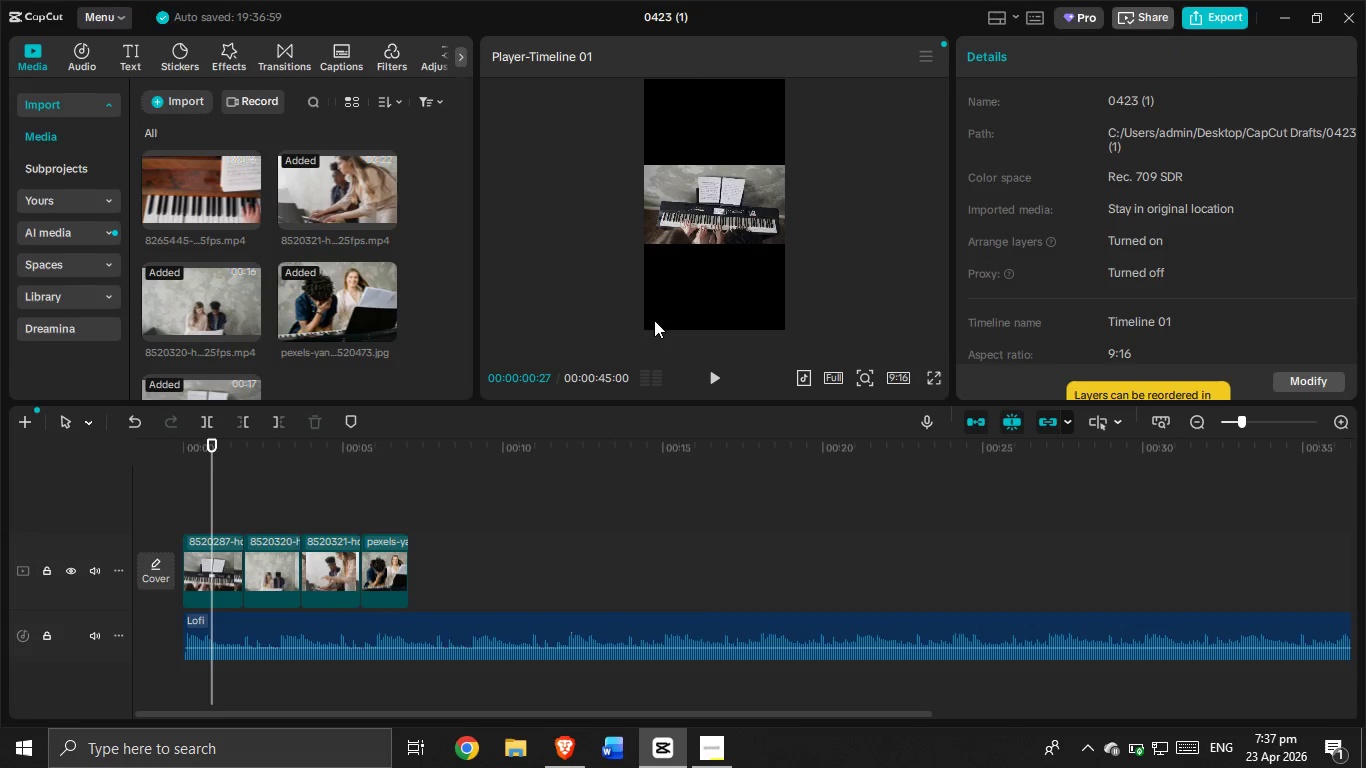 
left_click([734, 227])
 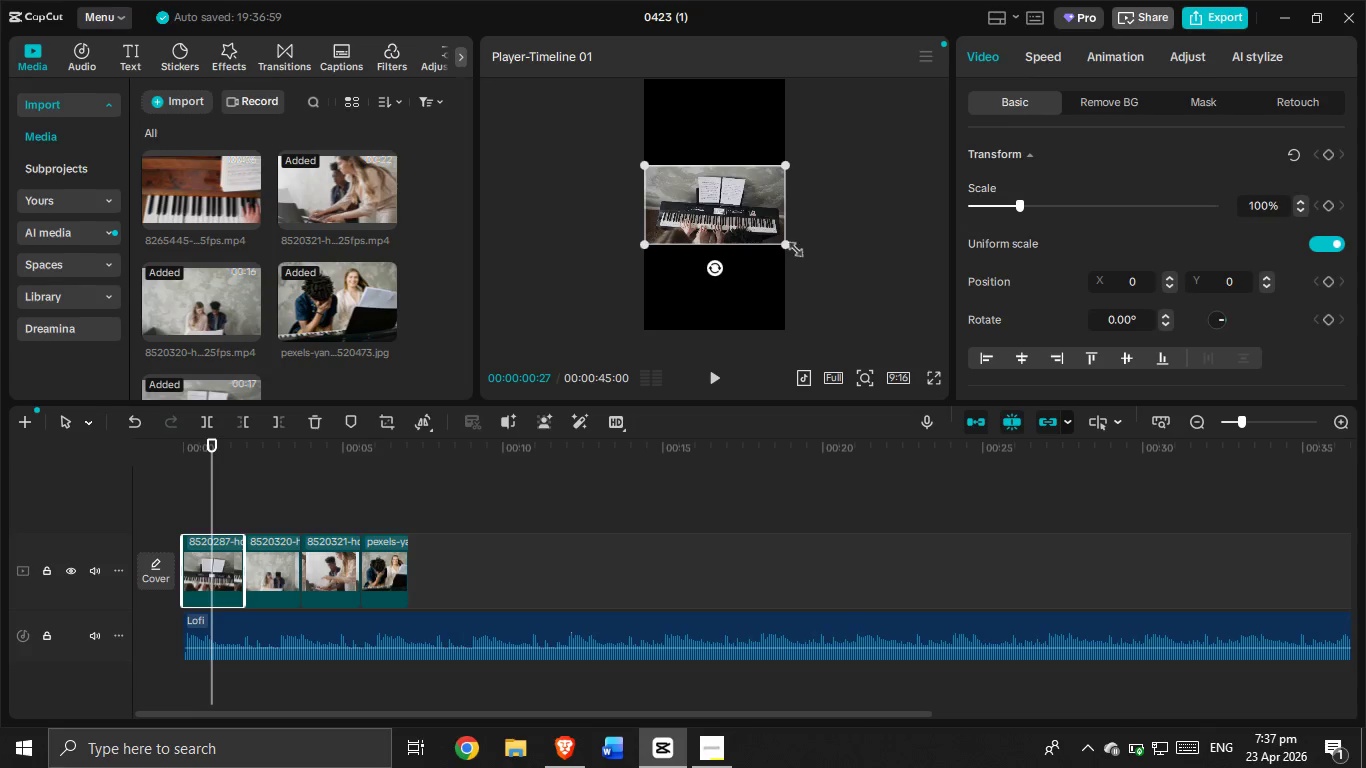 
left_click_drag(start_coordinate=[790, 245], to_coordinate=[1184, 425])
 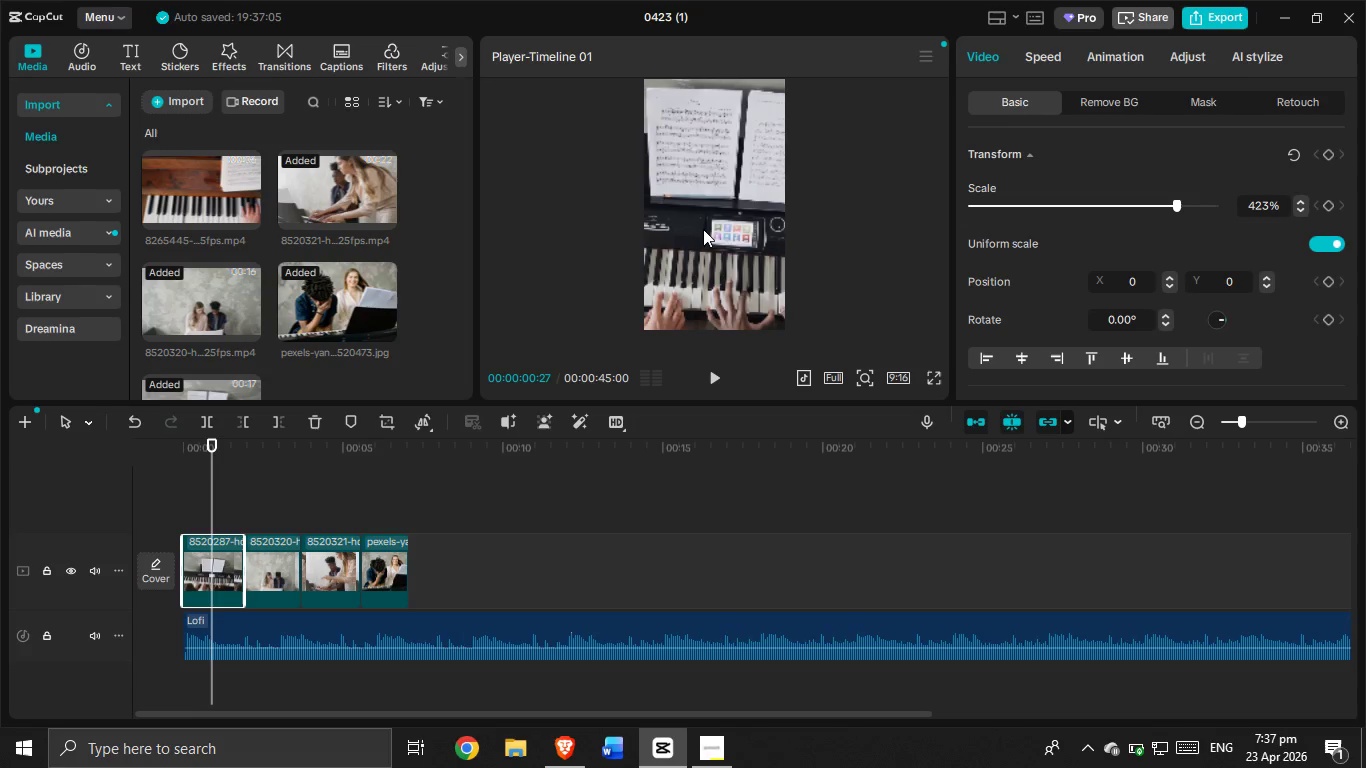 
left_click_drag(start_coordinate=[703, 228], to_coordinate=[688, 224])
 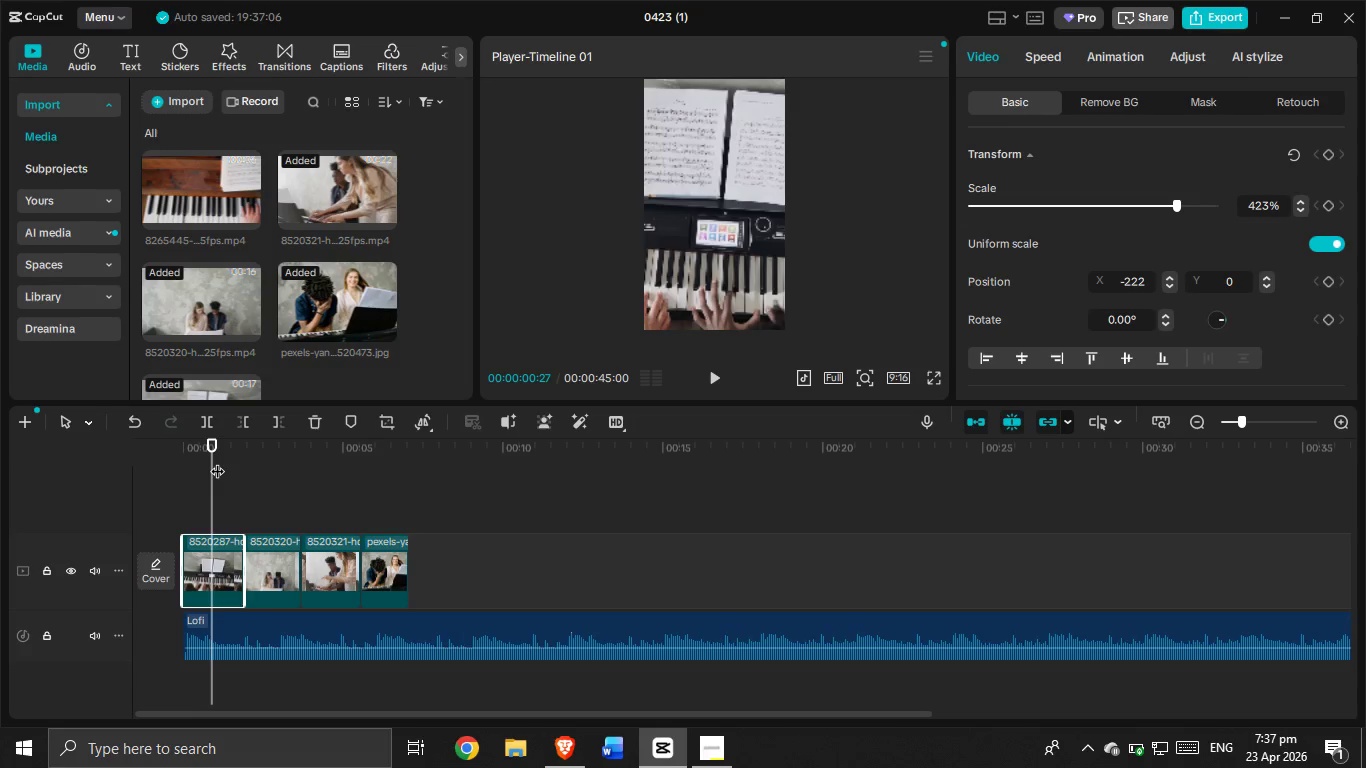 
left_click_drag(start_coordinate=[215, 461], to_coordinate=[172, 462])
 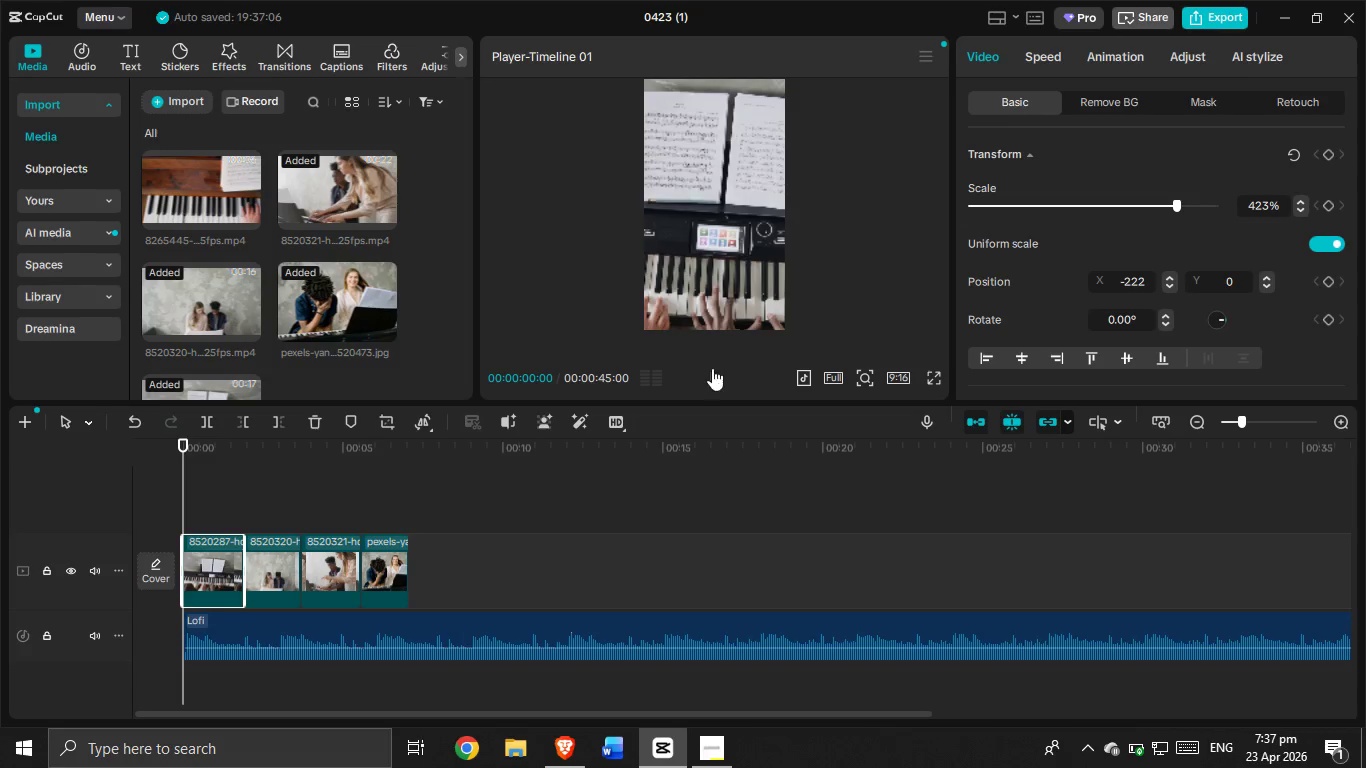 
left_click([712, 371])
 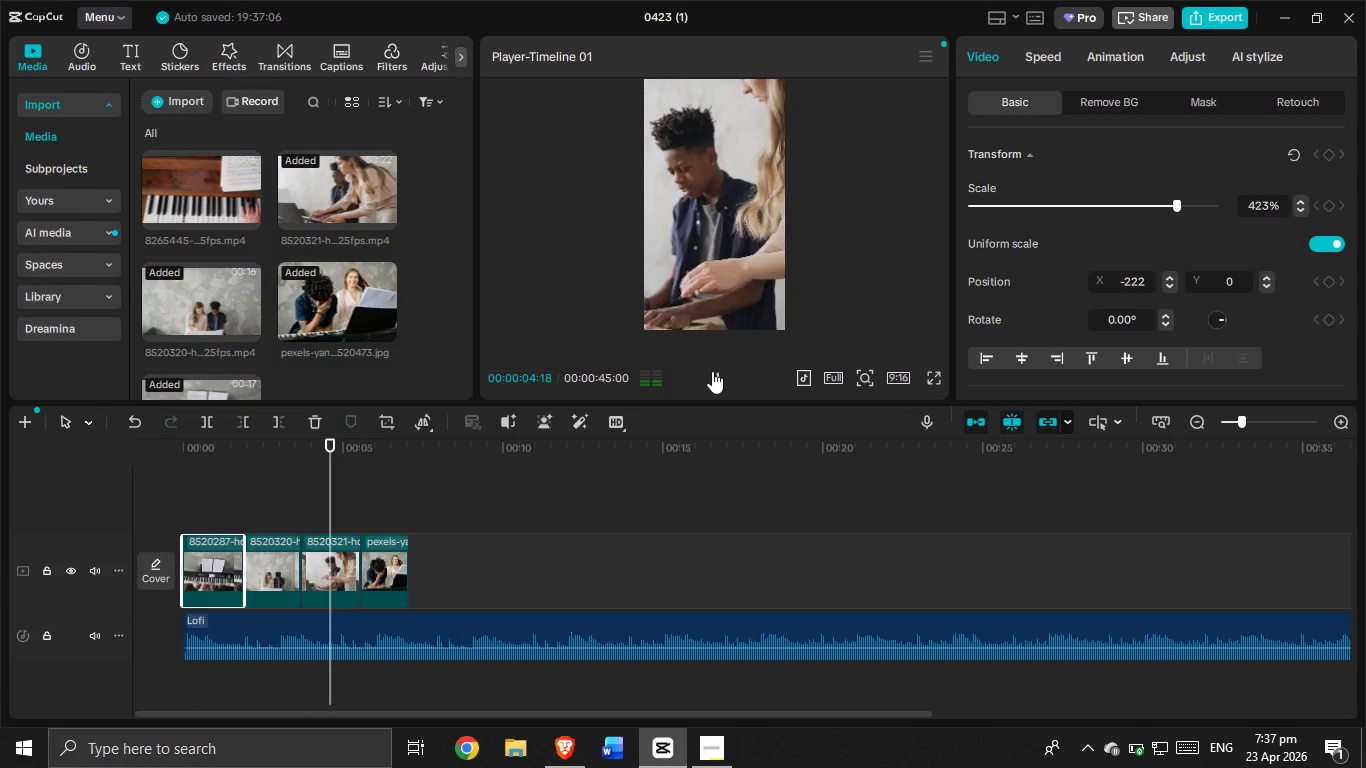 
wait(6.49)
 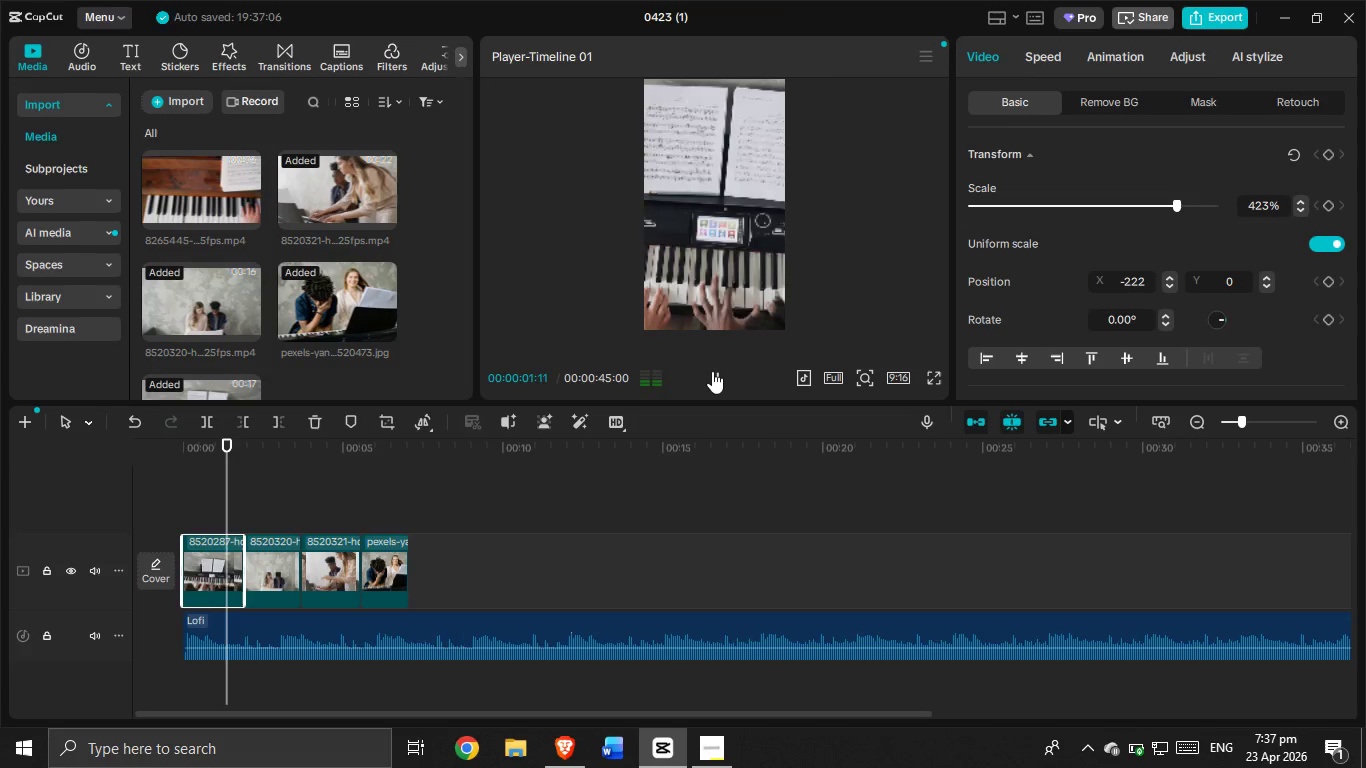 
left_click([712, 371])
 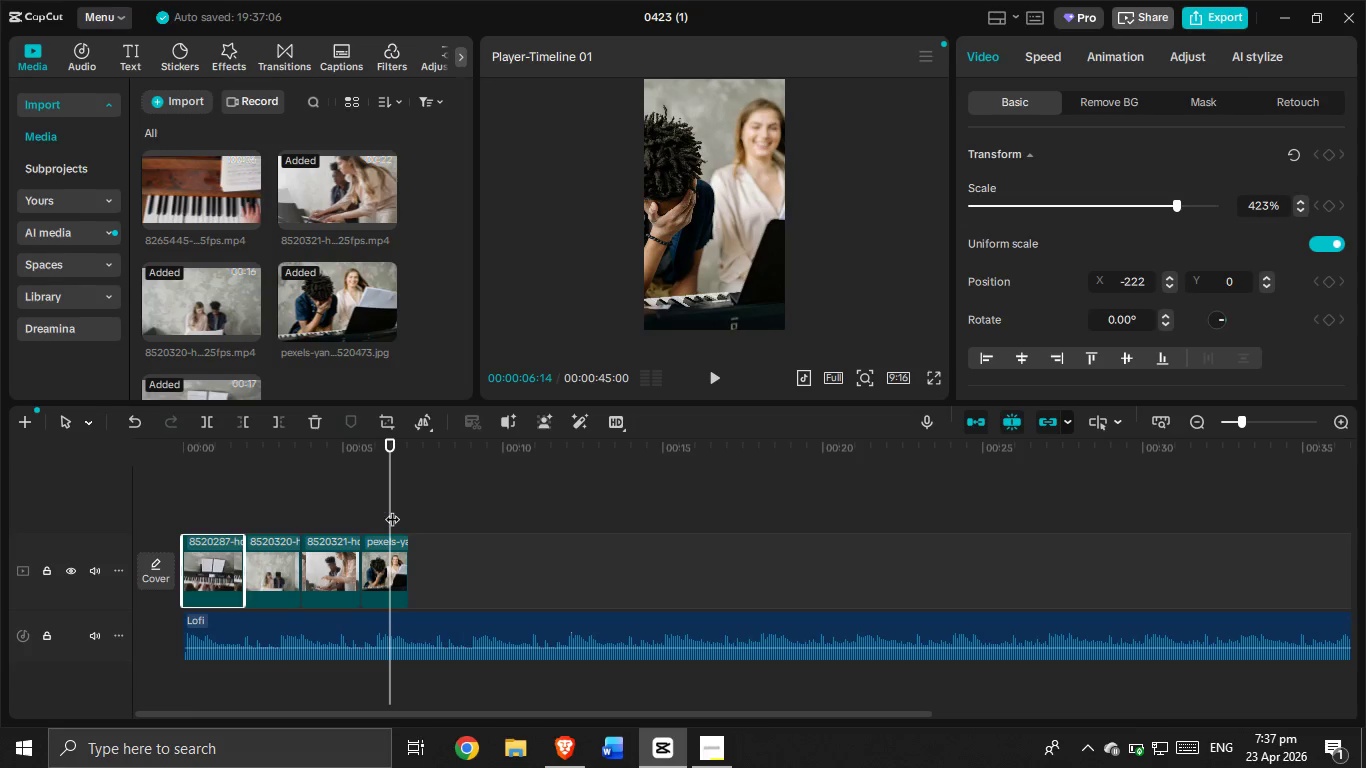 
left_click_drag(start_coordinate=[392, 509], to_coordinate=[377, 513])
 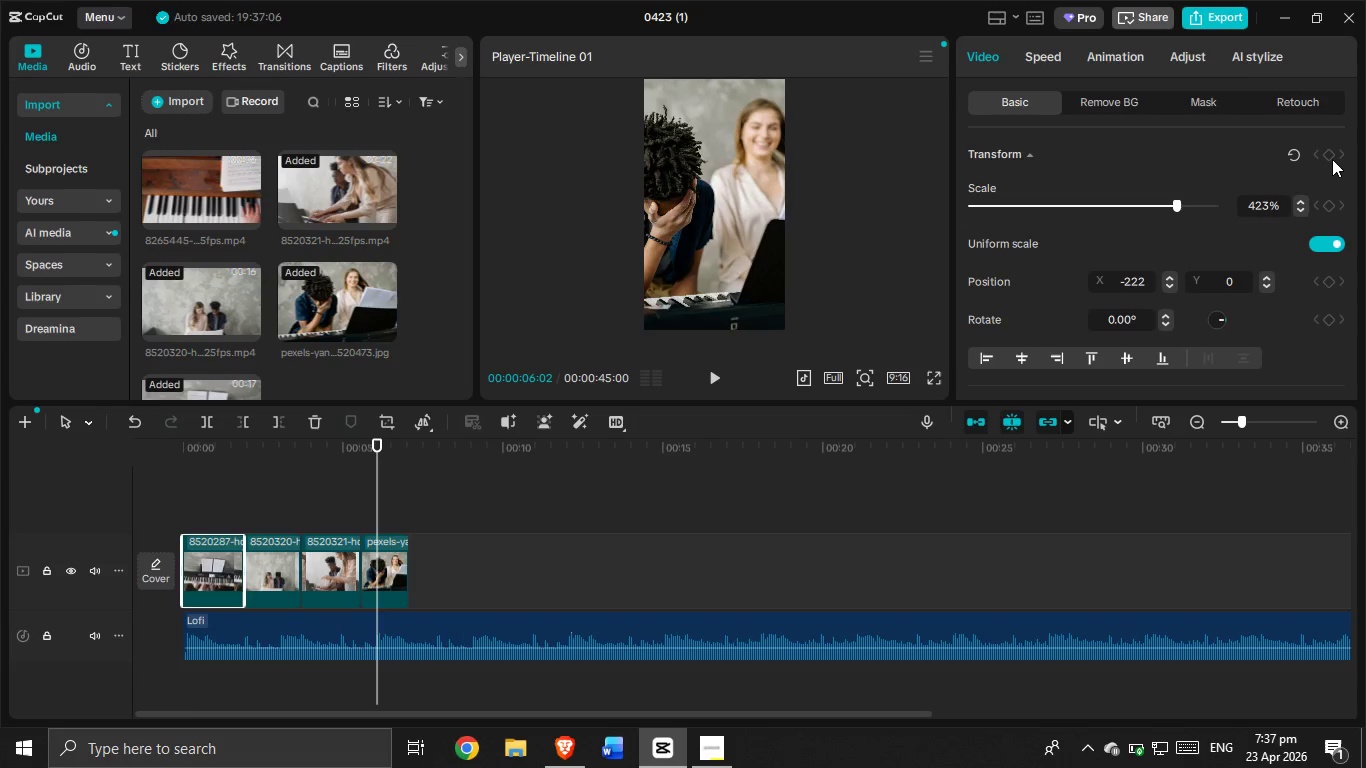 
left_click([1332, 158])
 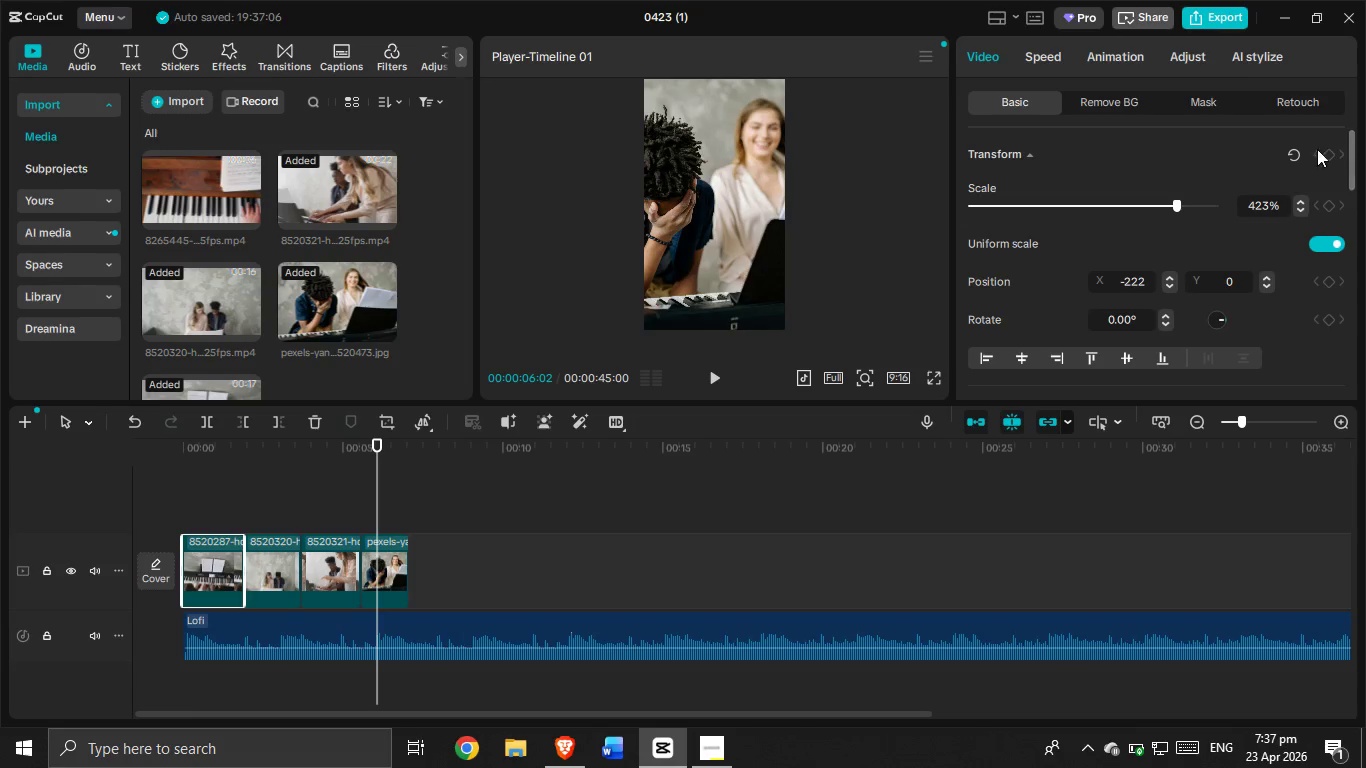 
double_click([1331, 154])
 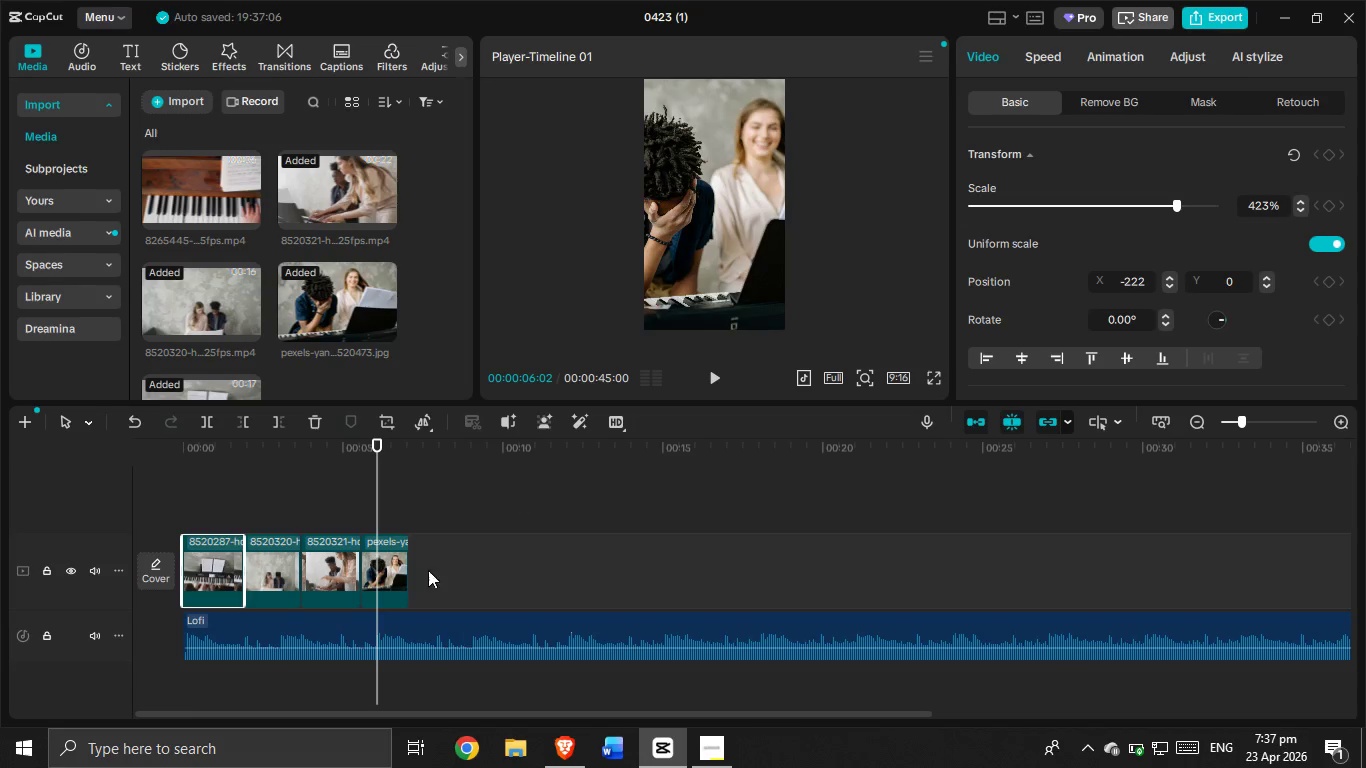 
left_click([388, 560])
 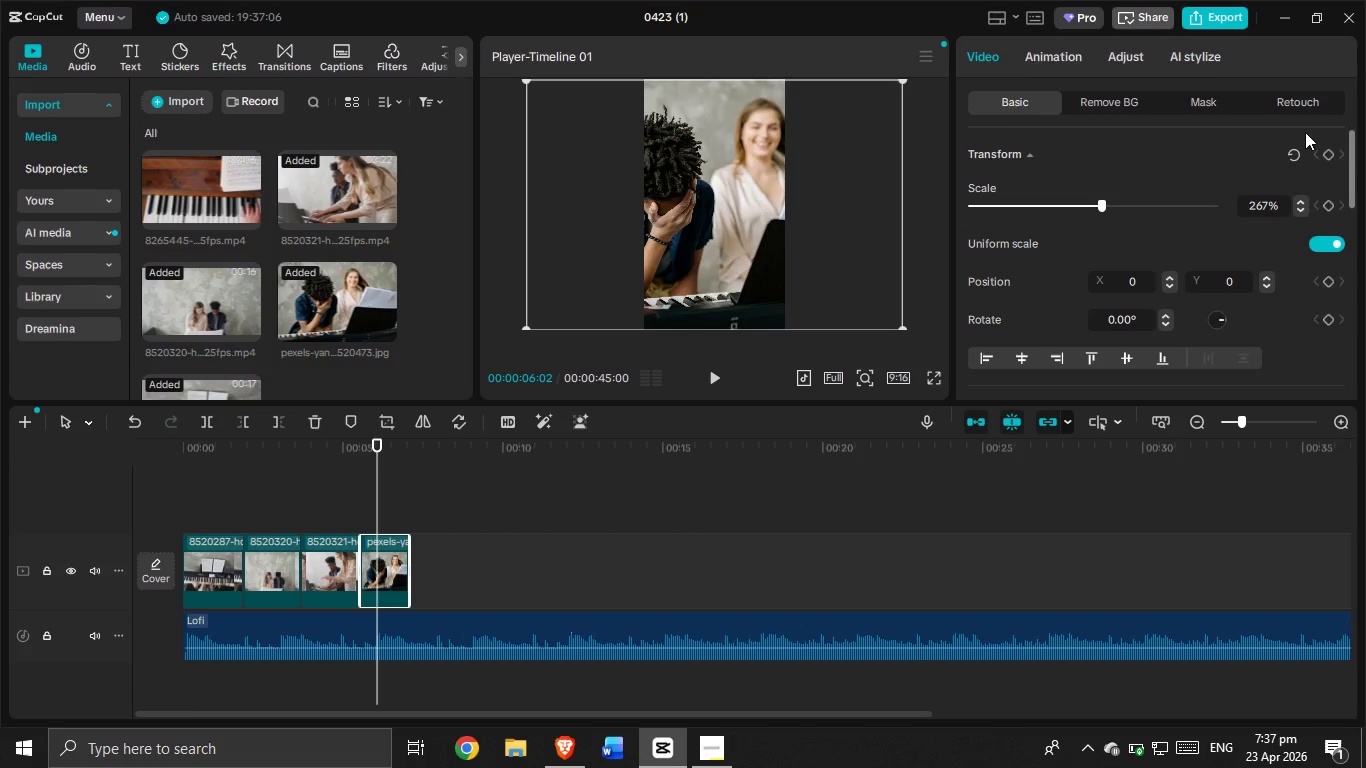 
left_click([1332, 152])
 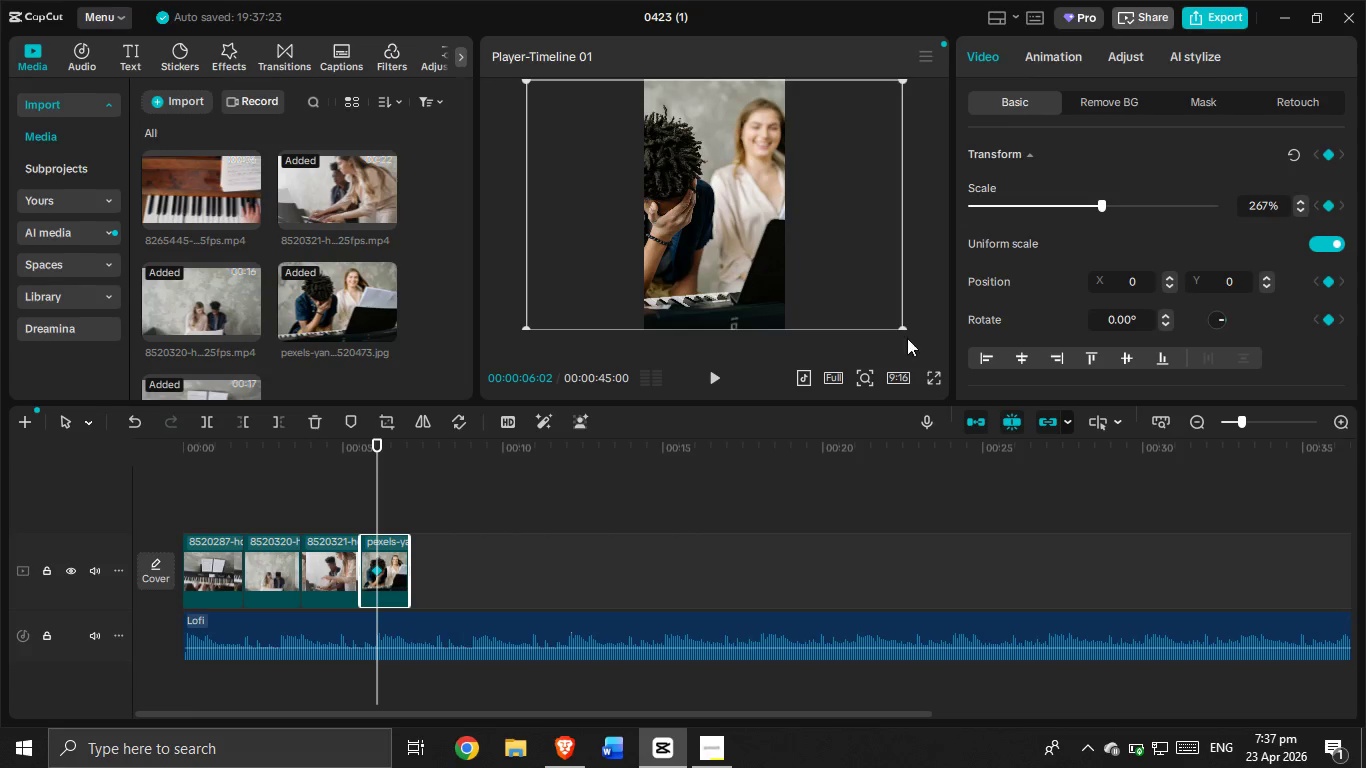 
left_click_drag(start_coordinate=[767, 275], to_coordinate=[702, 273])
 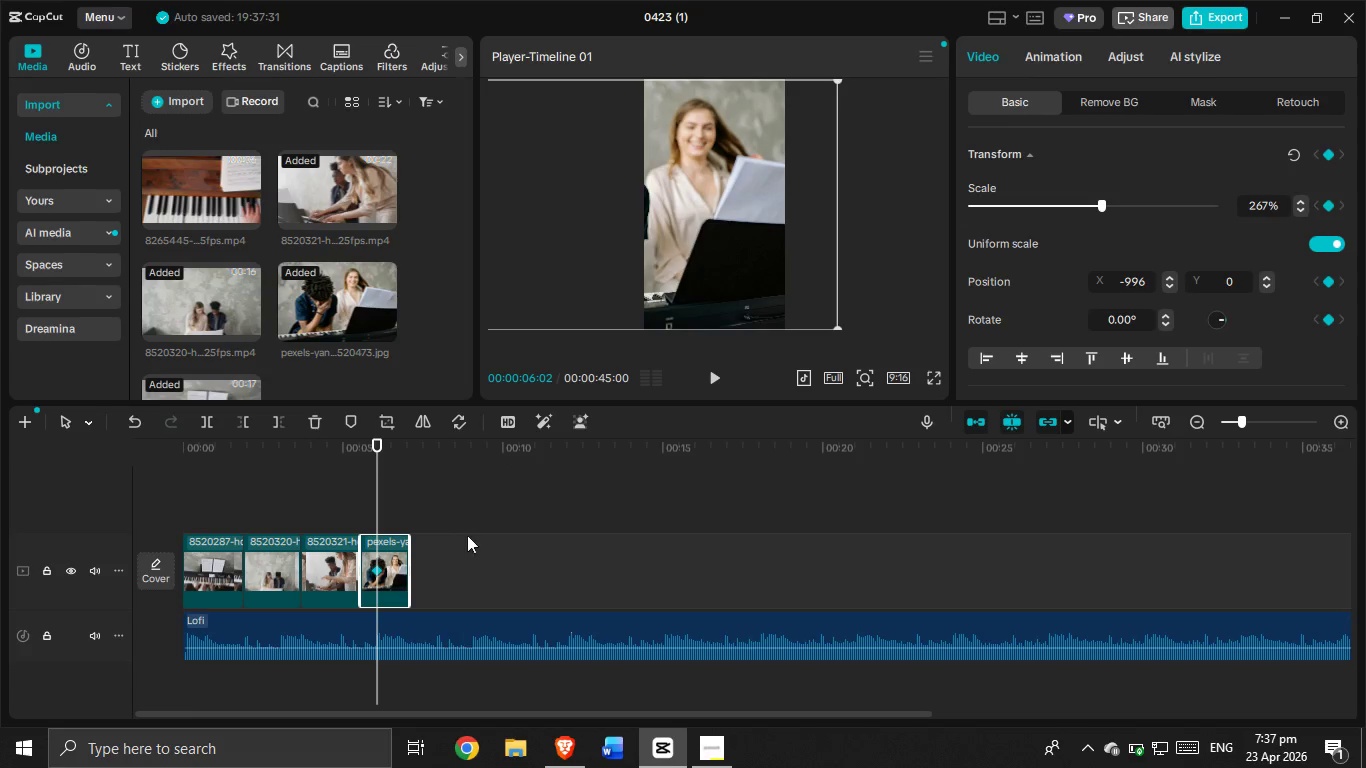 
left_click_drag(start_coordinate=[461, 541], to_coordinate=[448, 541])
 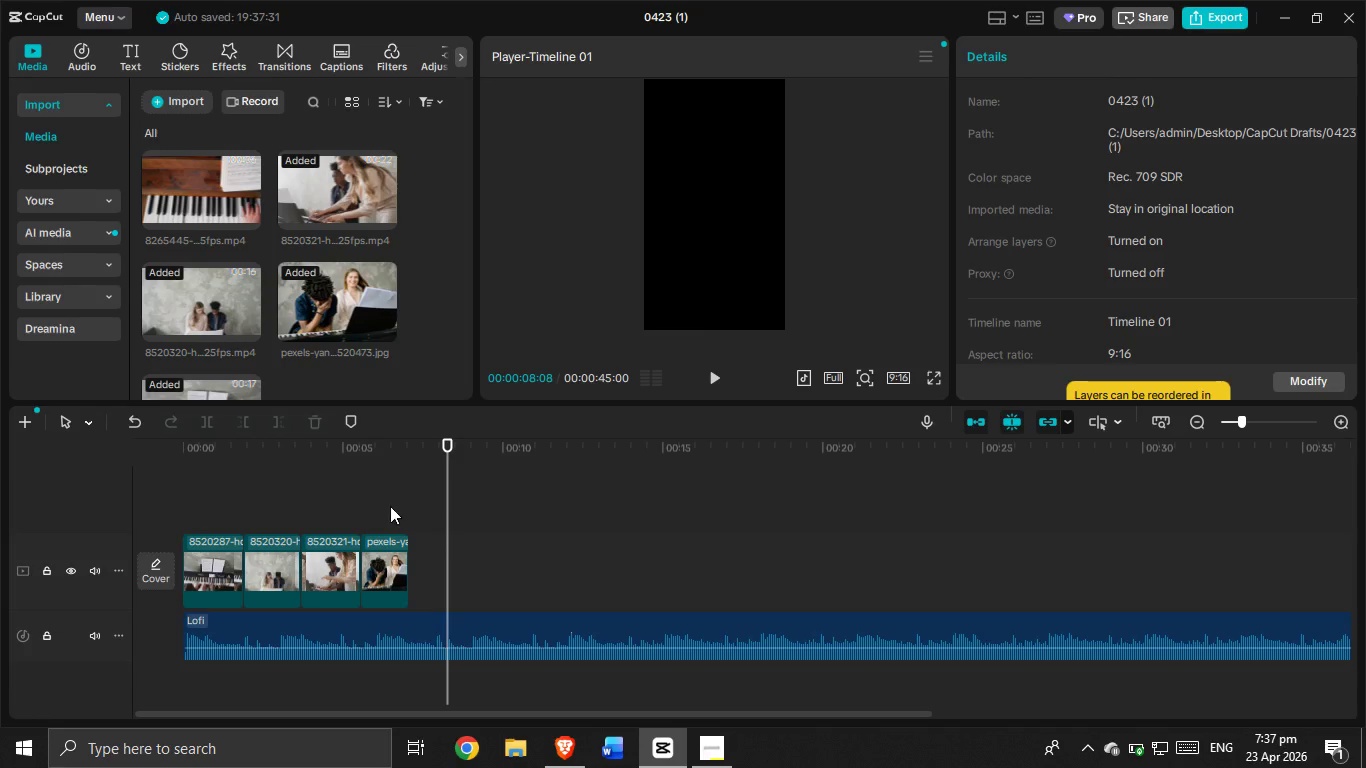 
left_click([381, 509])
 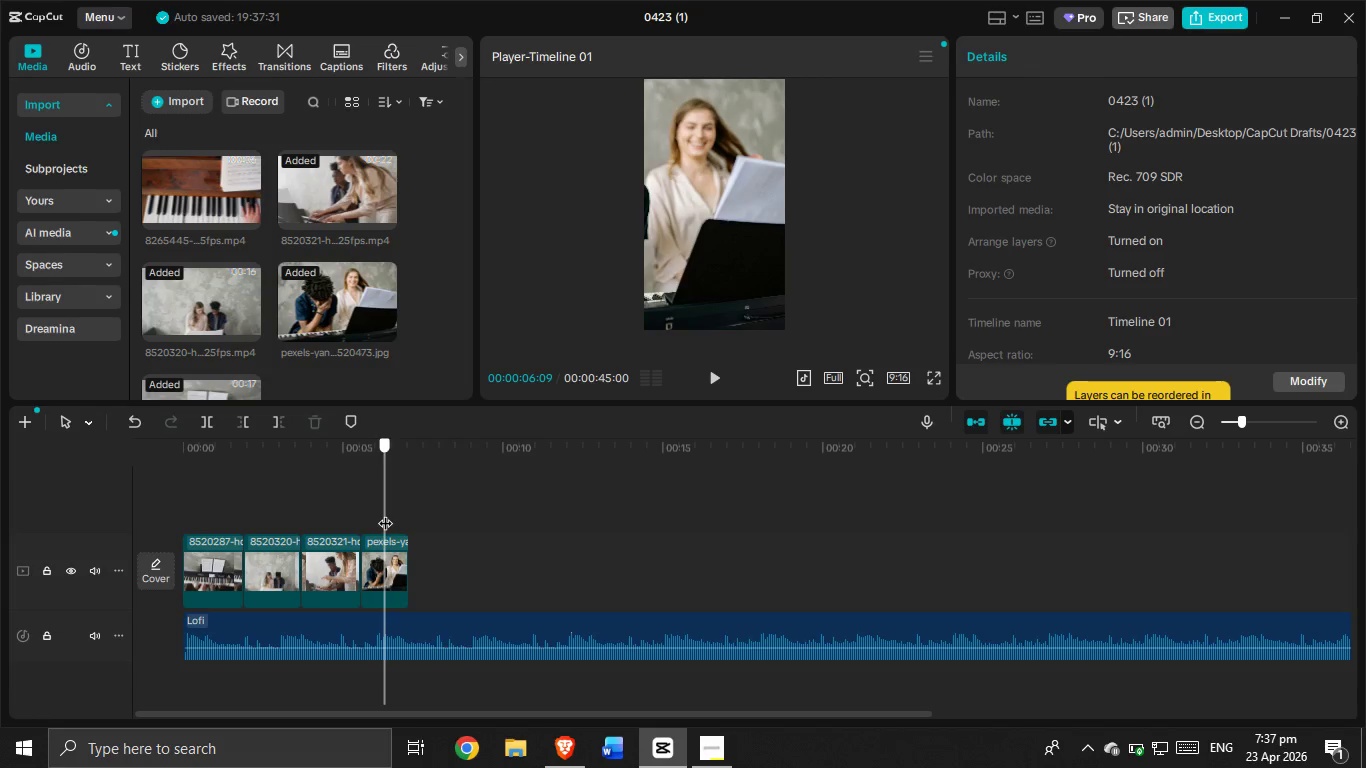 
left_click([417, 580])
 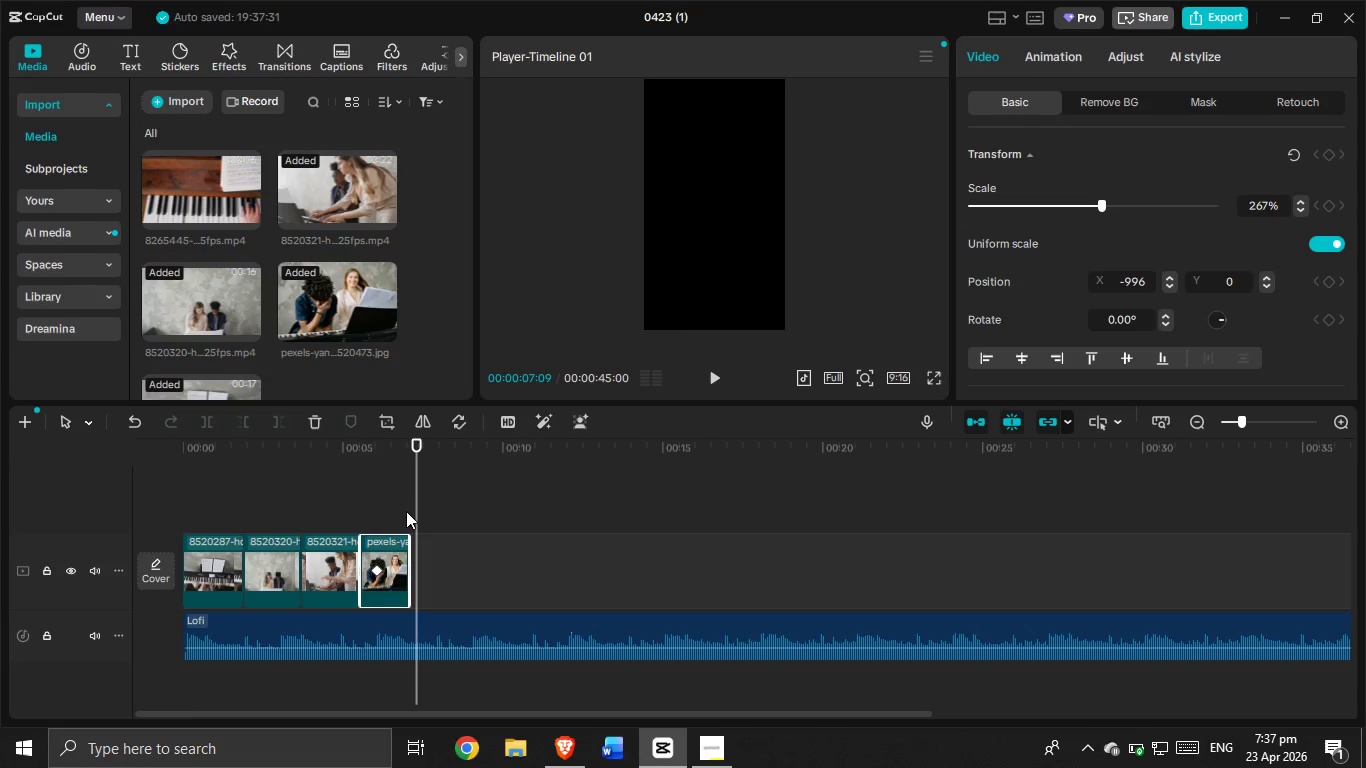 
left_click_drag(start_coordinate=[415, 505], to_coordinate=[397, 513])
 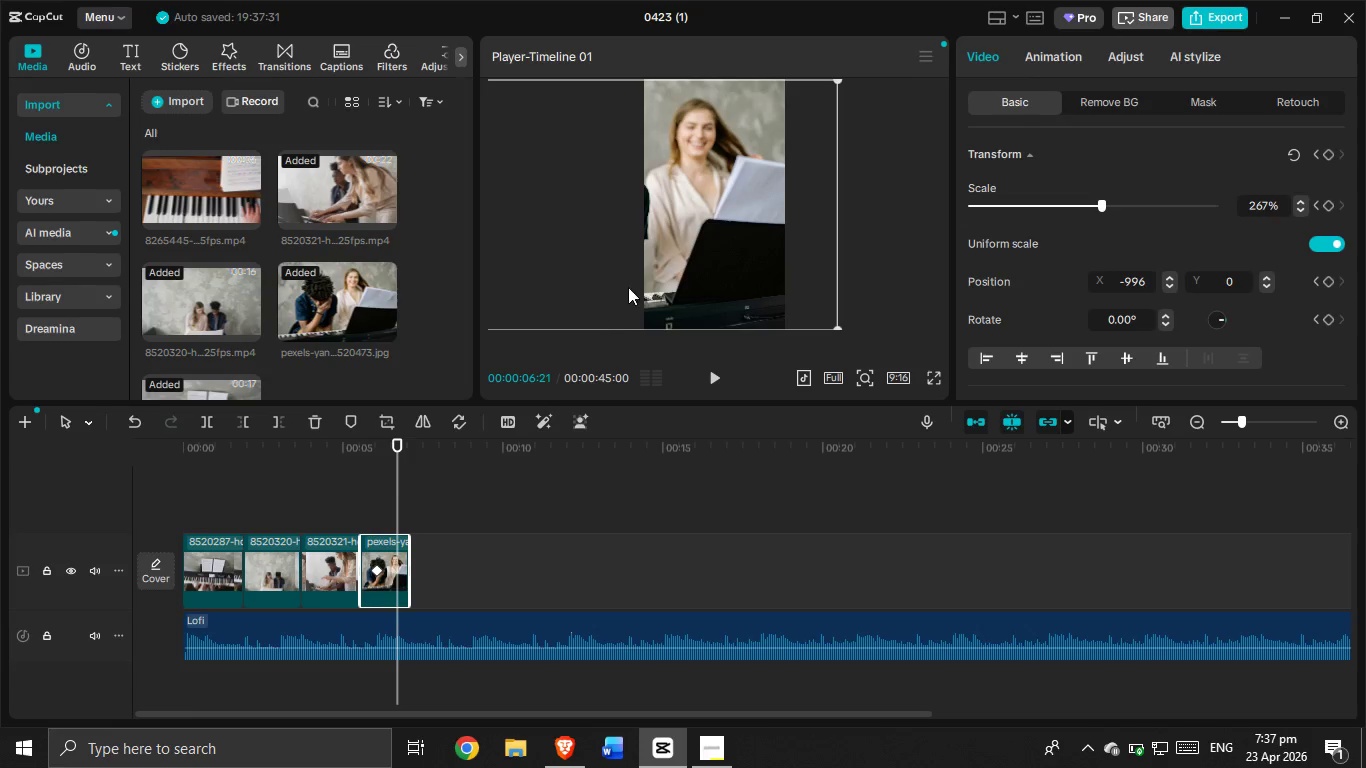 
left_click_drag(start_coordinate=[672, 272], to_coordinate=[777, 273])
 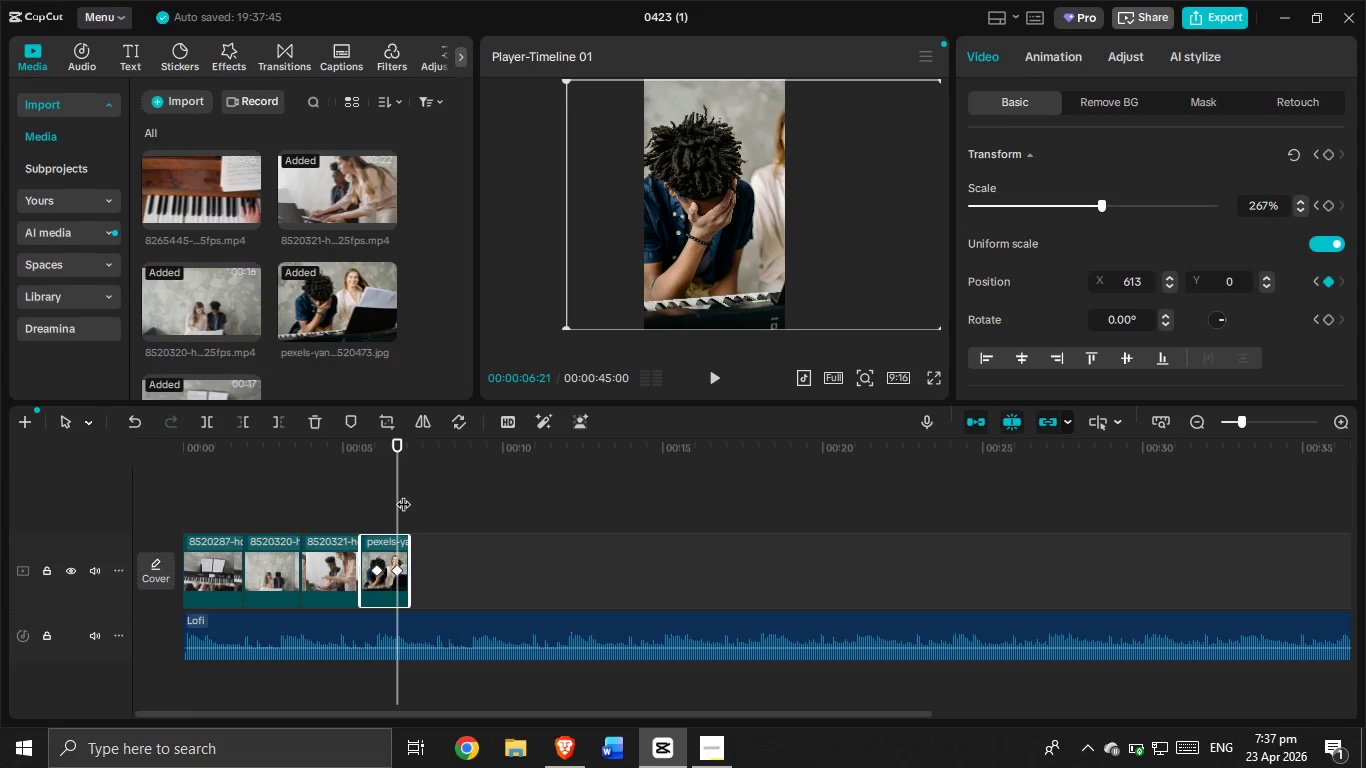 
left_click_drag(start_coordinate=[394, 492], to_coordinate=[166, 493])
 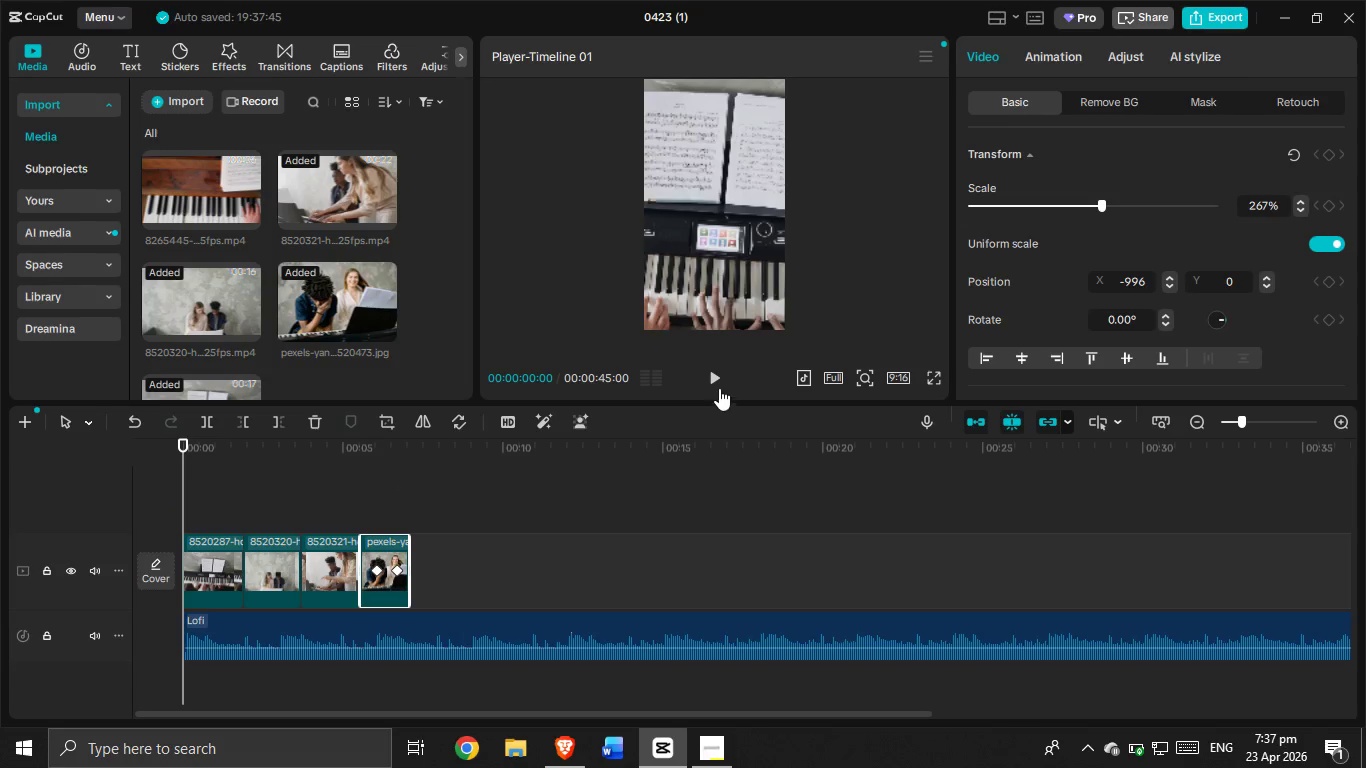 
left_click([716, 385])
 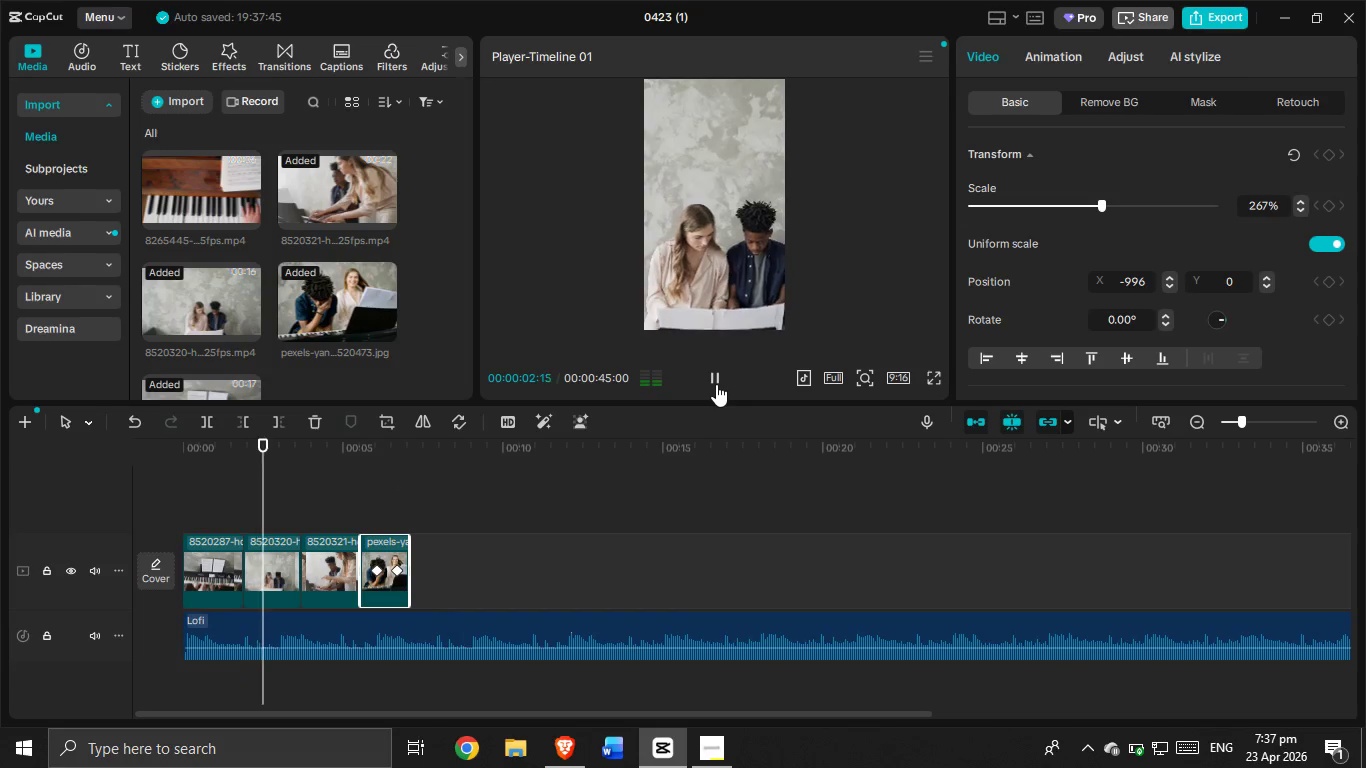 
left_click_drag(start_coordinate=[204, 479], to_coordinate=[167, 480])
 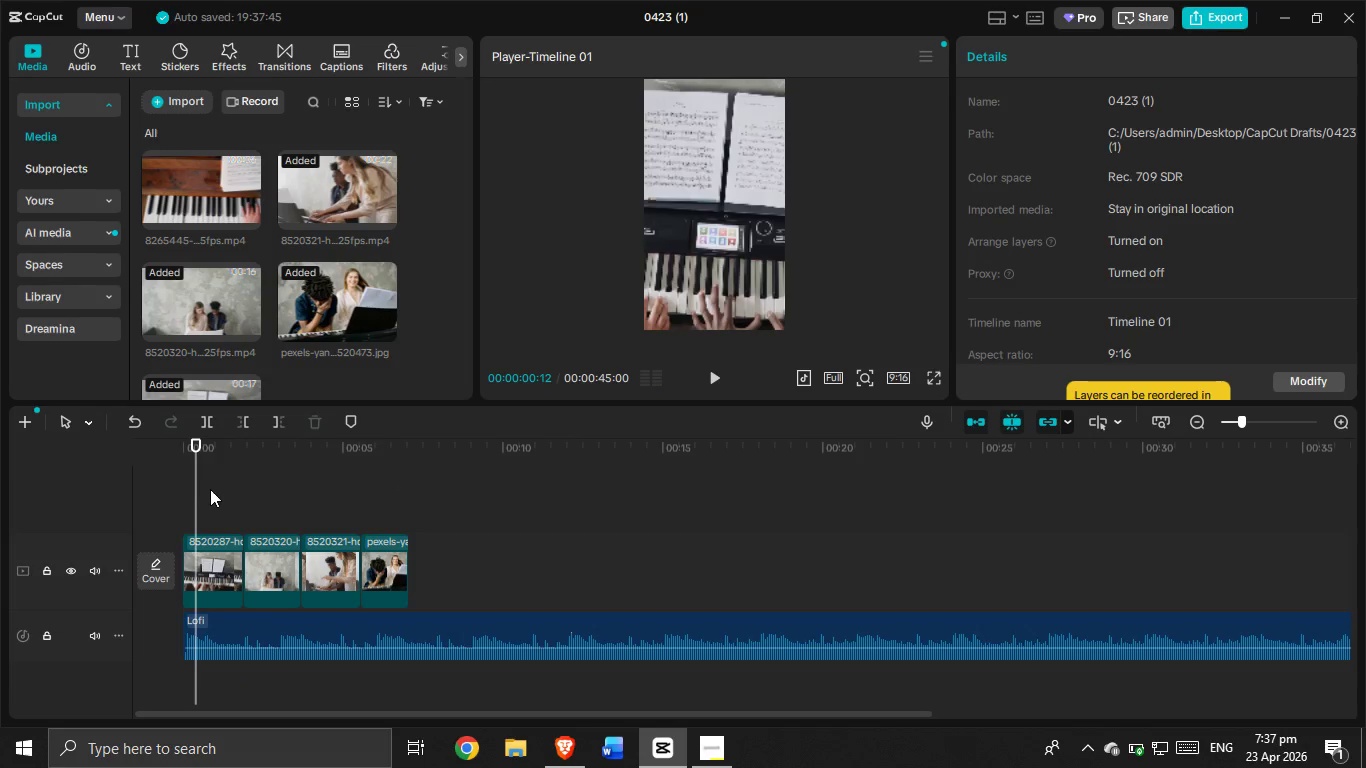 
left_click_drag(start_coordinate=[189, 487], to_coordinate=[151, 485])
 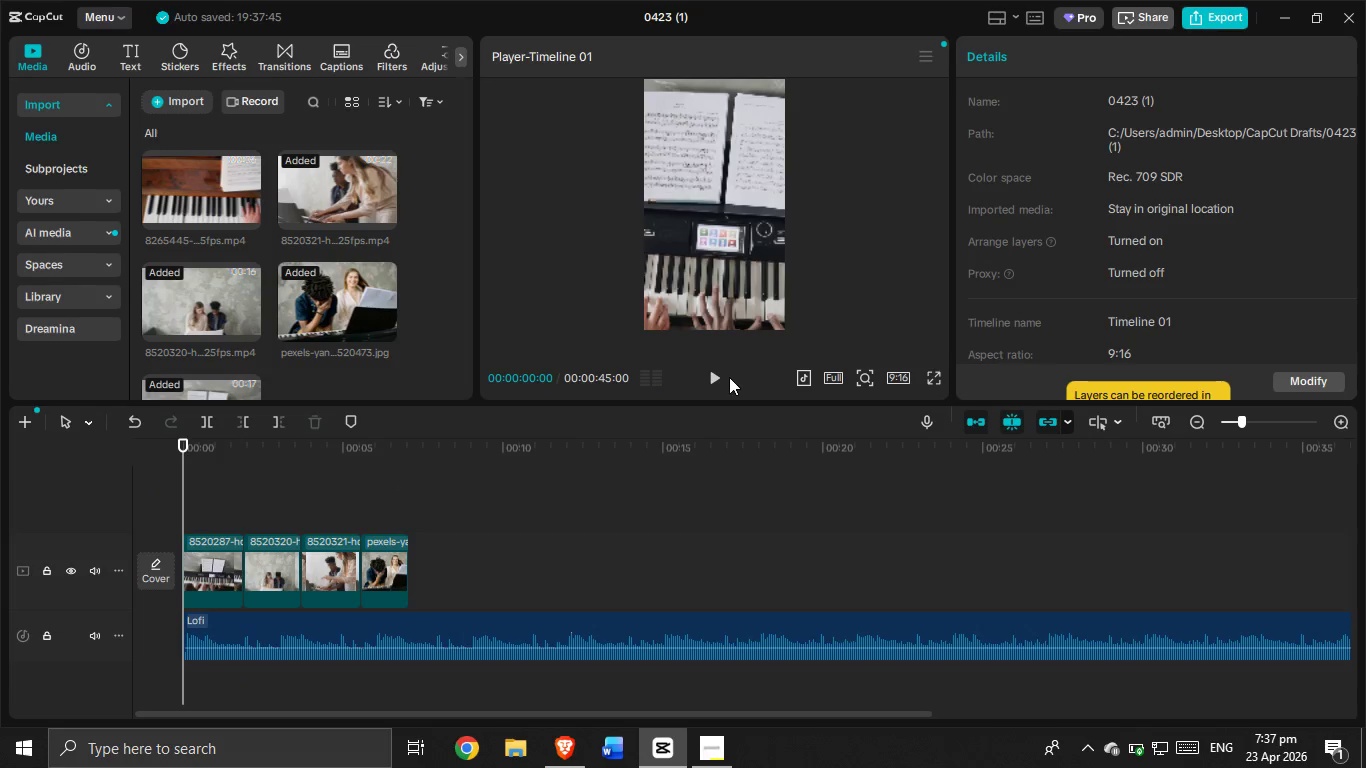 
left_click([718, 377])
 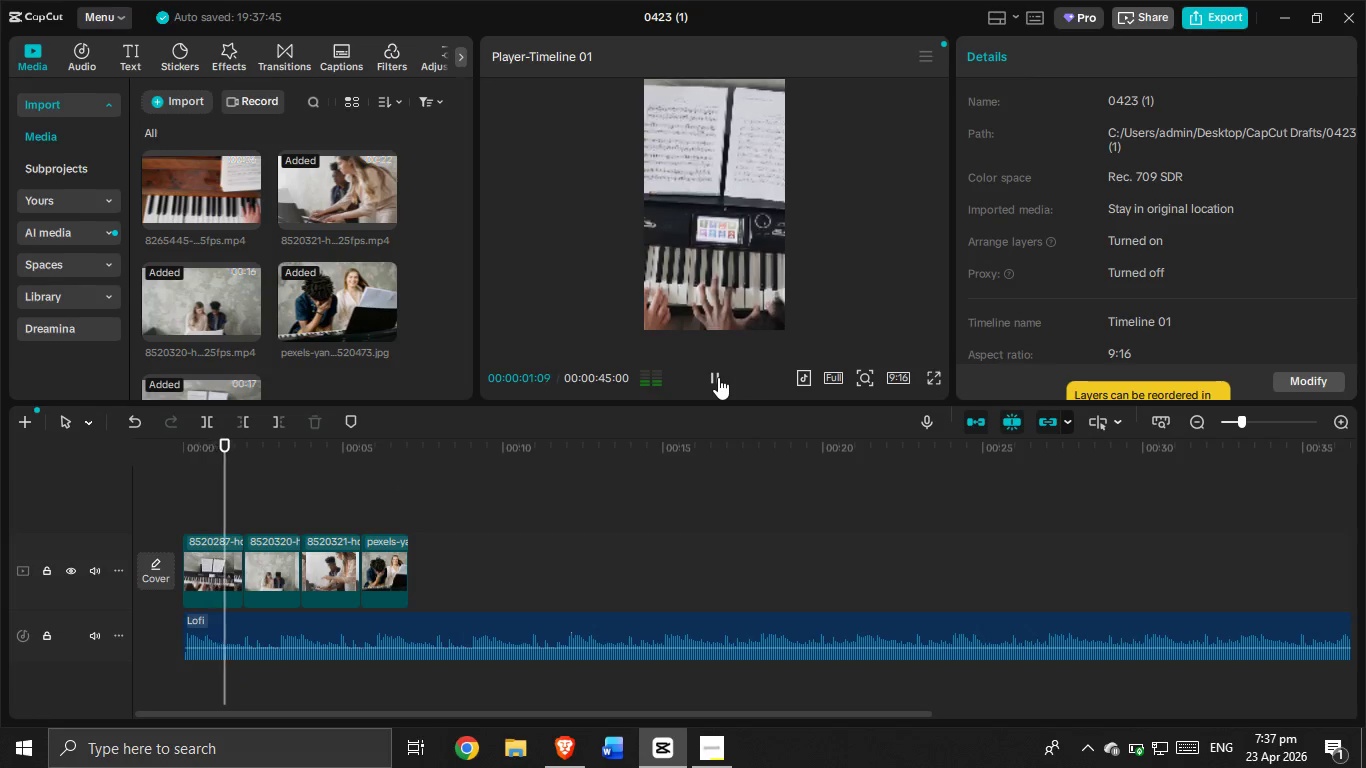 
left_click([718, 377])
 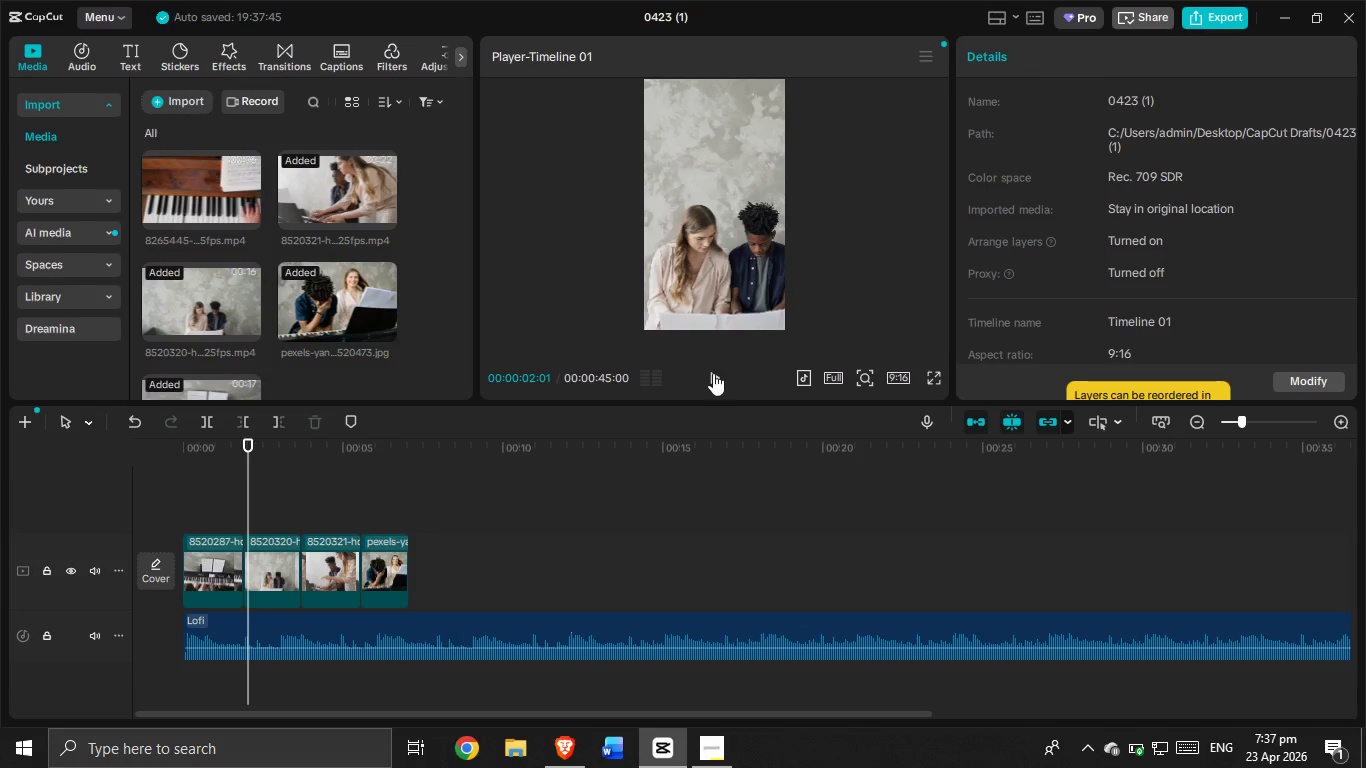 
double_click([713, 373])
 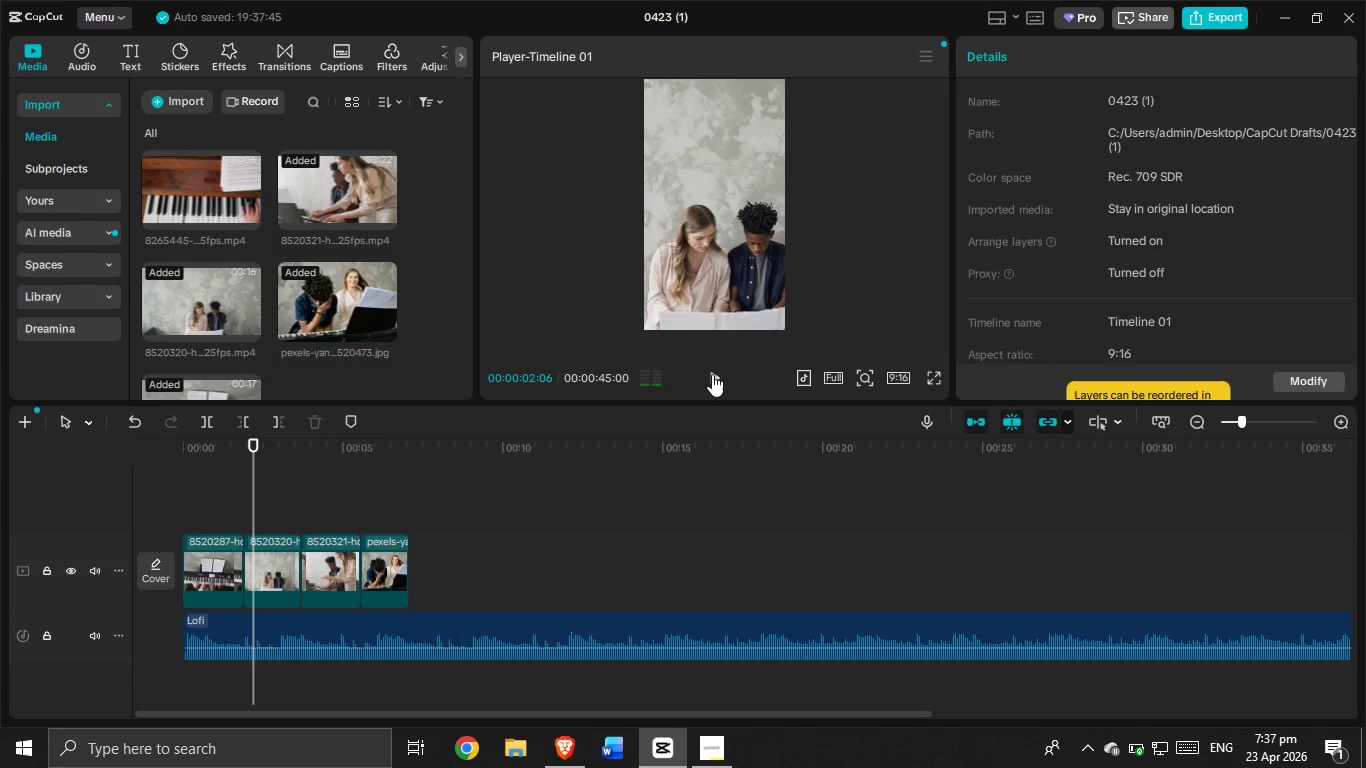 
triple_click([712, 374])
 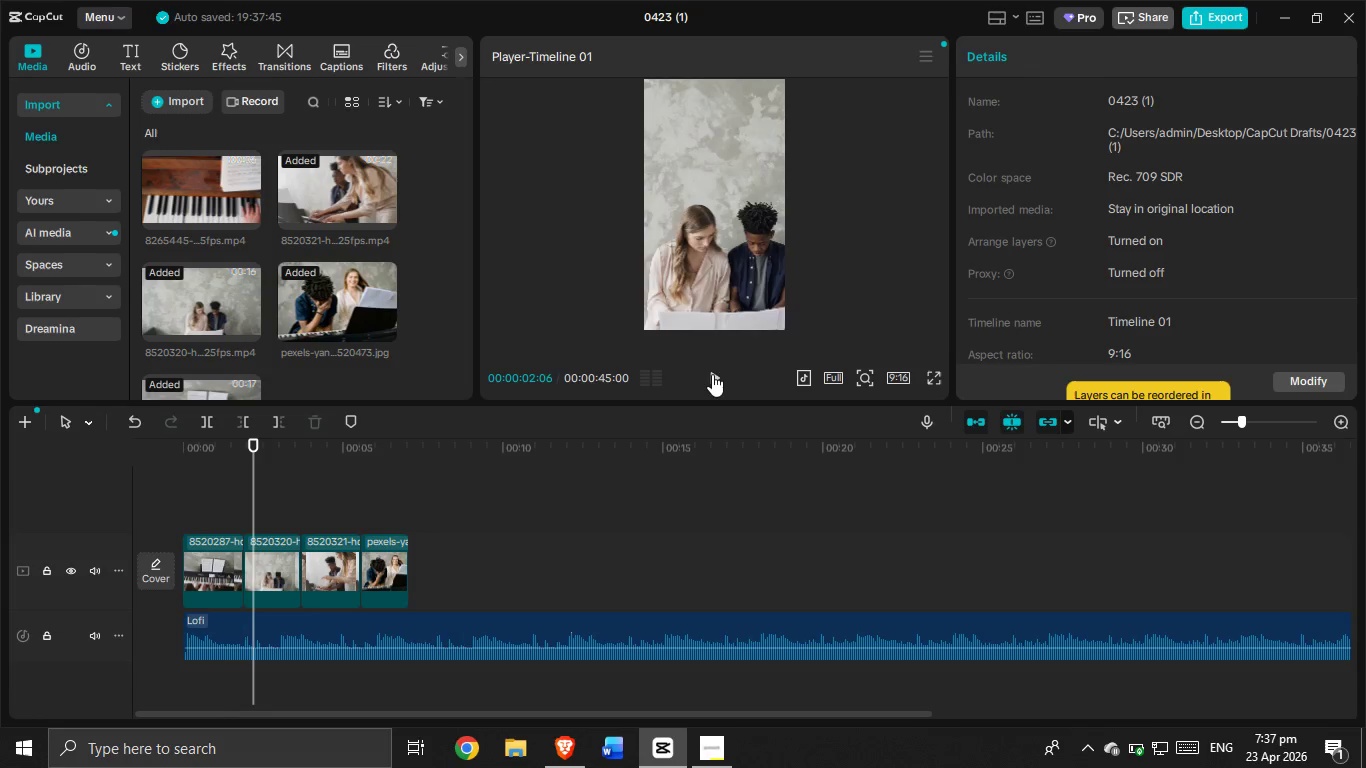 
triple_click([712, 374])
 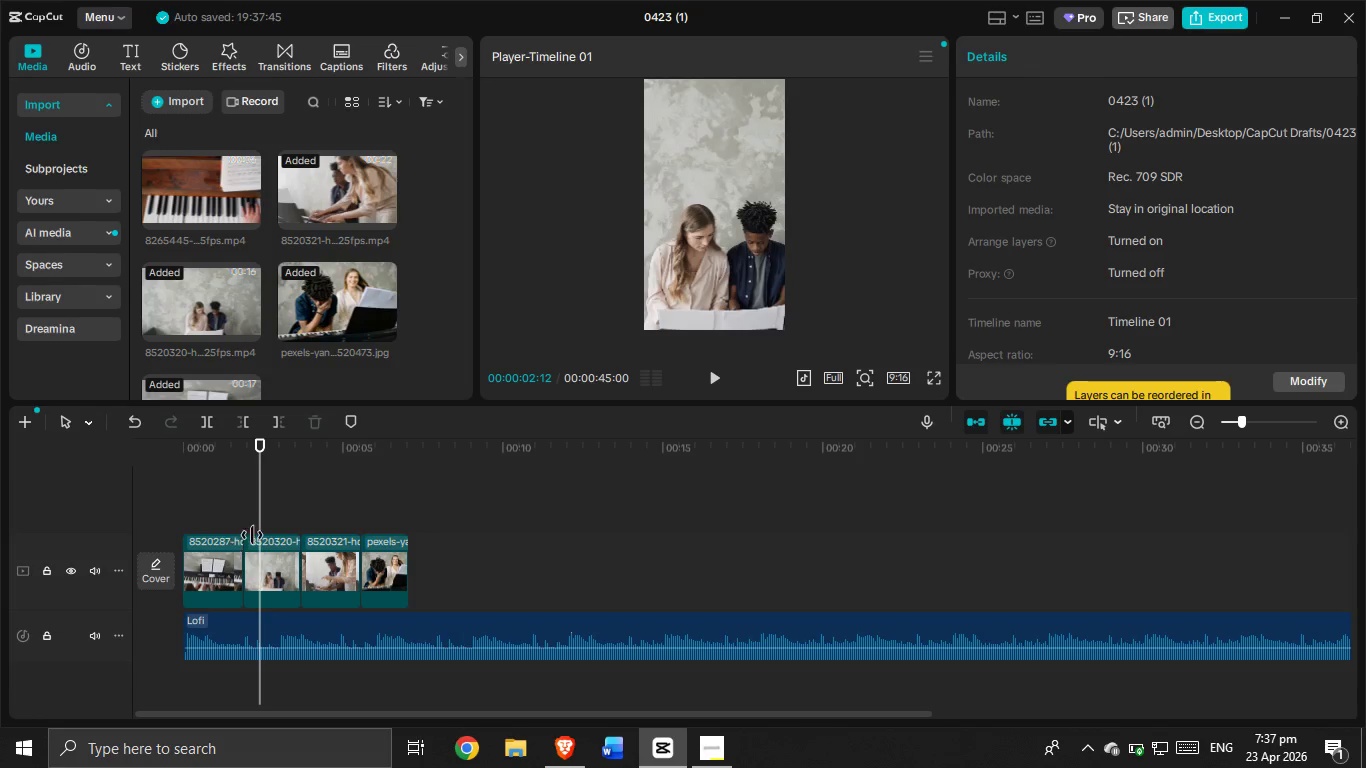 
left_click_drag(start_coordinate=[264, 521], to_coordinate=[260, 527])
 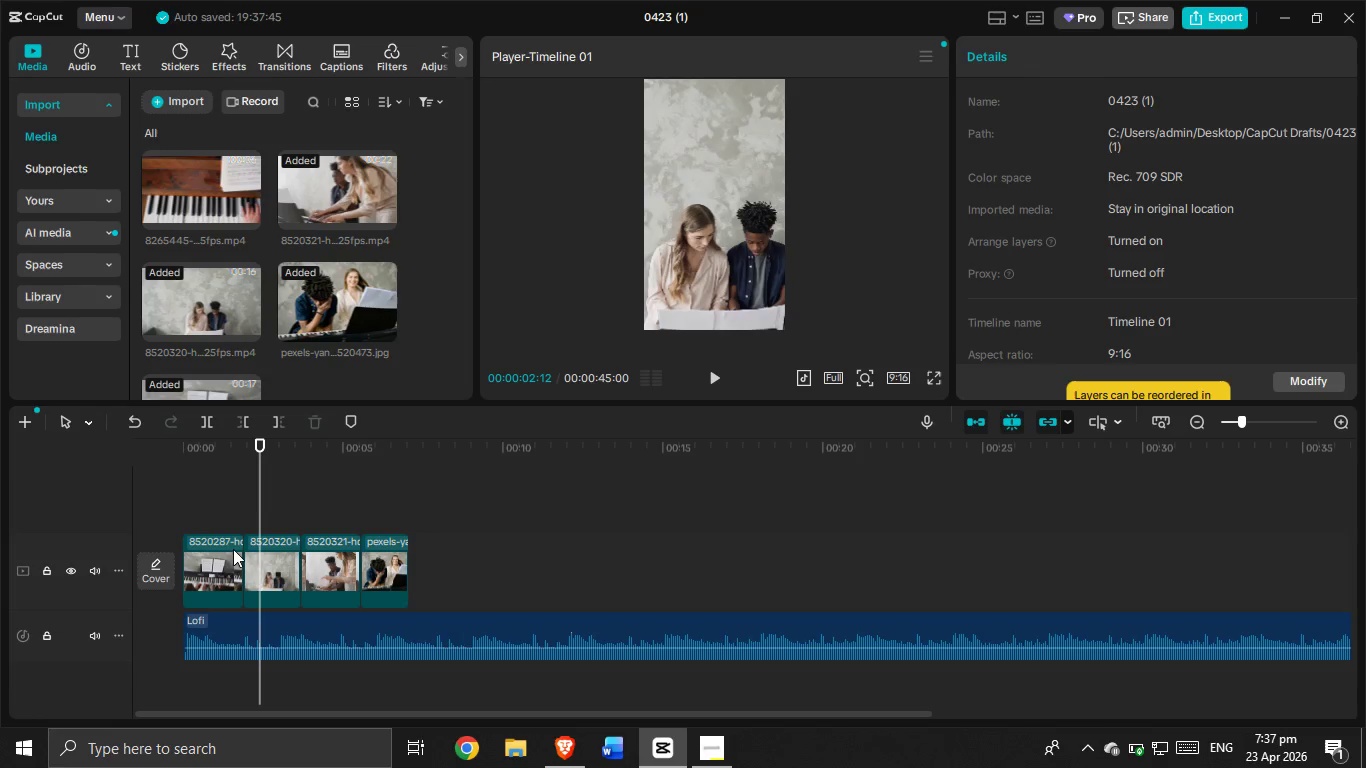 
left_click([229, 552])
 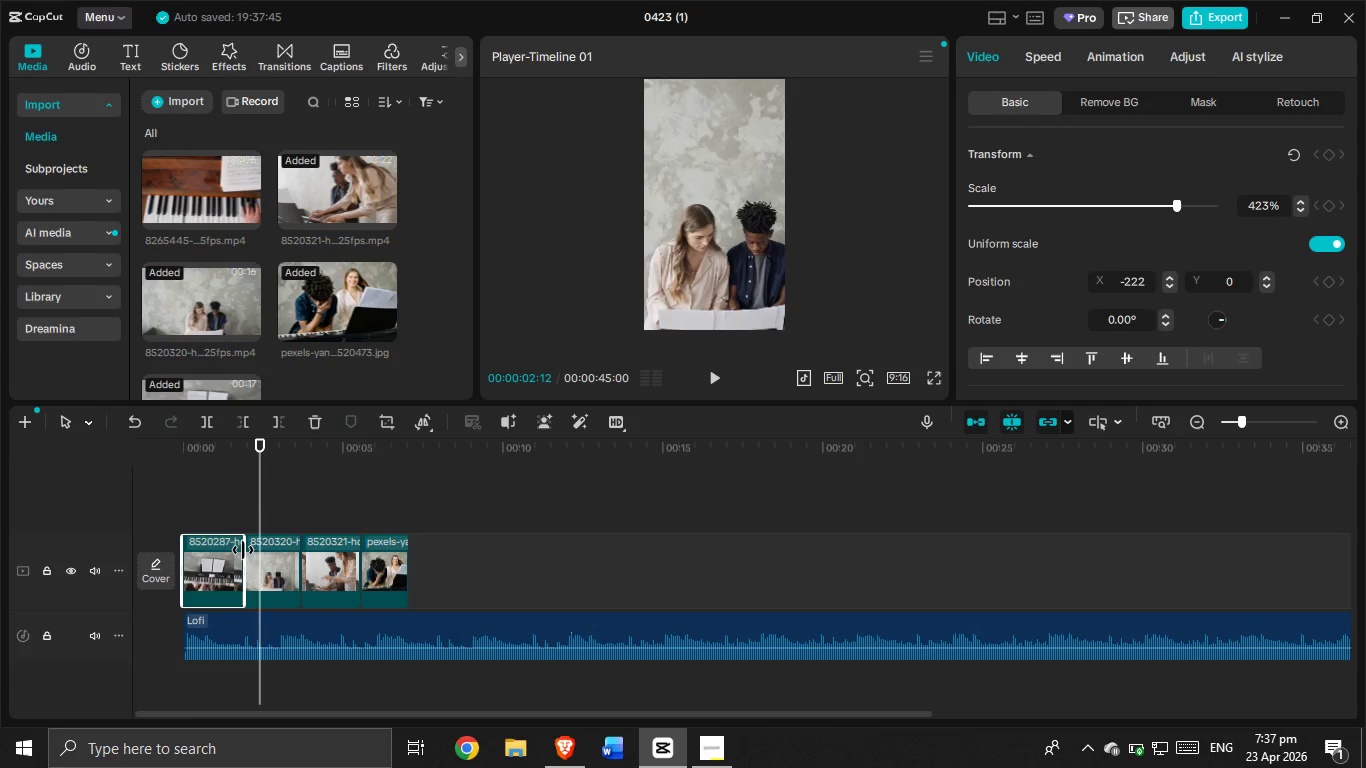 
left_click_drag(start_coordinate=[243, 549], to_coordinate=[257, 550])
 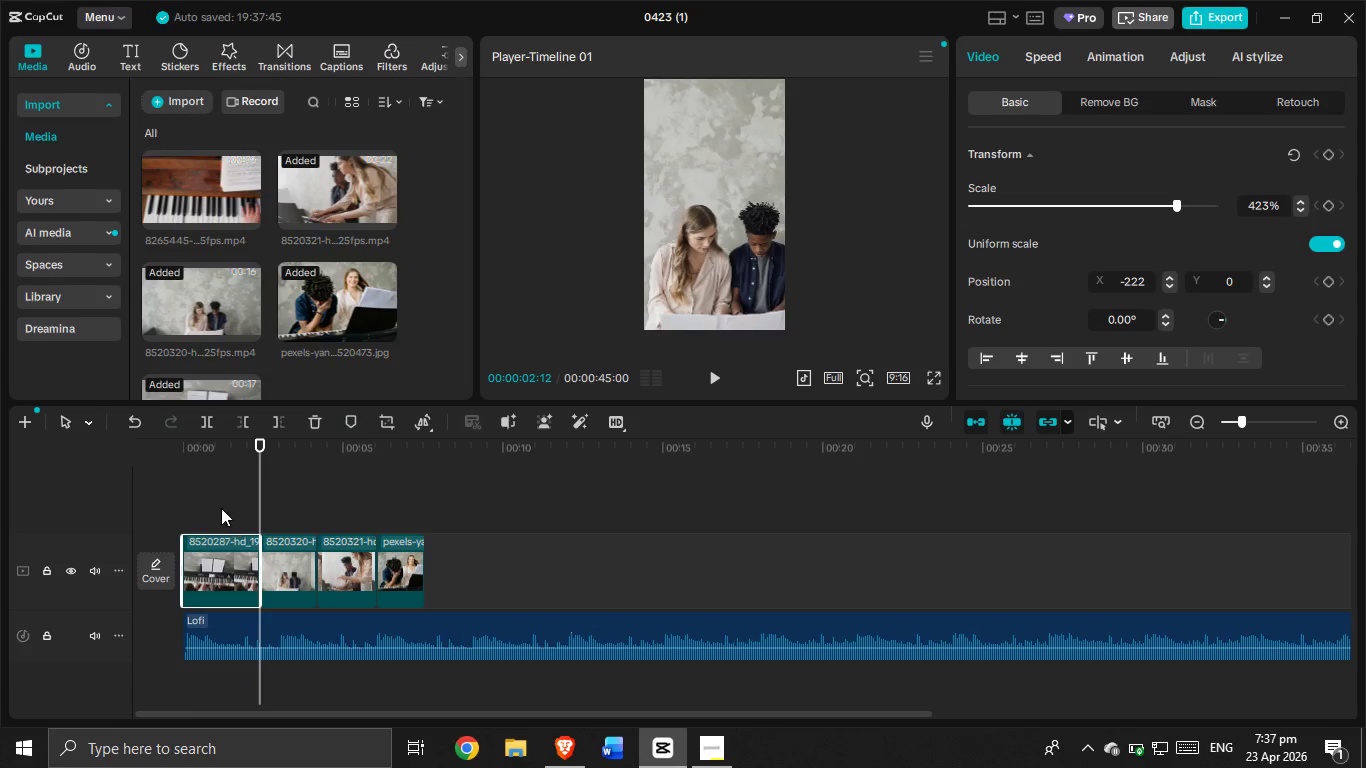 
left_click([218, 500])
 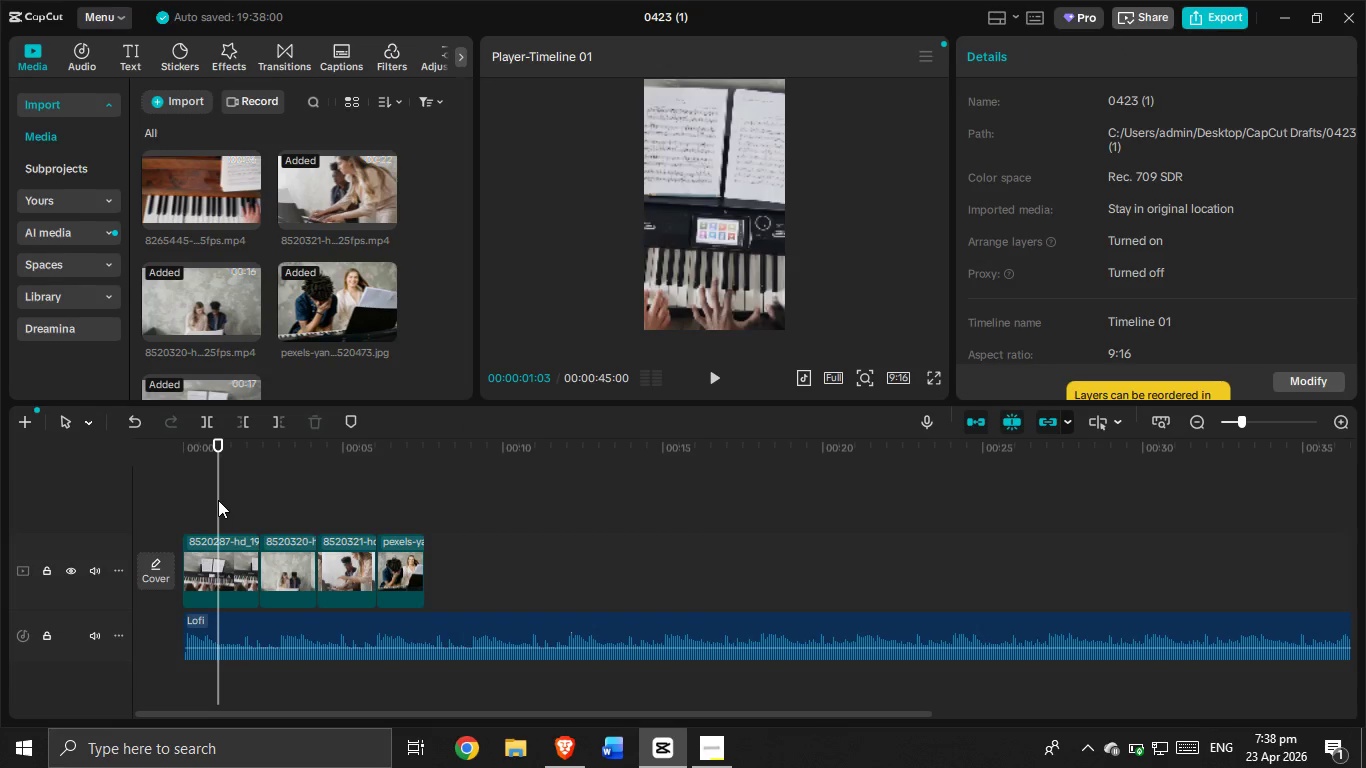 
left_click_drag(start_coordinate=[218, 500], to_coordinate=[173, 503])
 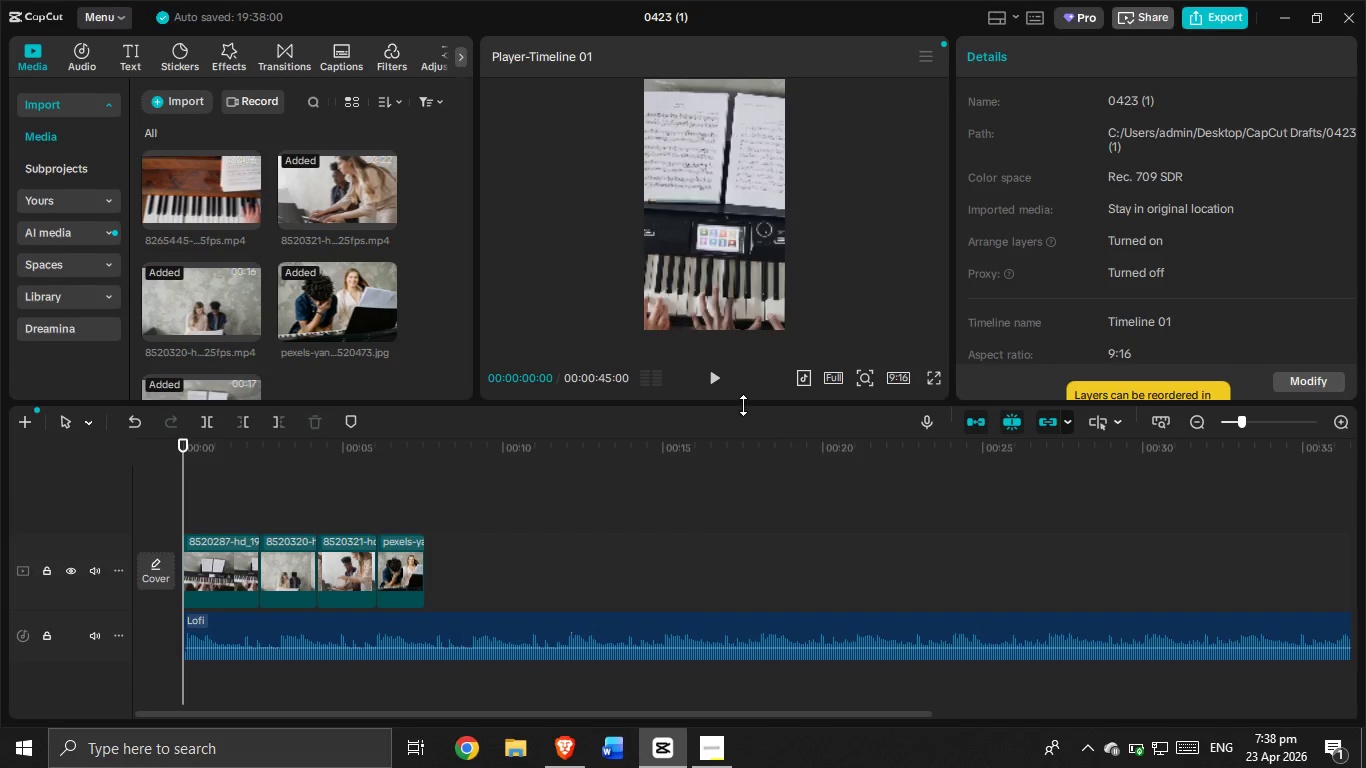 
left_click([715, 371])
 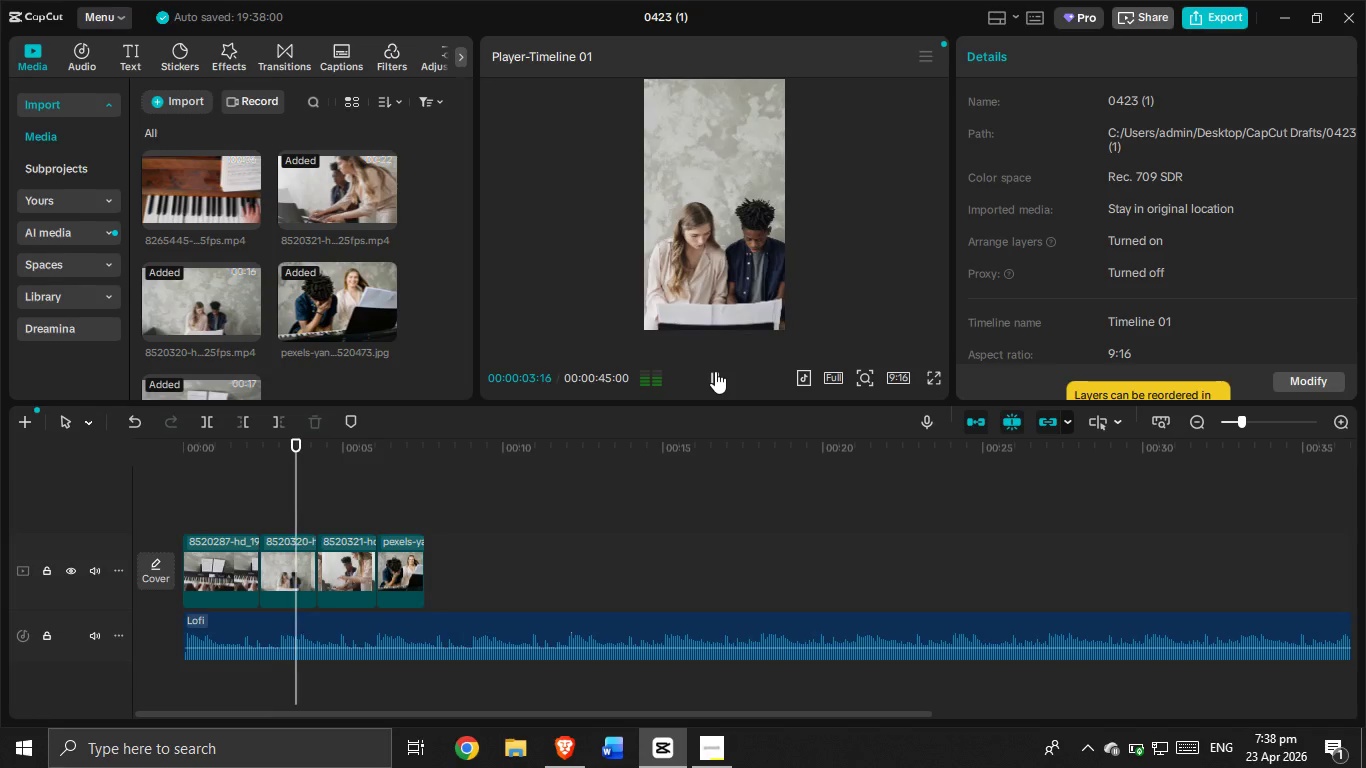 
wait(5.05)
 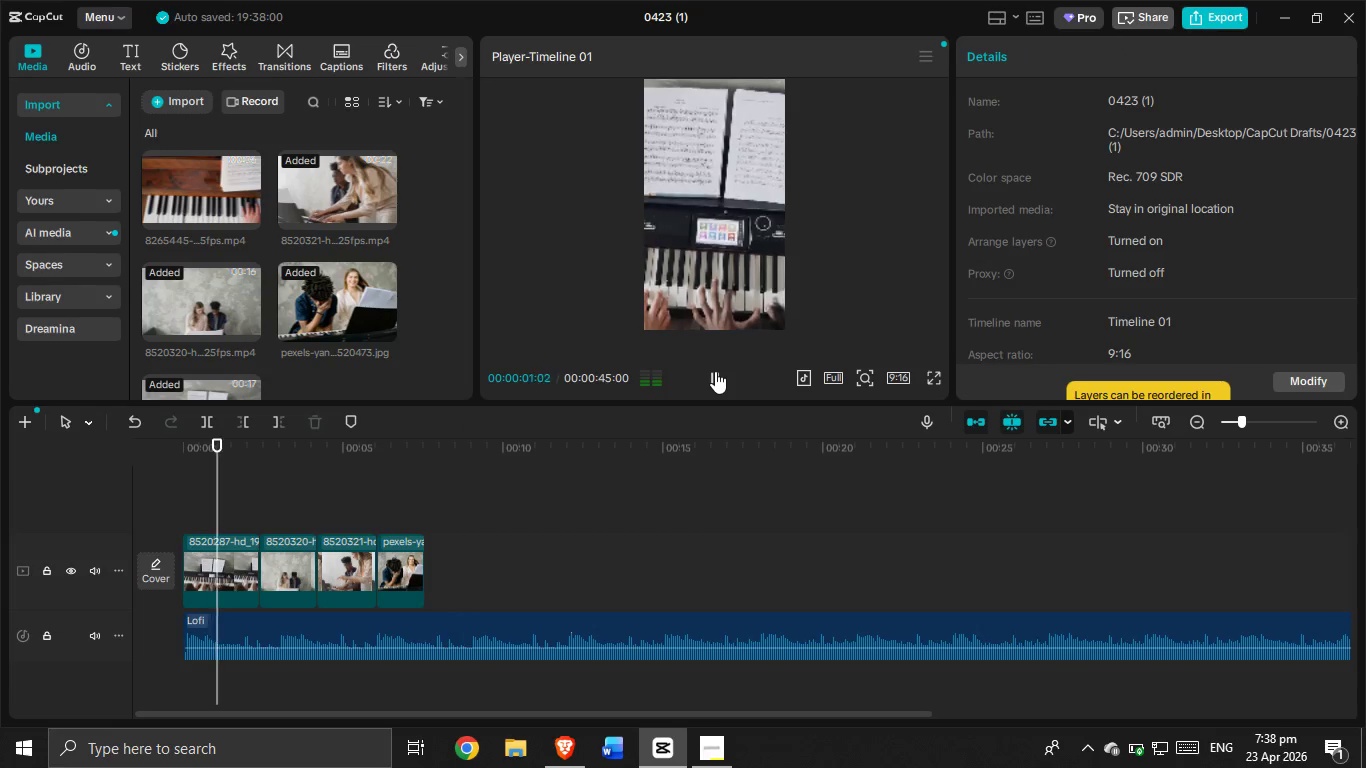 
left_click([271, 529])
 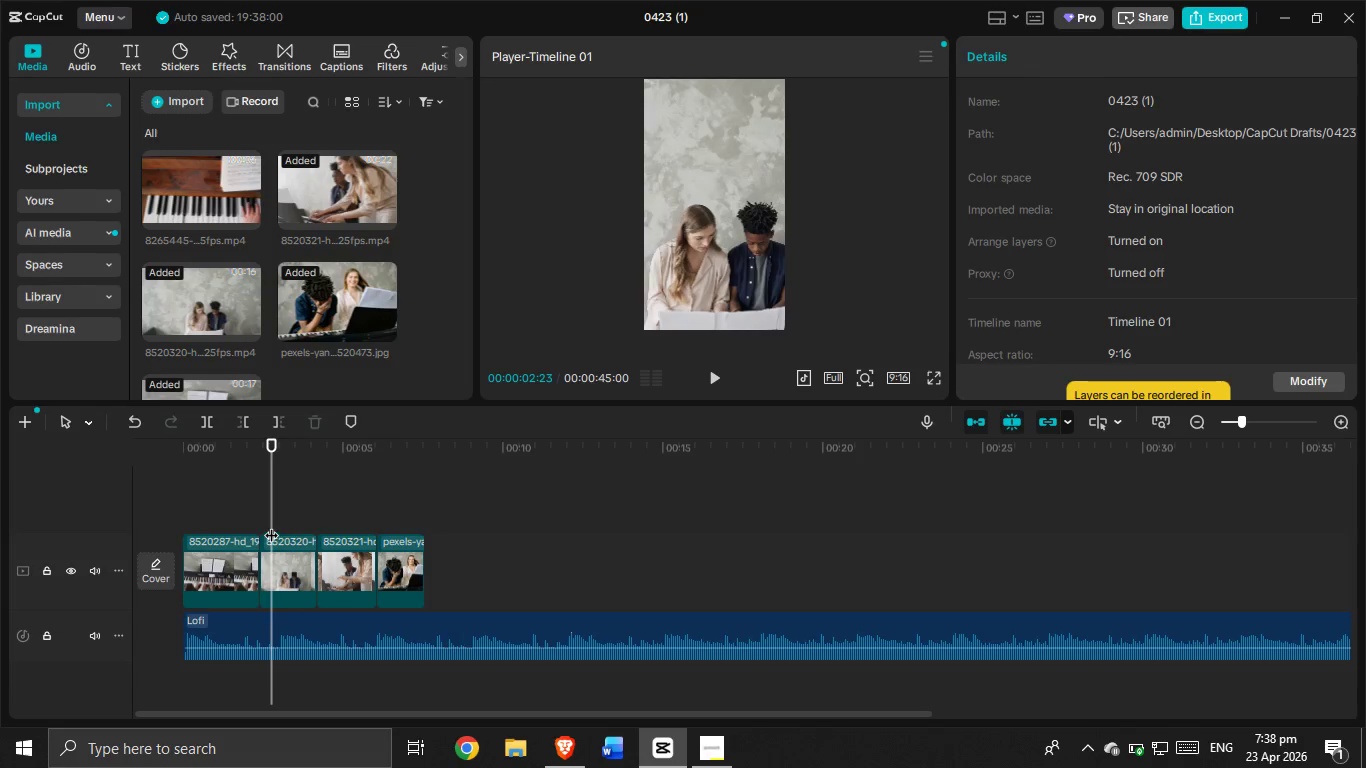 
left_click_drag(start_coordinate=[270, 525], to_coordinate=[254, 526])
 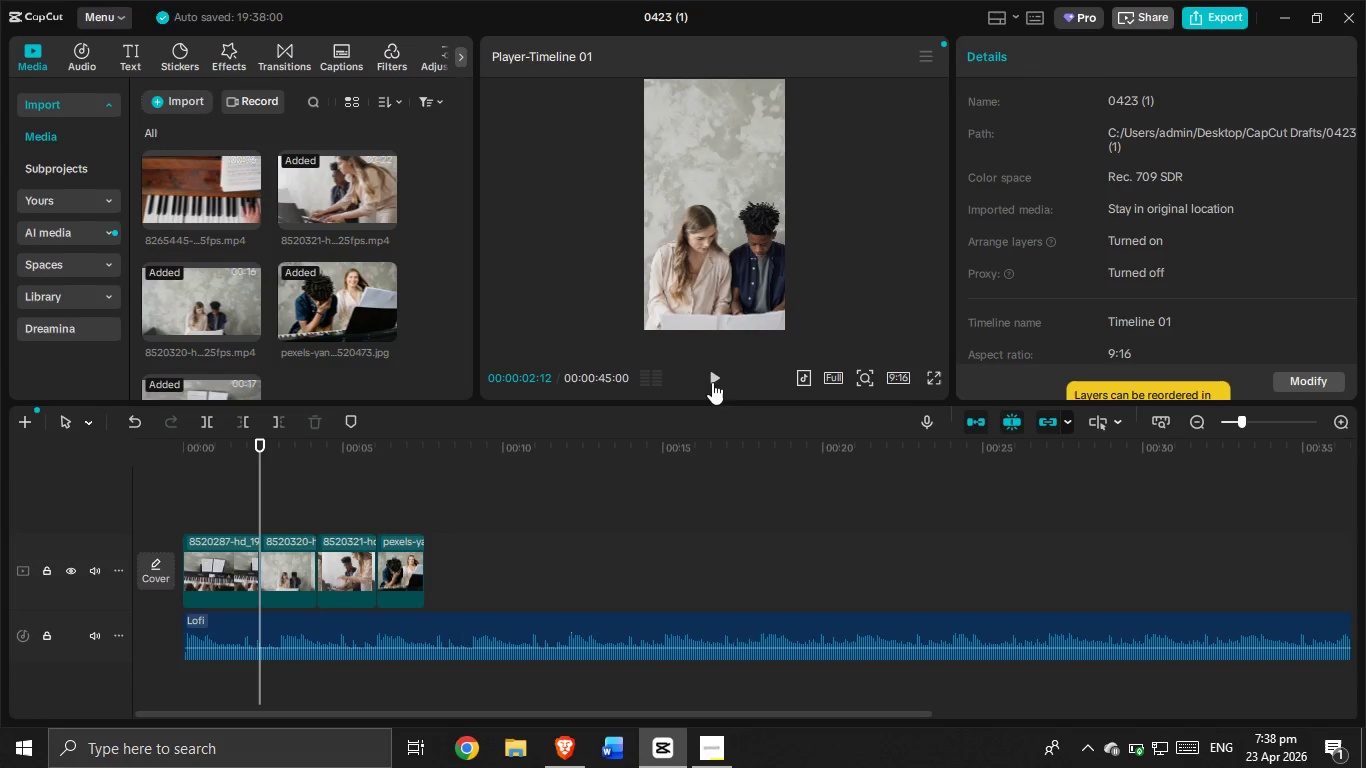 
left_click([707, 372])
 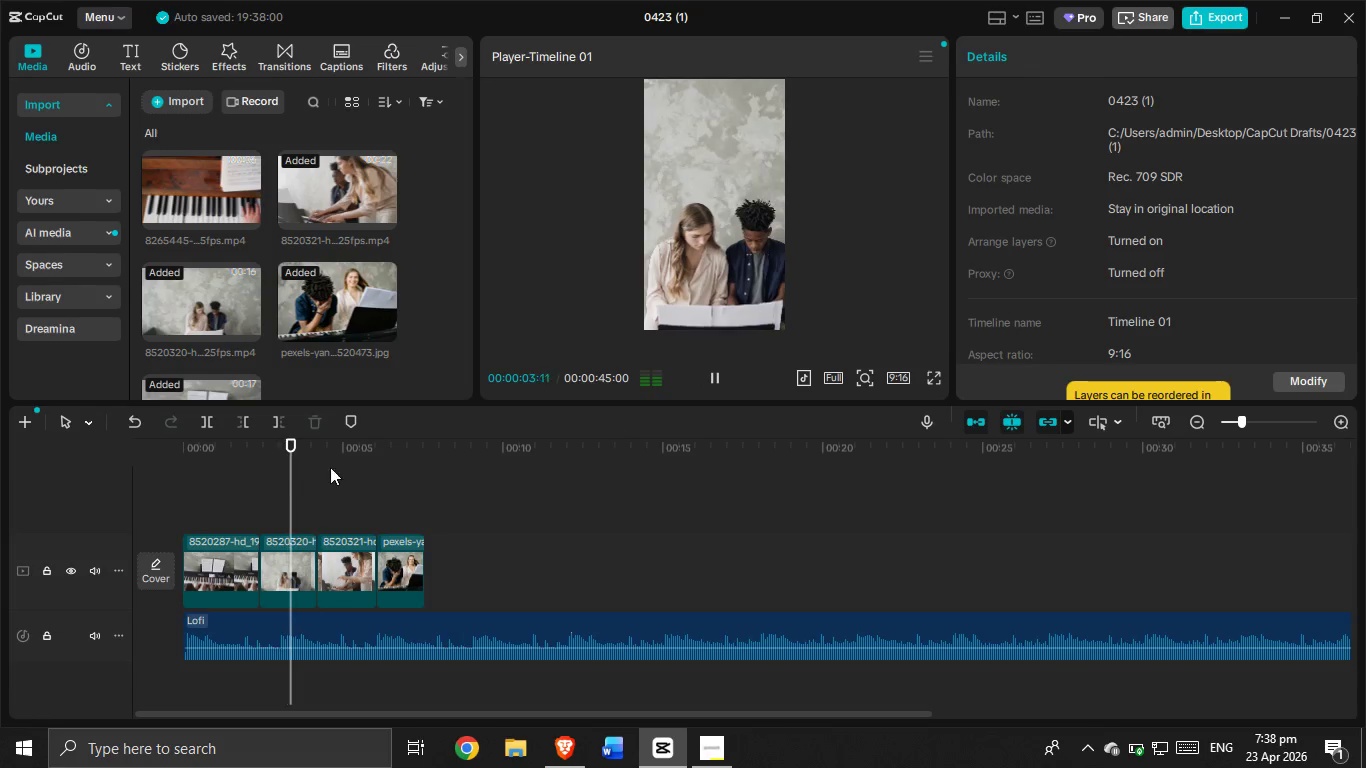 
left_click([227, 500])
 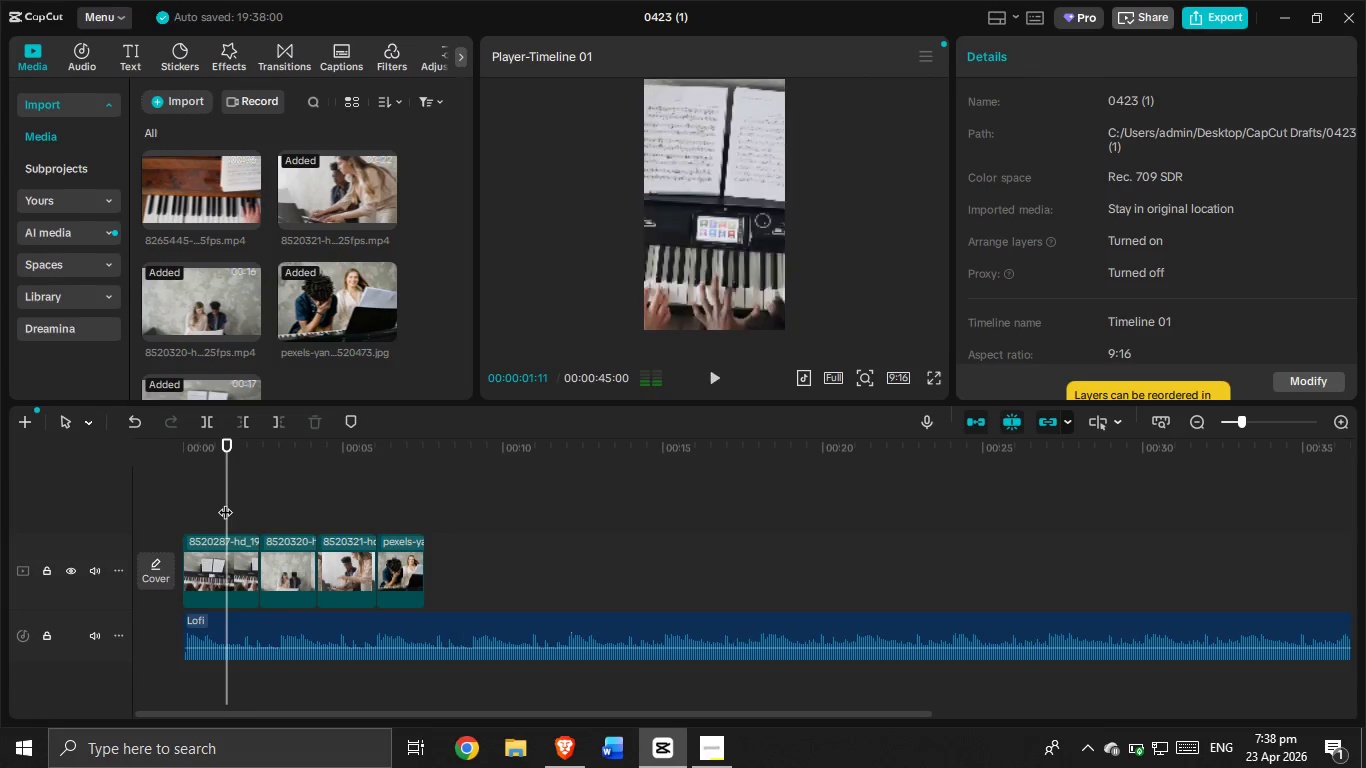 
left_click_drag(start_coordinate=[225, 502], to_coordinate=[107, 496])
 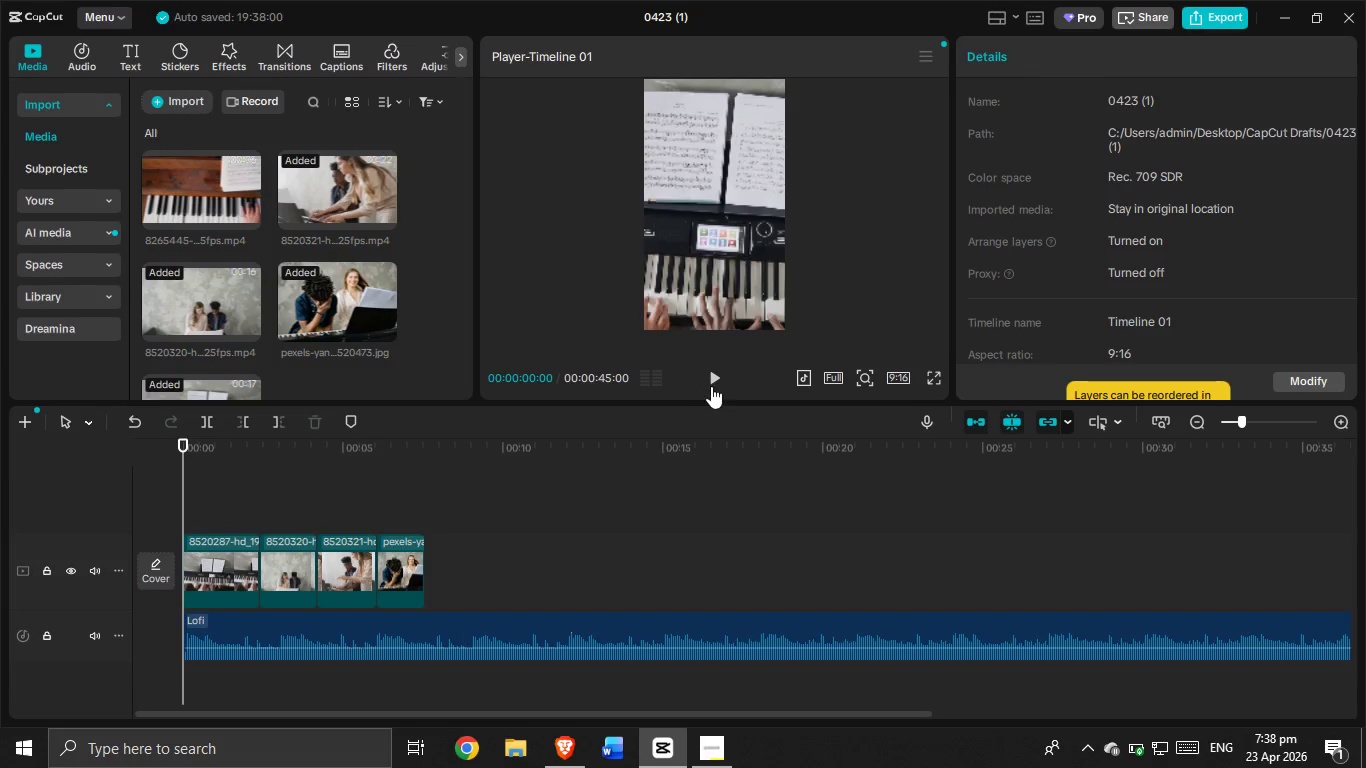 
left_click([711, 381])
 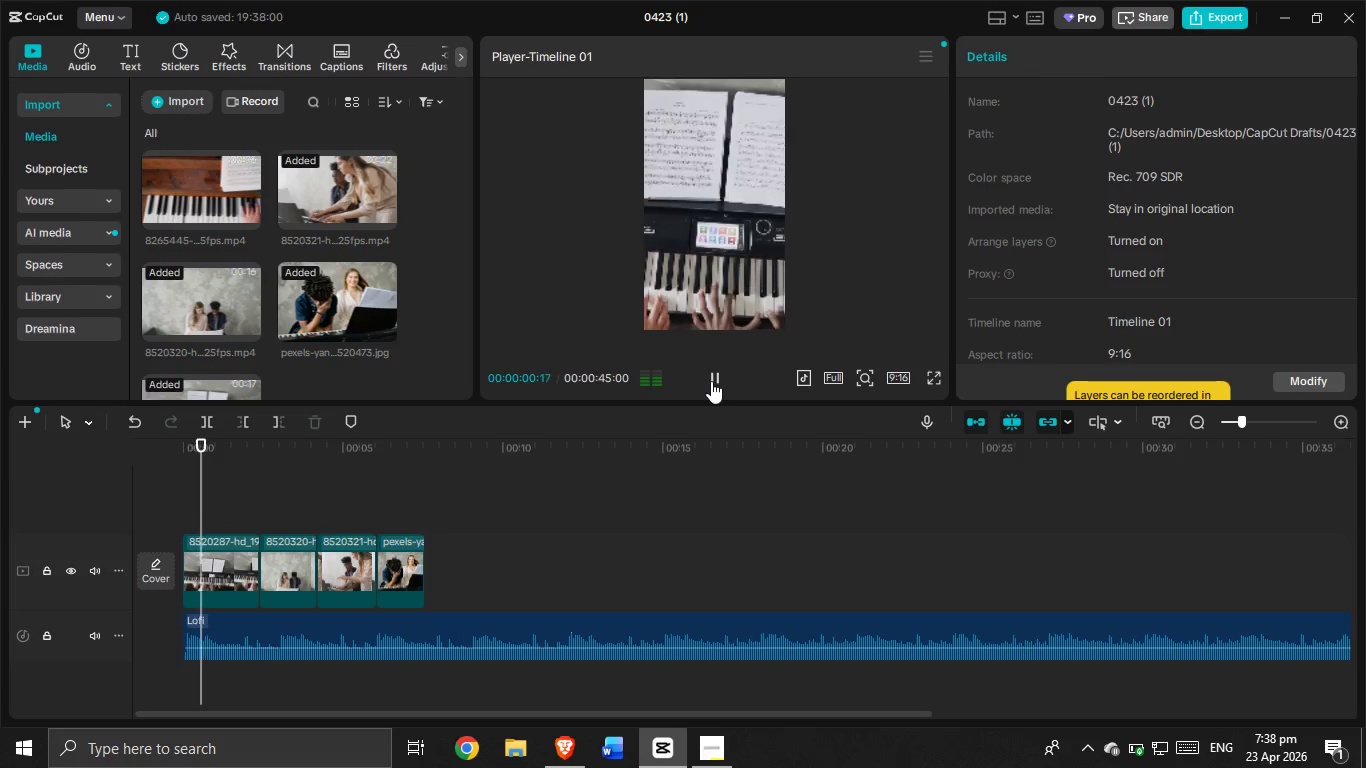 
double_click([711, 381])
 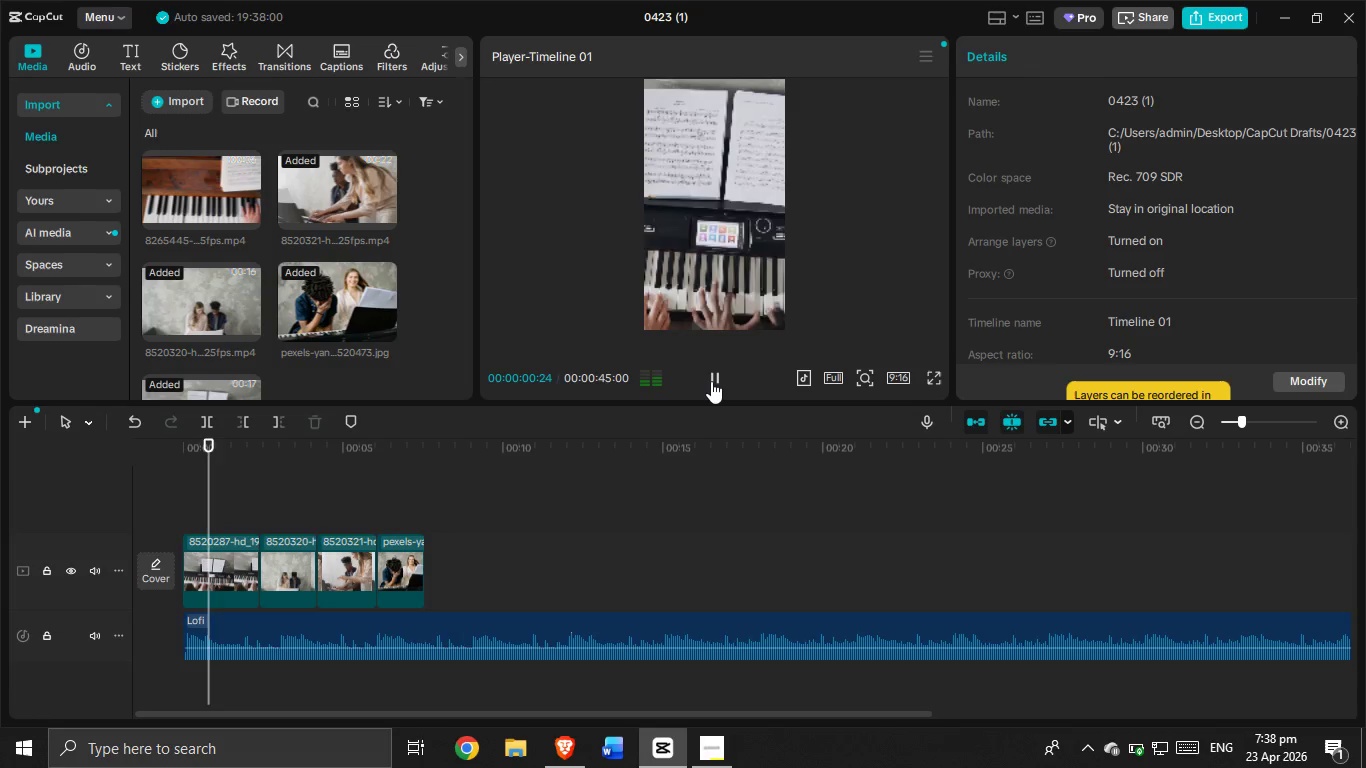 
triple_click([711, 381])
 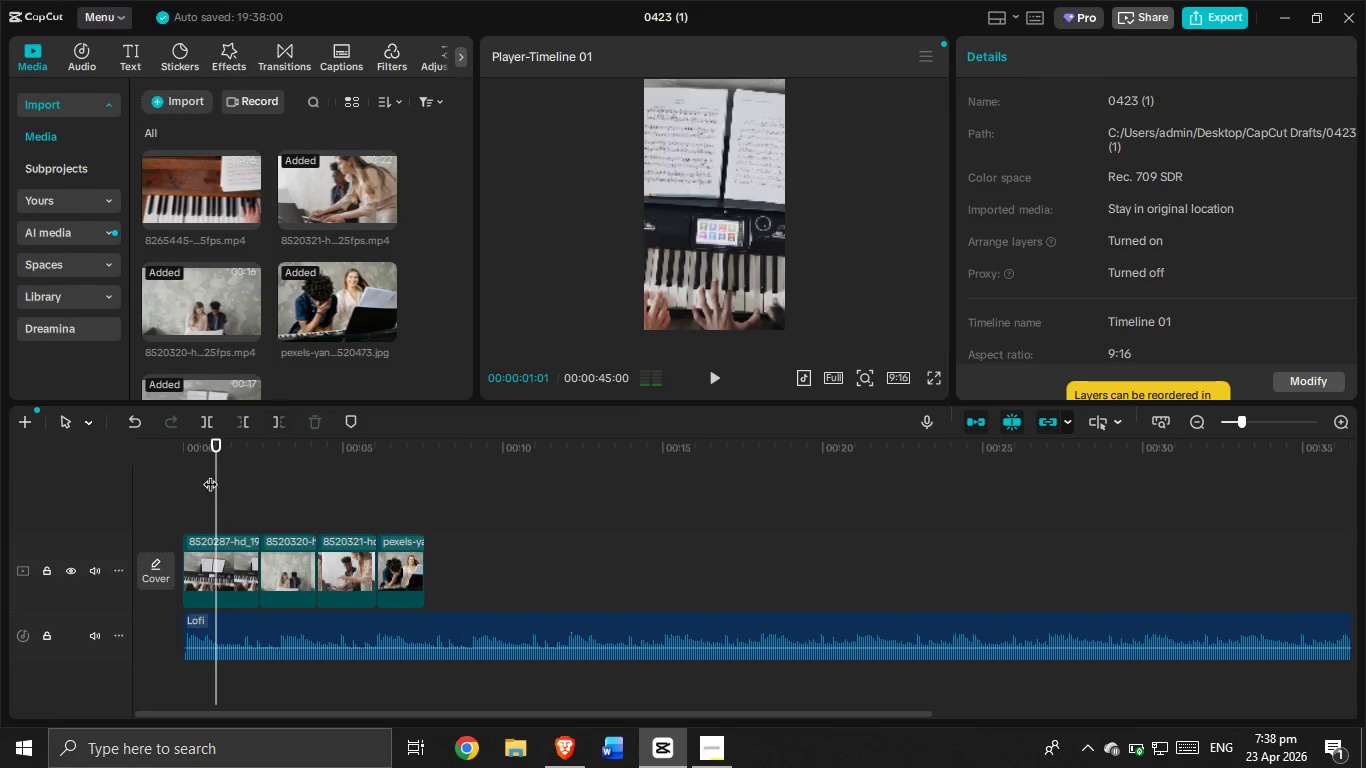 
left_click_drag(start_coordinate=[217, 480], to_coordinate=[209, 490])
 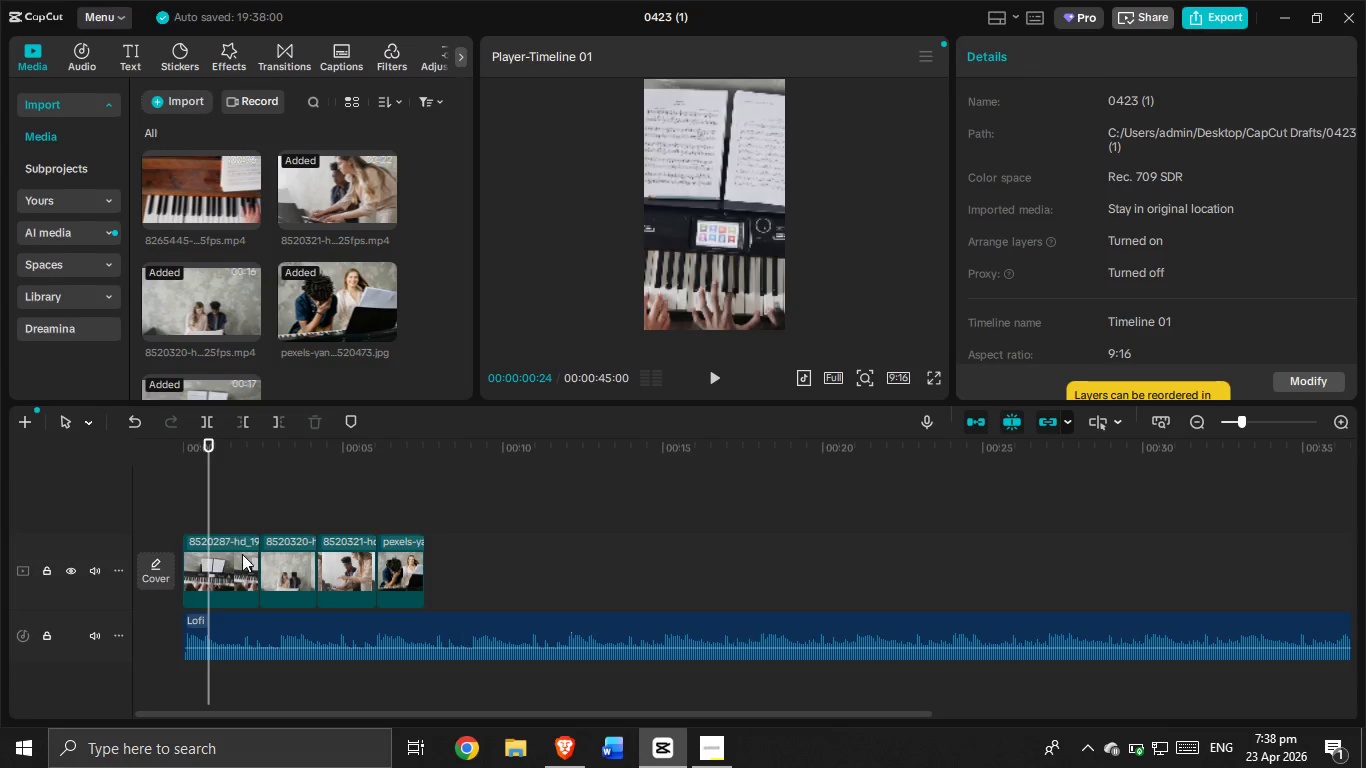 
left_click([242, 554])
 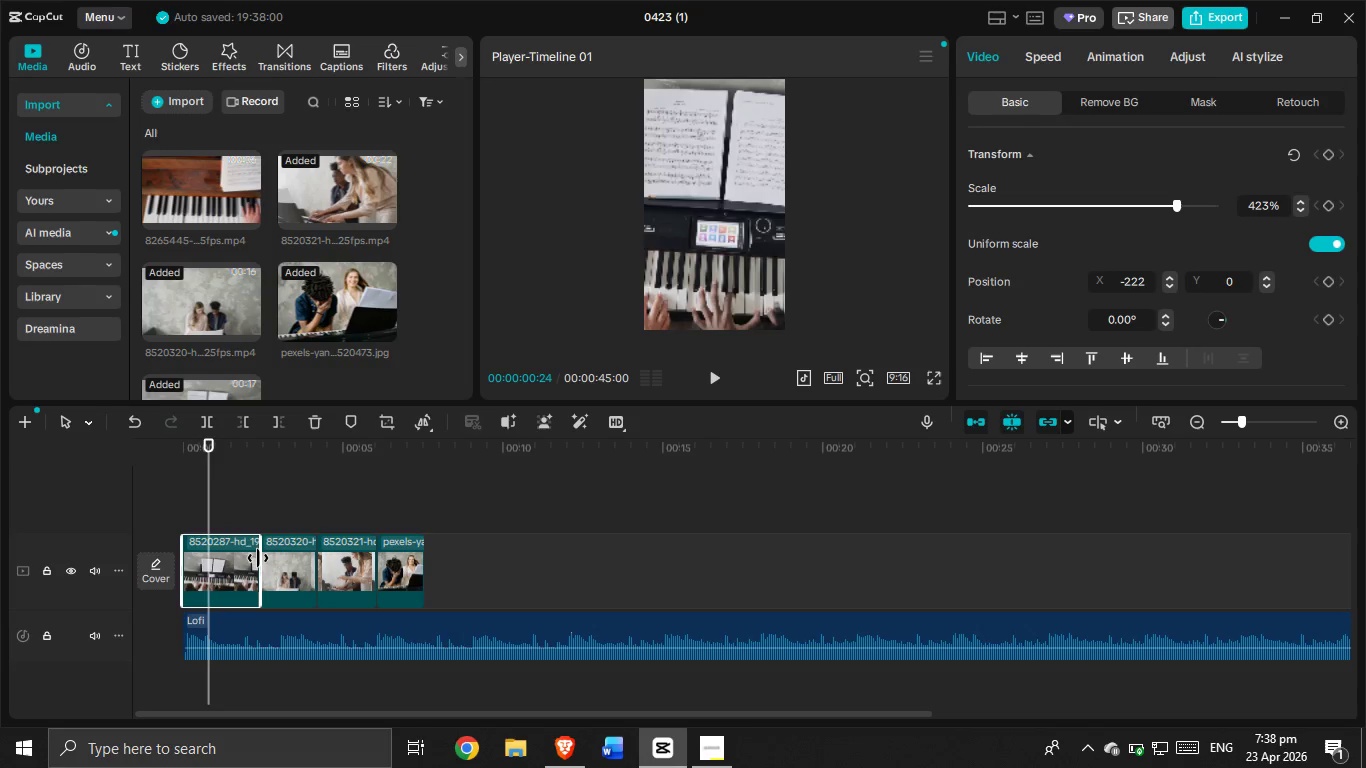 
left_click_drag(start_coordinate=[259, 559], to_coordinate=[205, 566])
 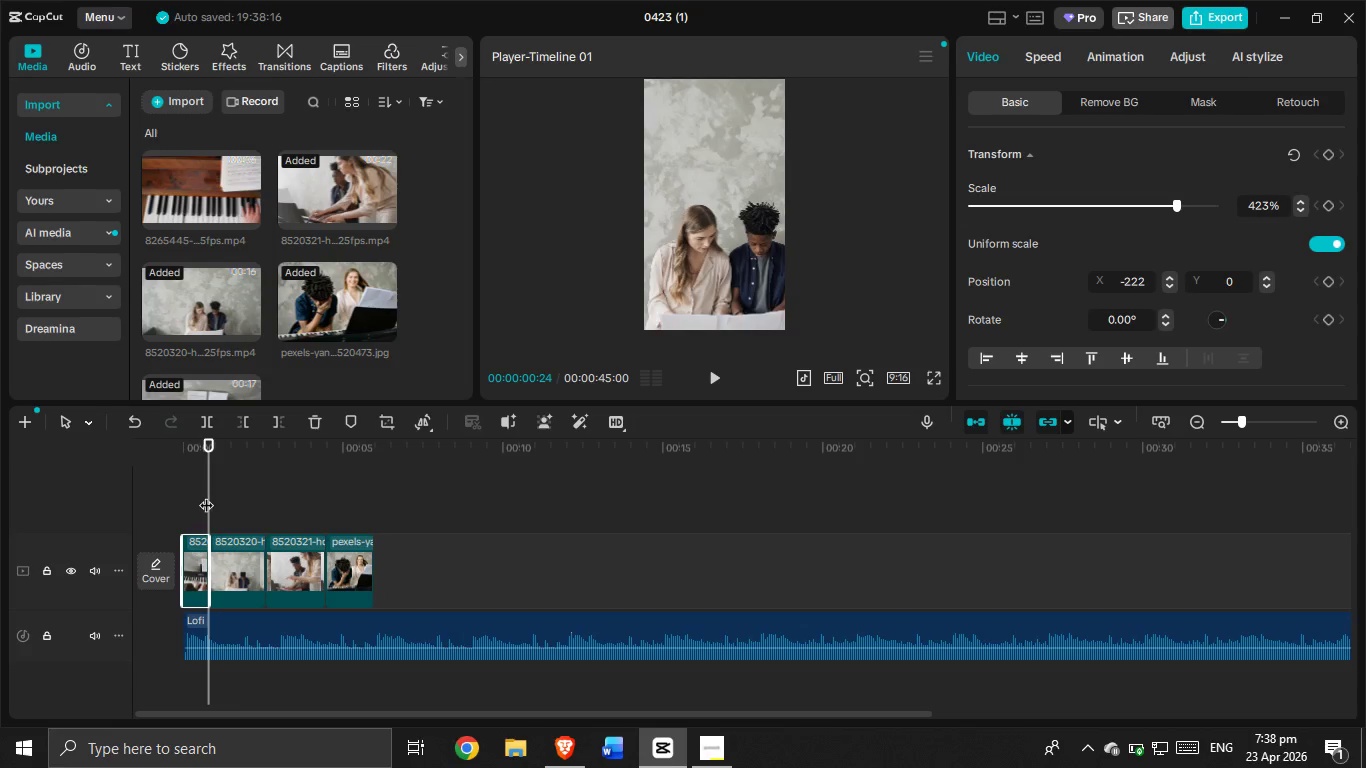 
left_click_drag(start_coordinate=[206, 495], to_coordinate=[168, 499])
 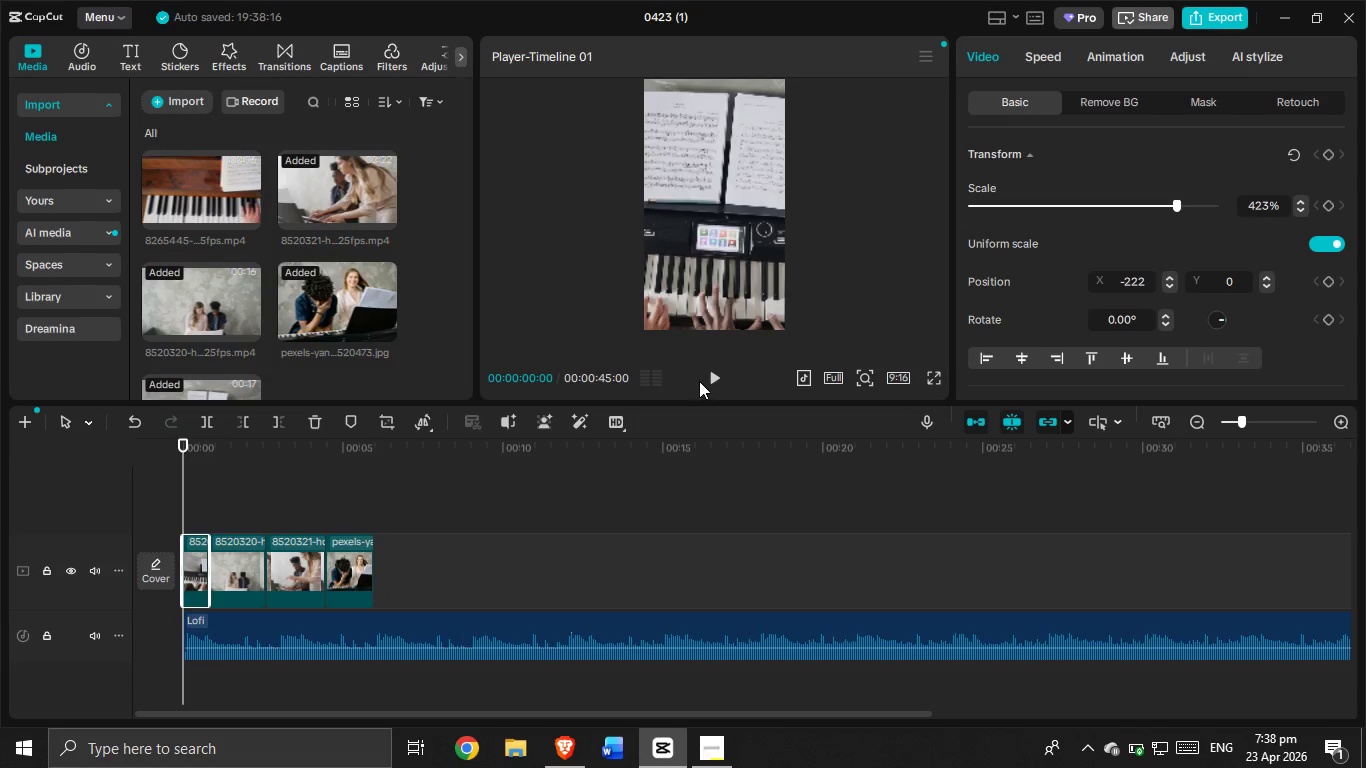 
left_click([713, 374])
 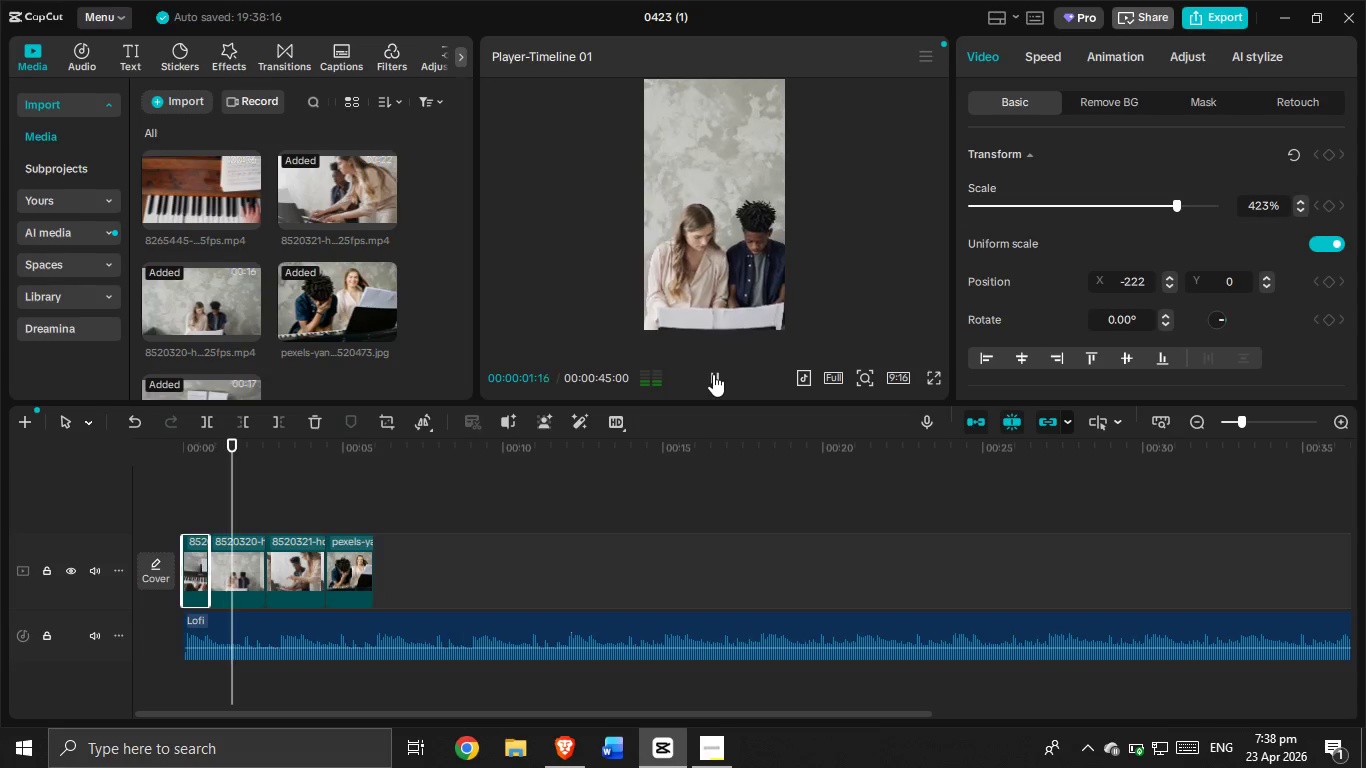 
left_click([713, 374])
 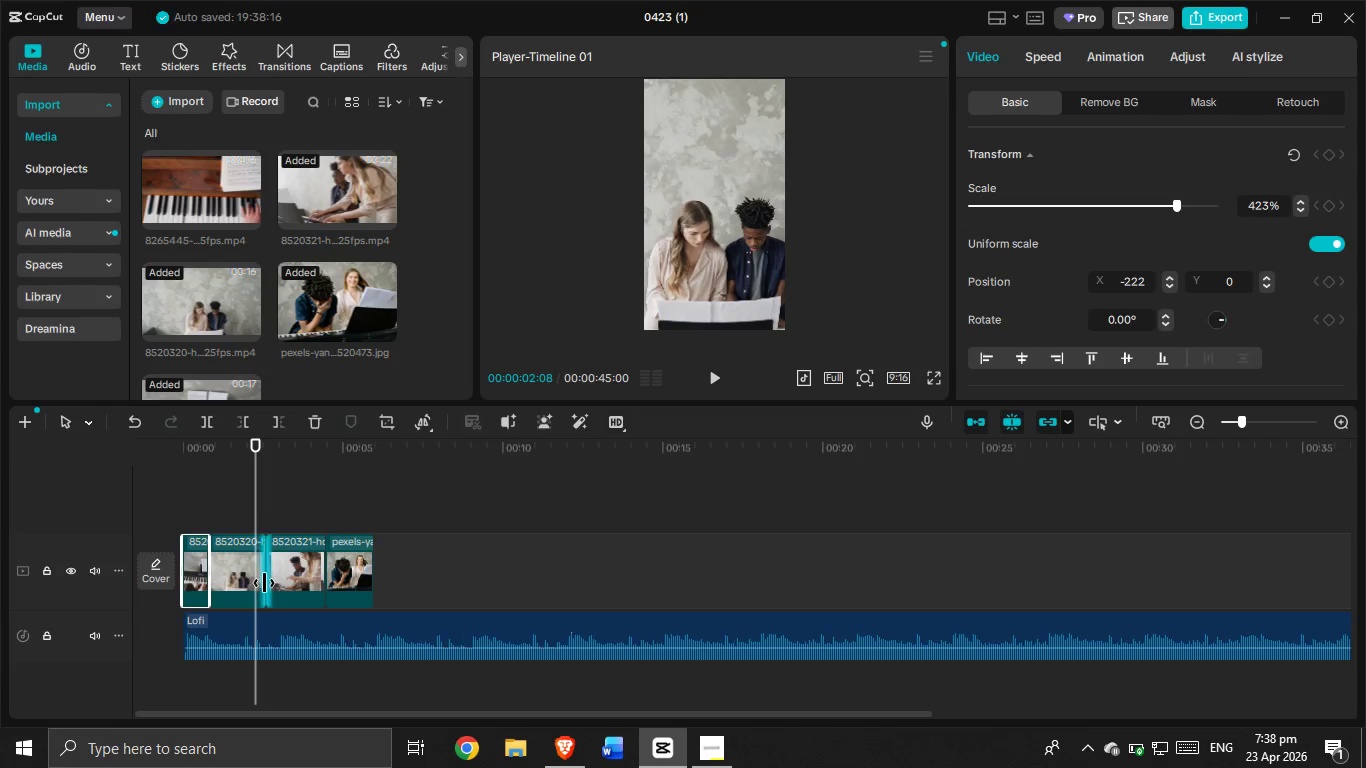 
left_click_drag(start_coordinate=[230, 574], to_coordinate=[238, 572])
 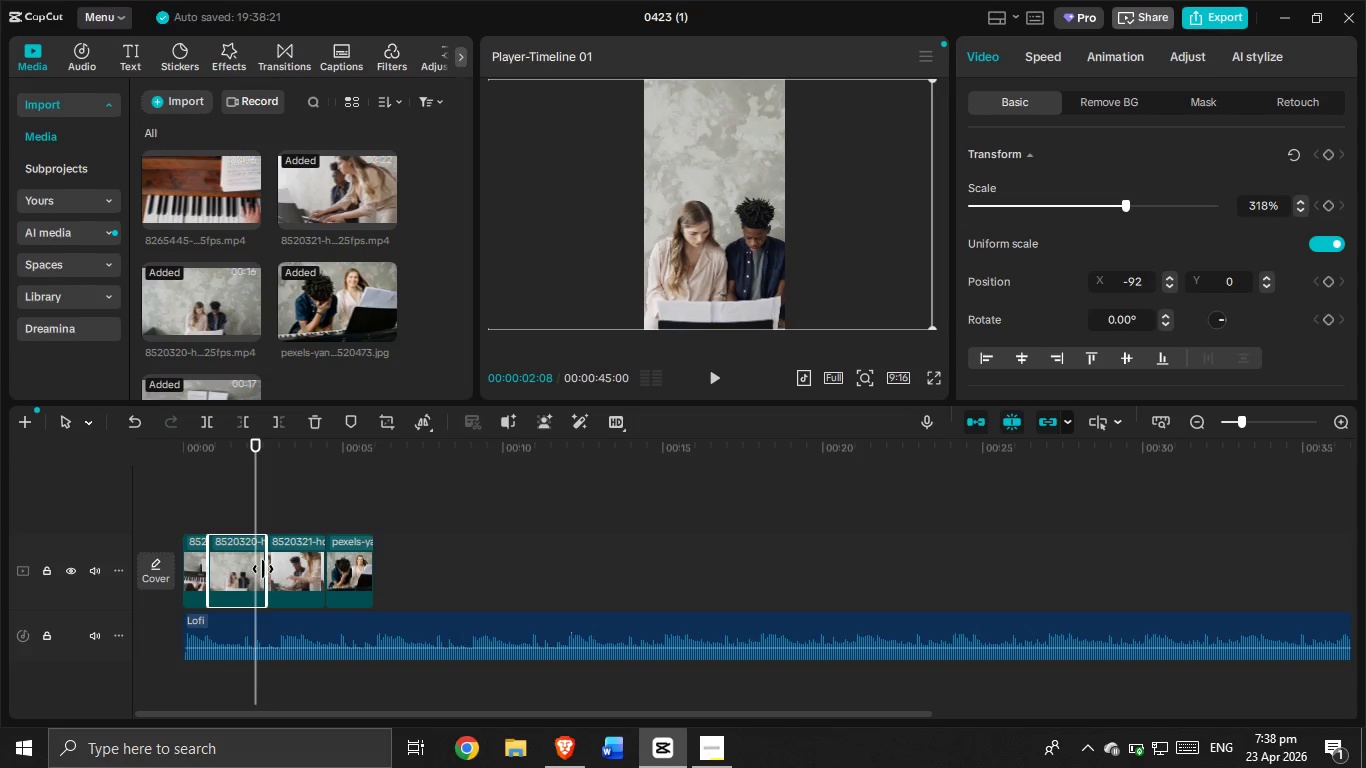 
left_click_drag(start_coordinate=[263, 569], to_coordinate=[256, 573])
 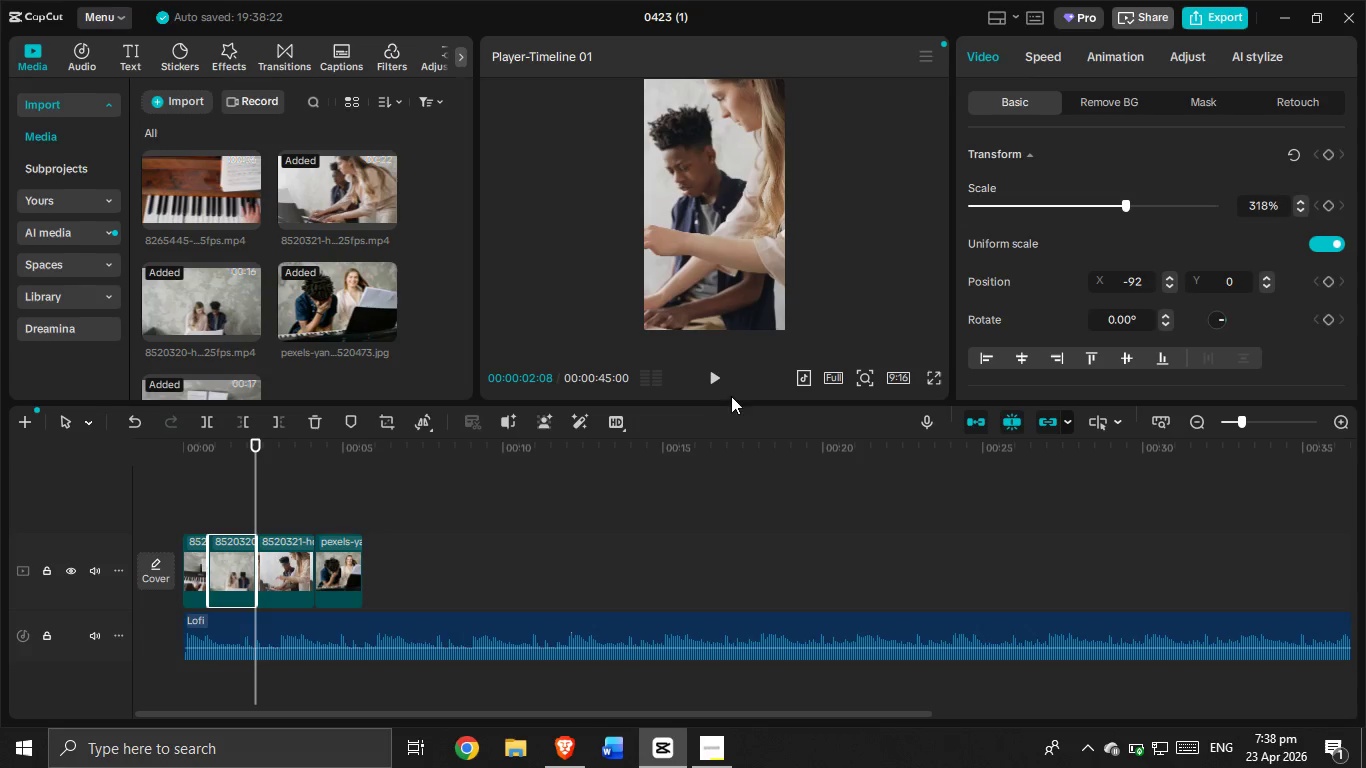 
left_click([706, 372])
 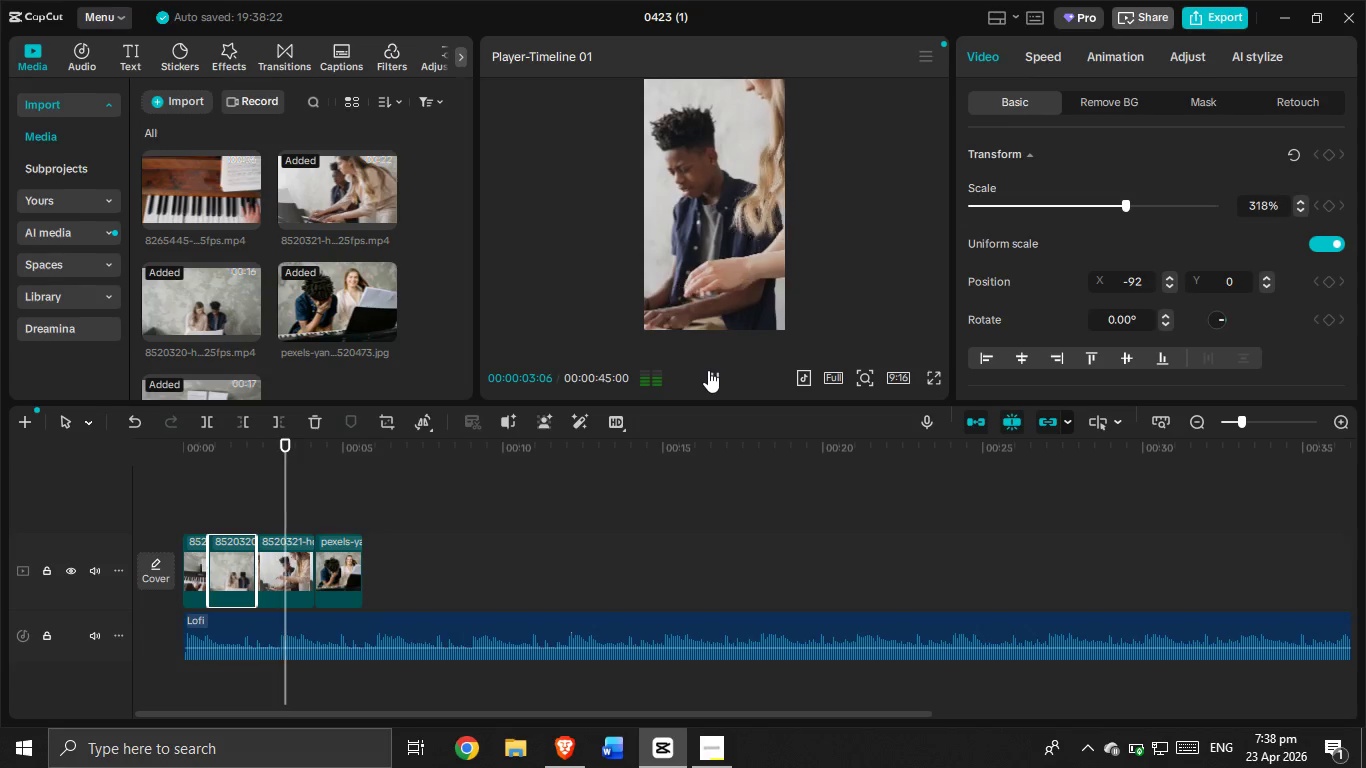 
left_click([708, 370])
 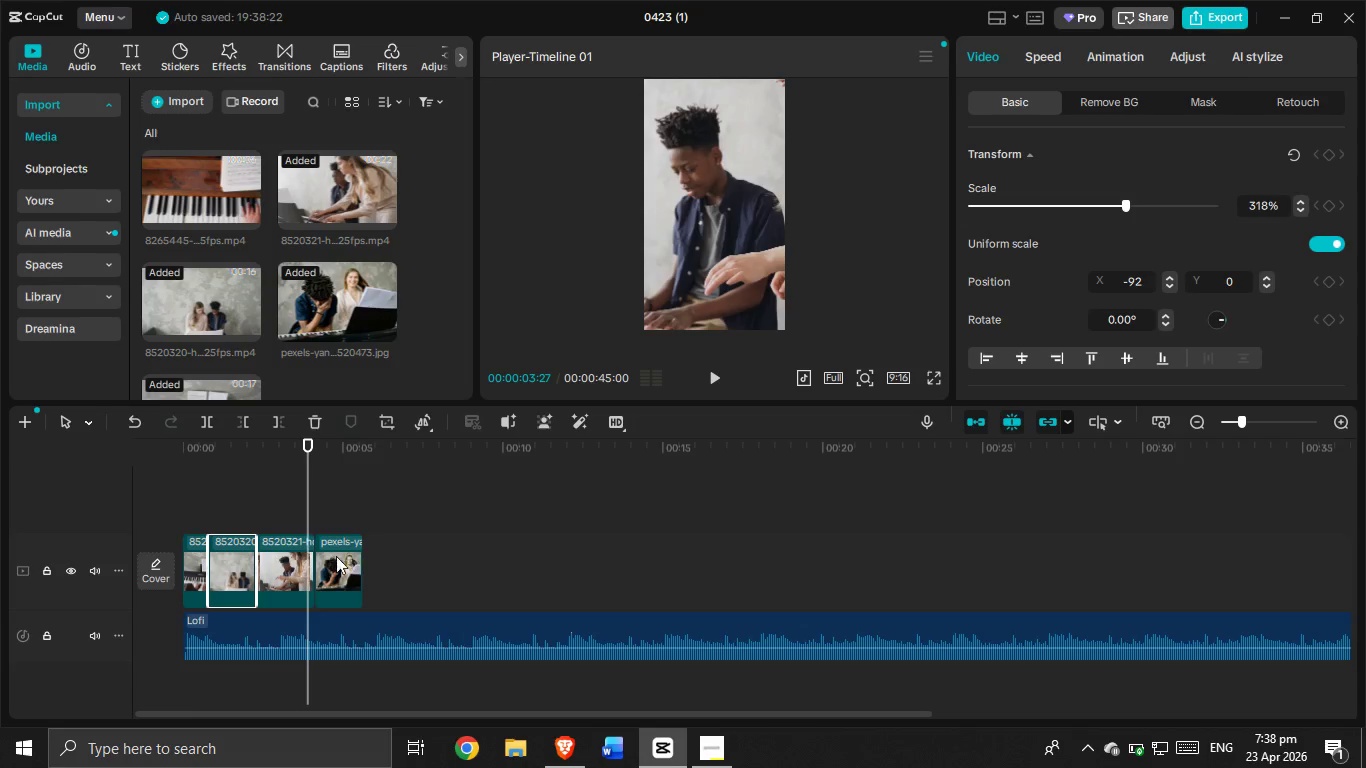 
left_click([297, 544])
 